 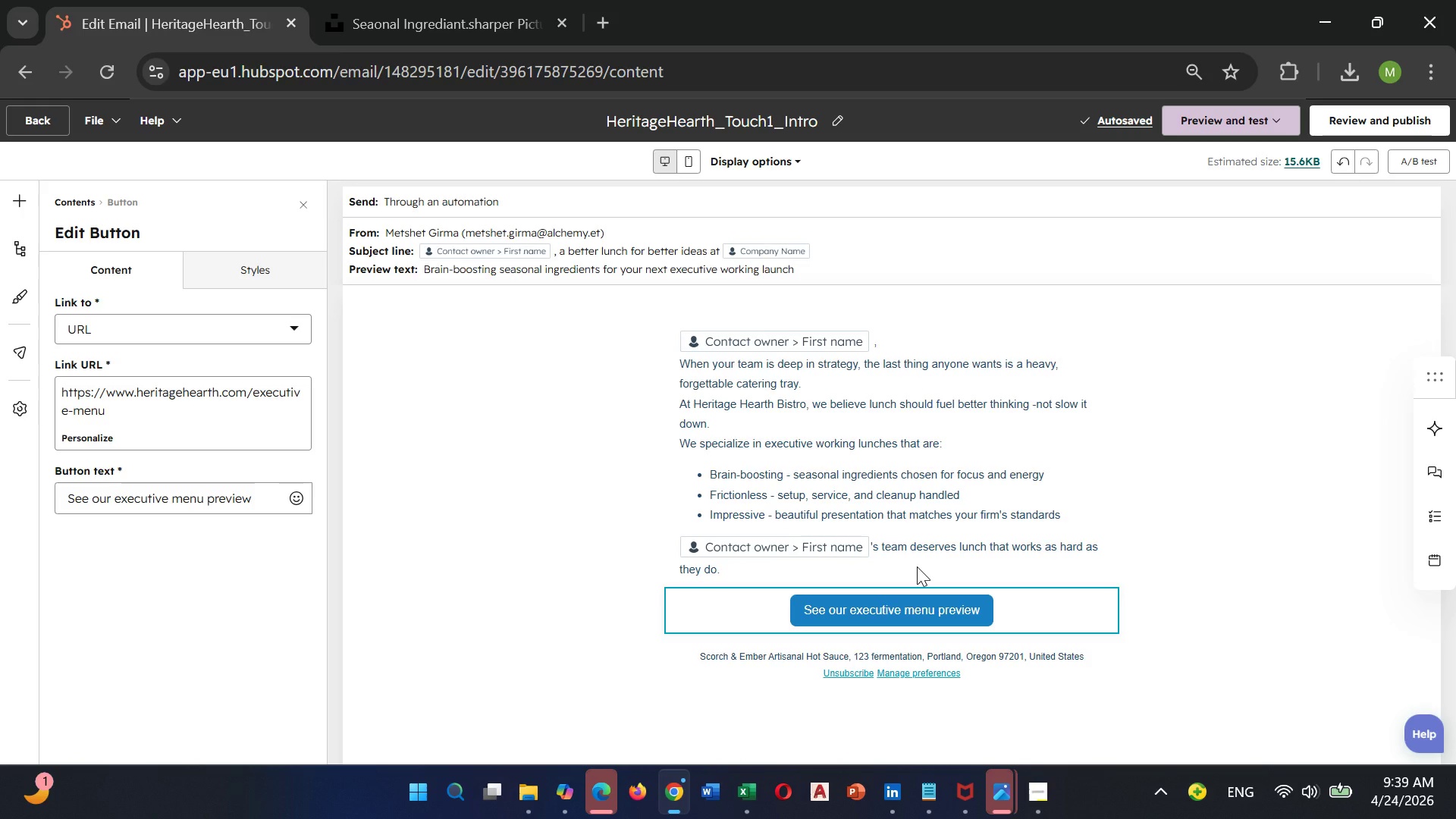 
scroll: coordinate [984, 629], scroll_direction: down, amount: 2.0
 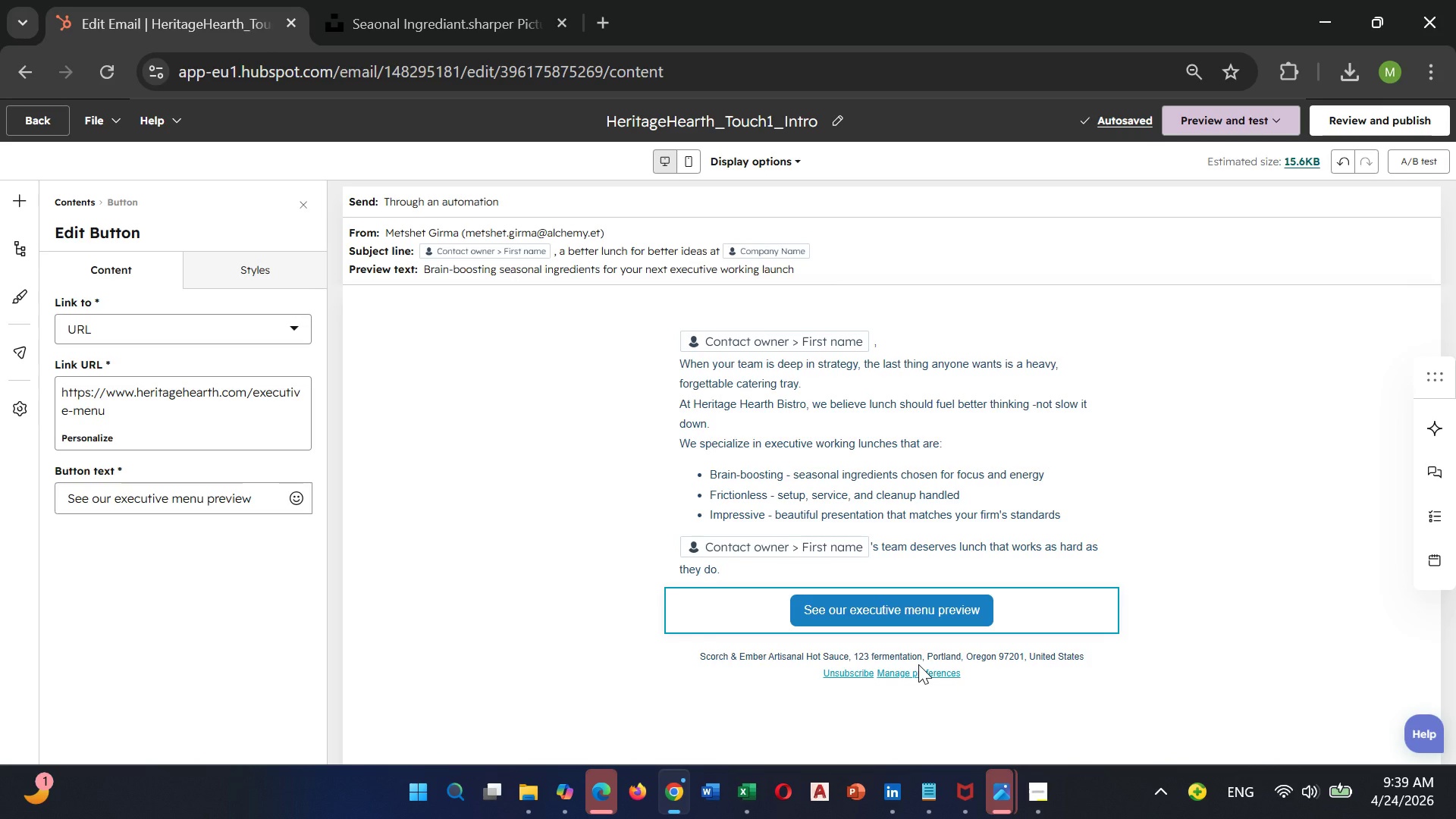 
wait(7.08)
 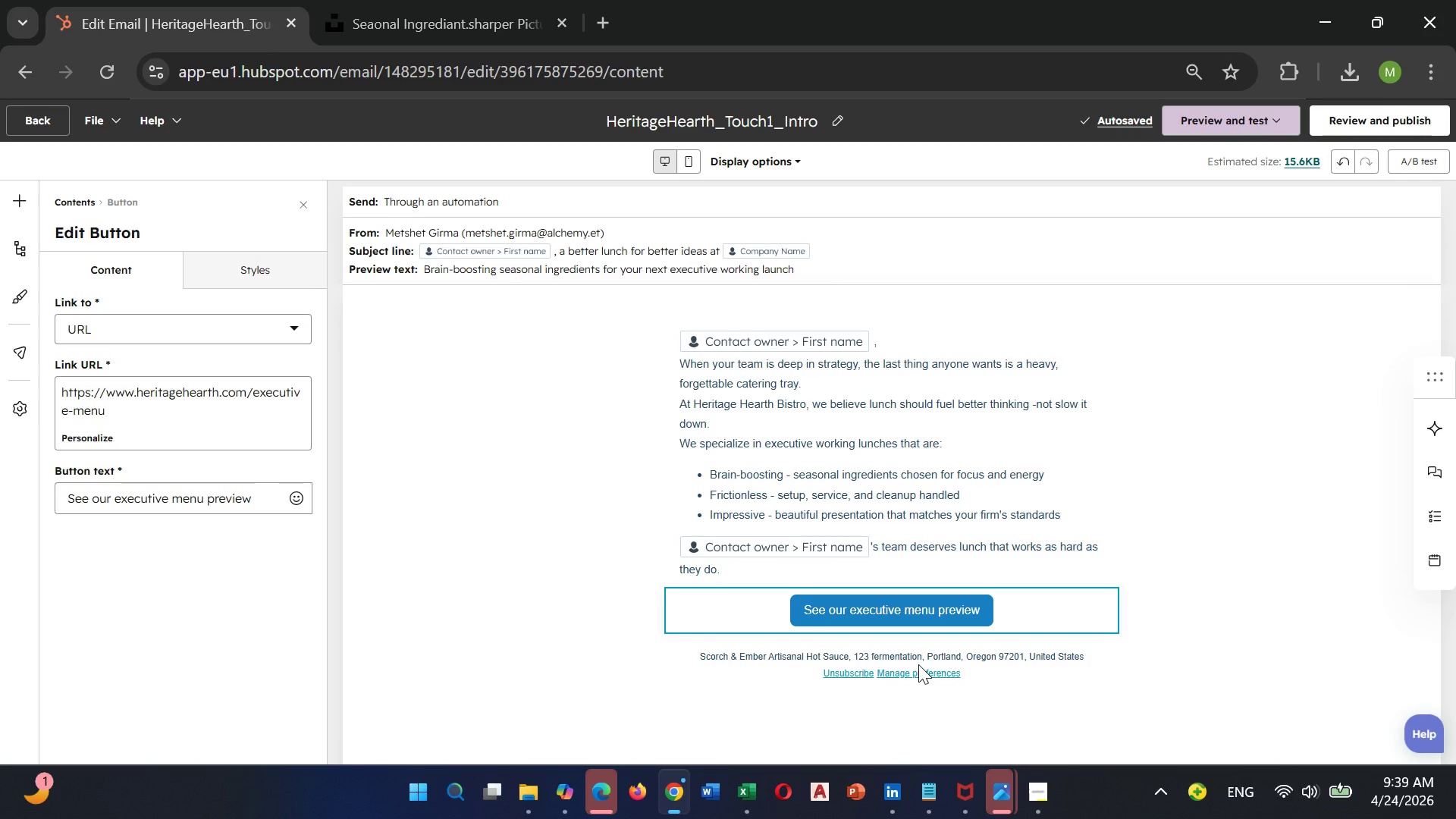 
scroll: coordinate [821, 502], scroll_direction: up, amount: 4.0
 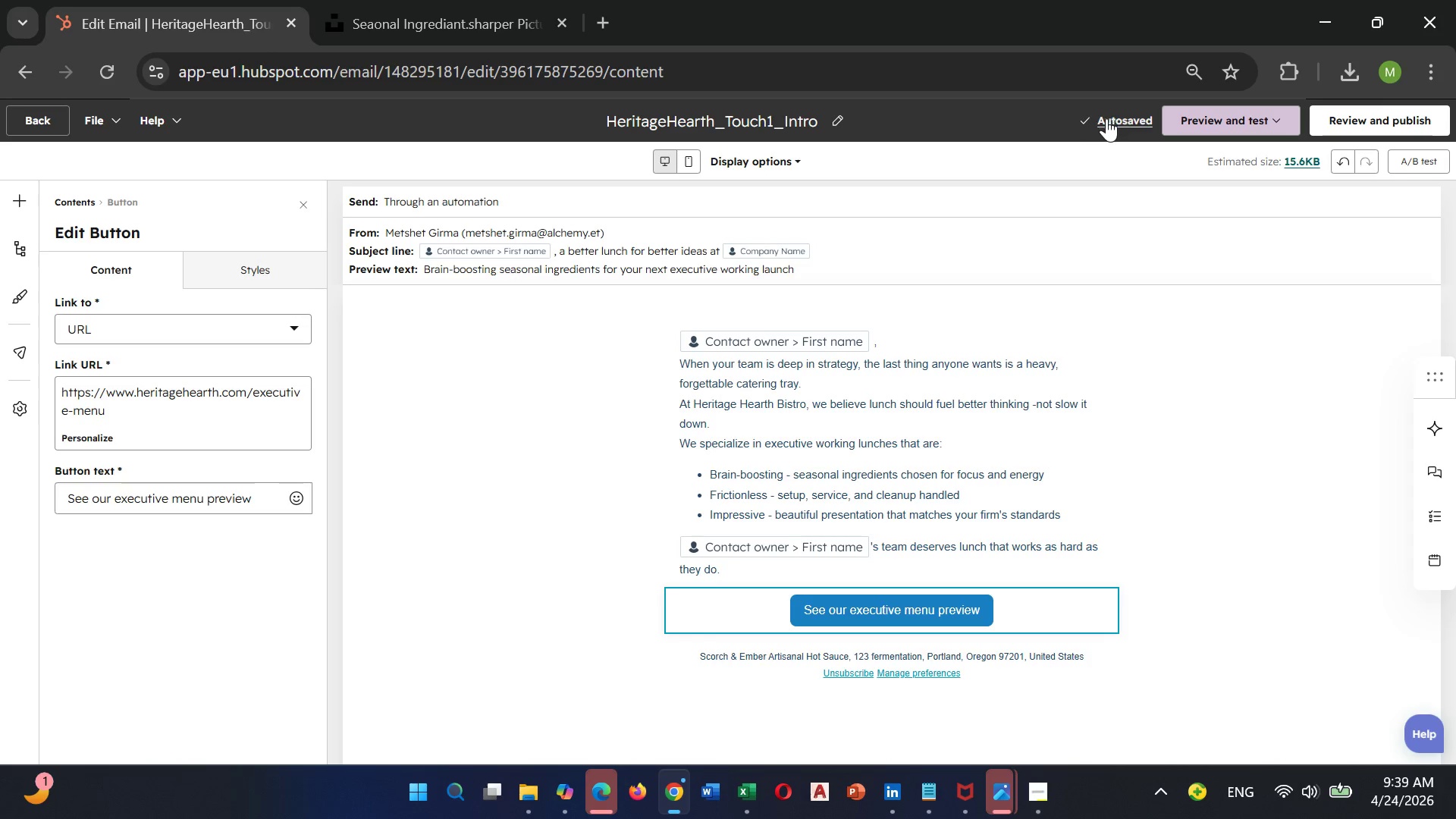 
left_click([1107, 118])
 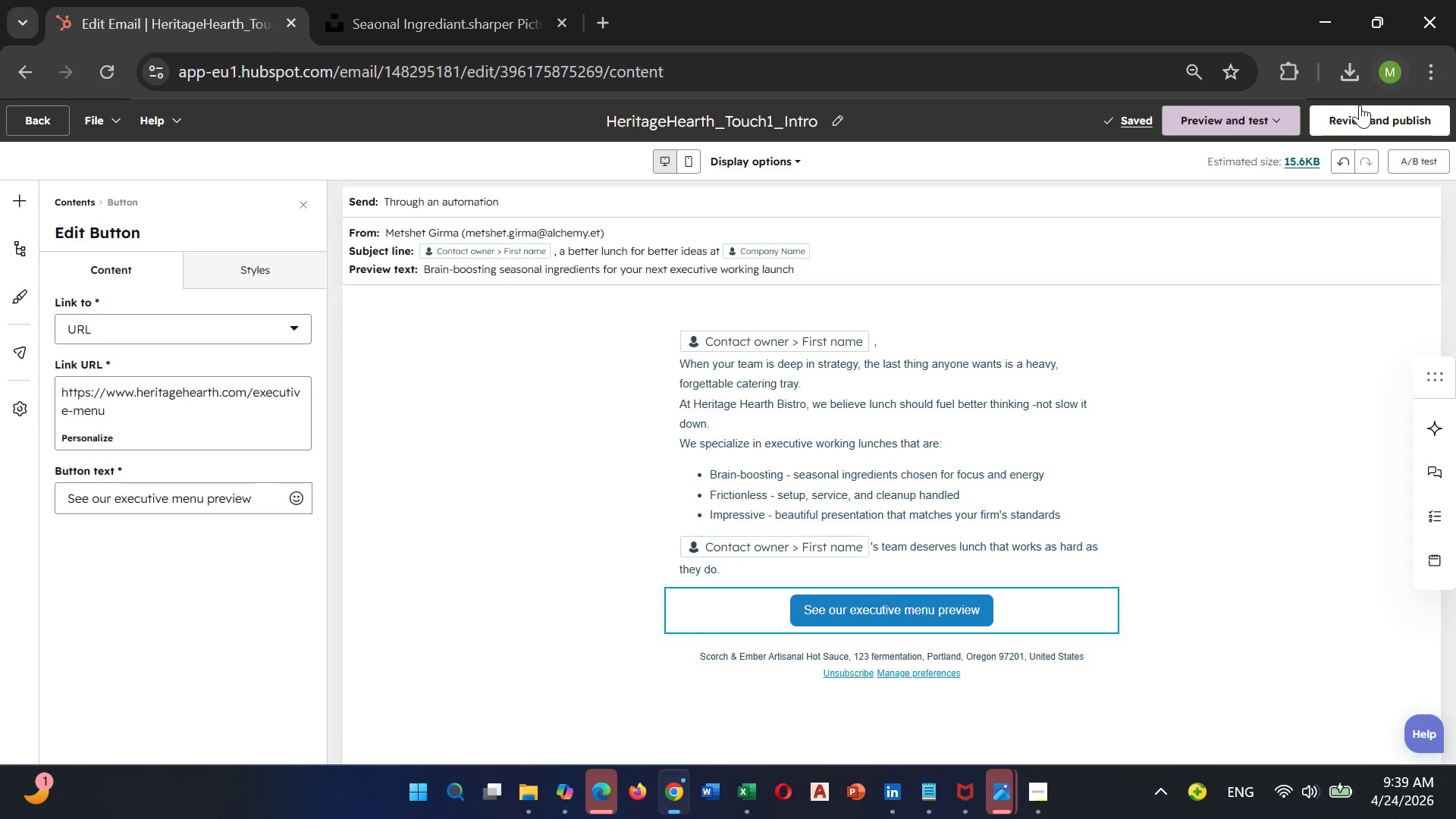 
left_click([1360, 110])
 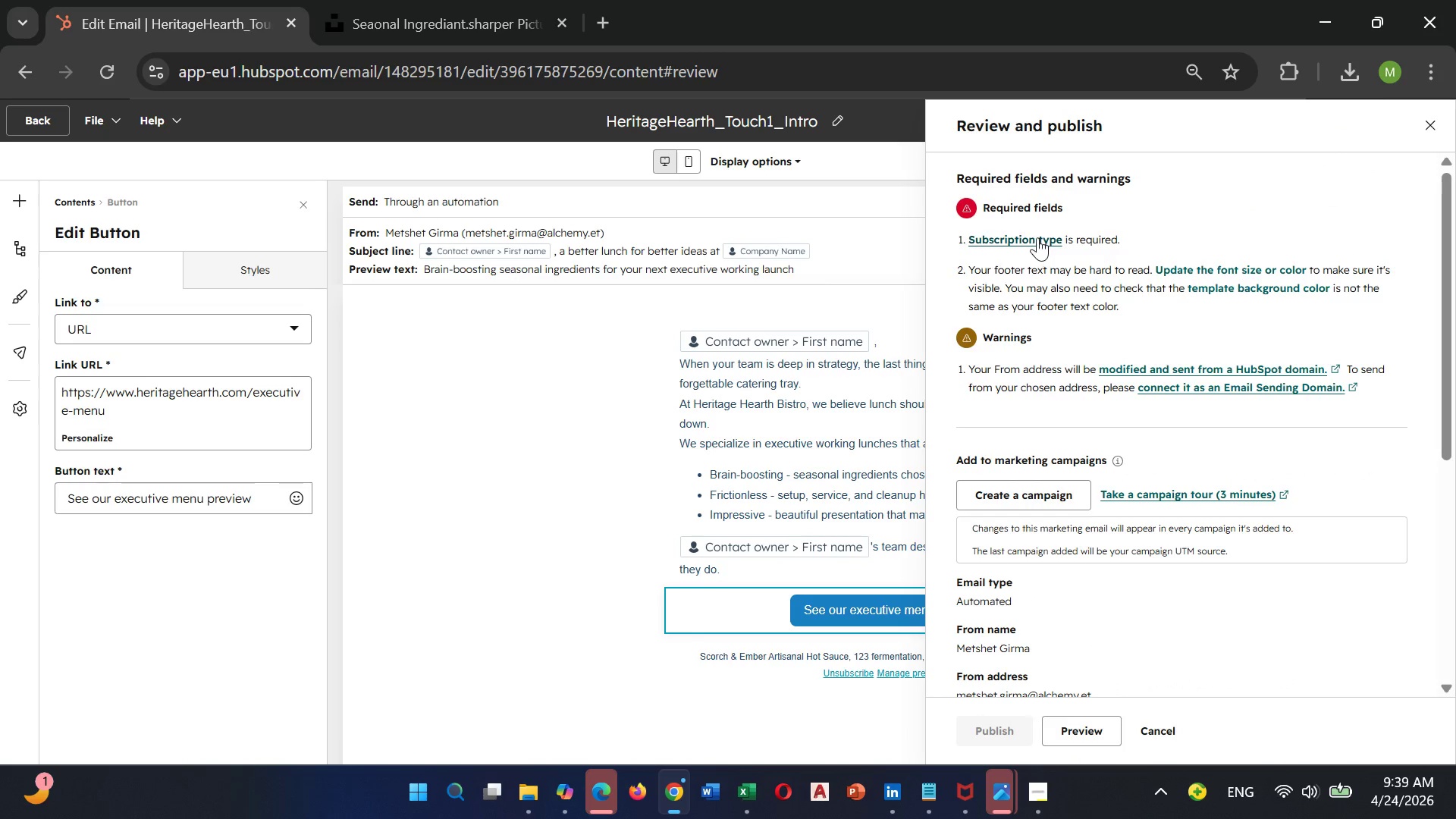 
left_click([1037, 237])
 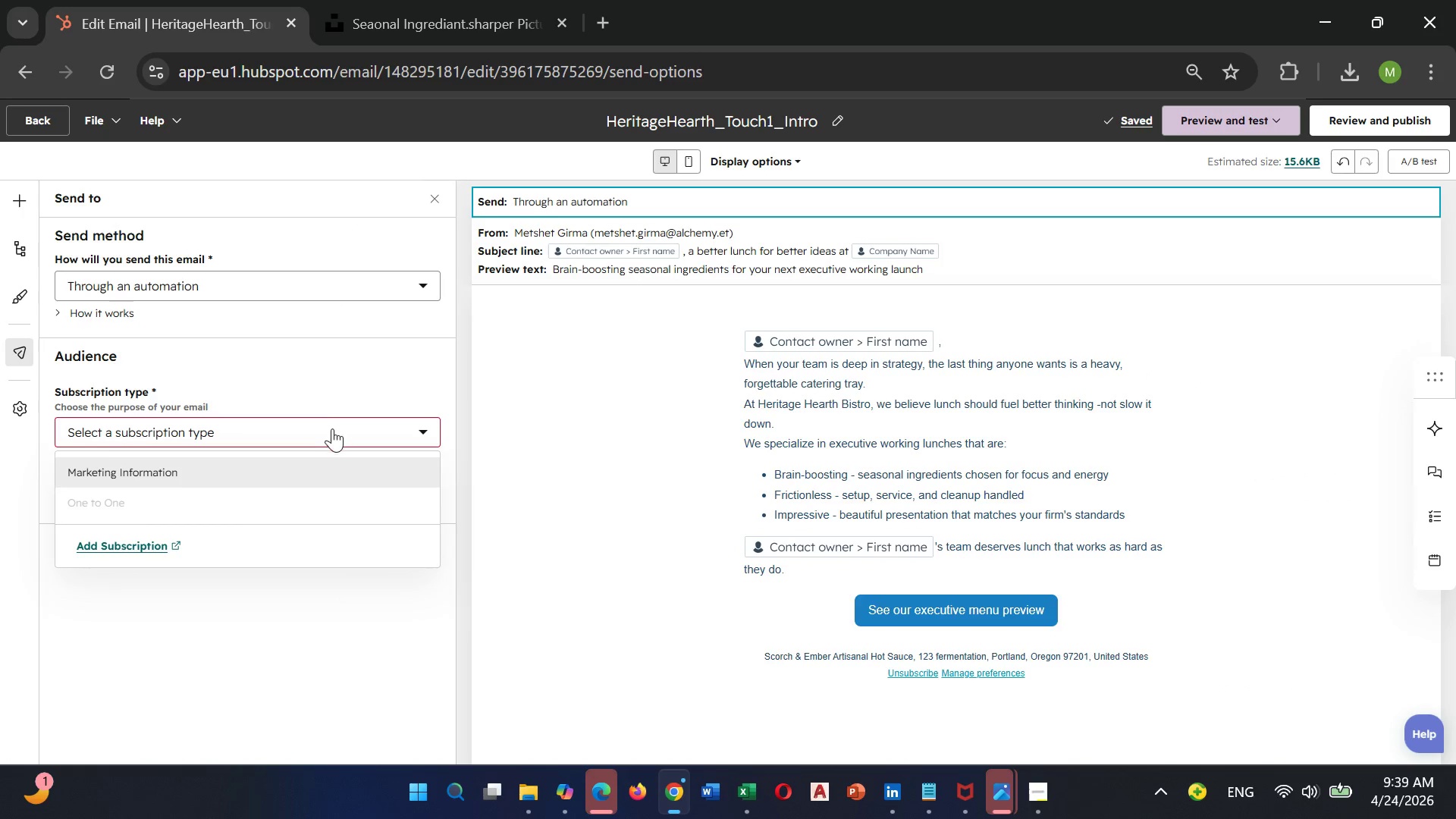 
left_click([332, 428])
 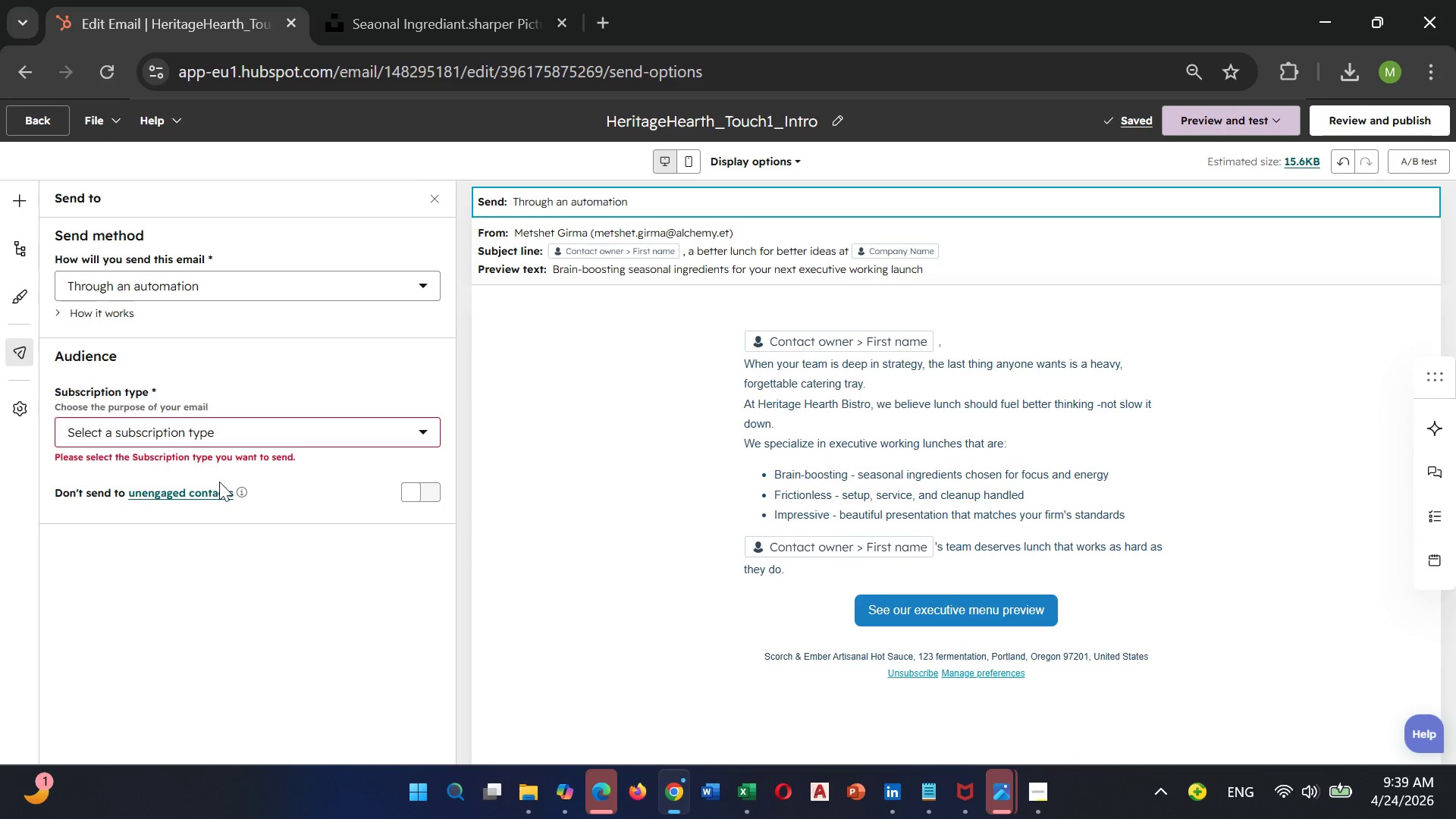 
left_click([231, 439])
 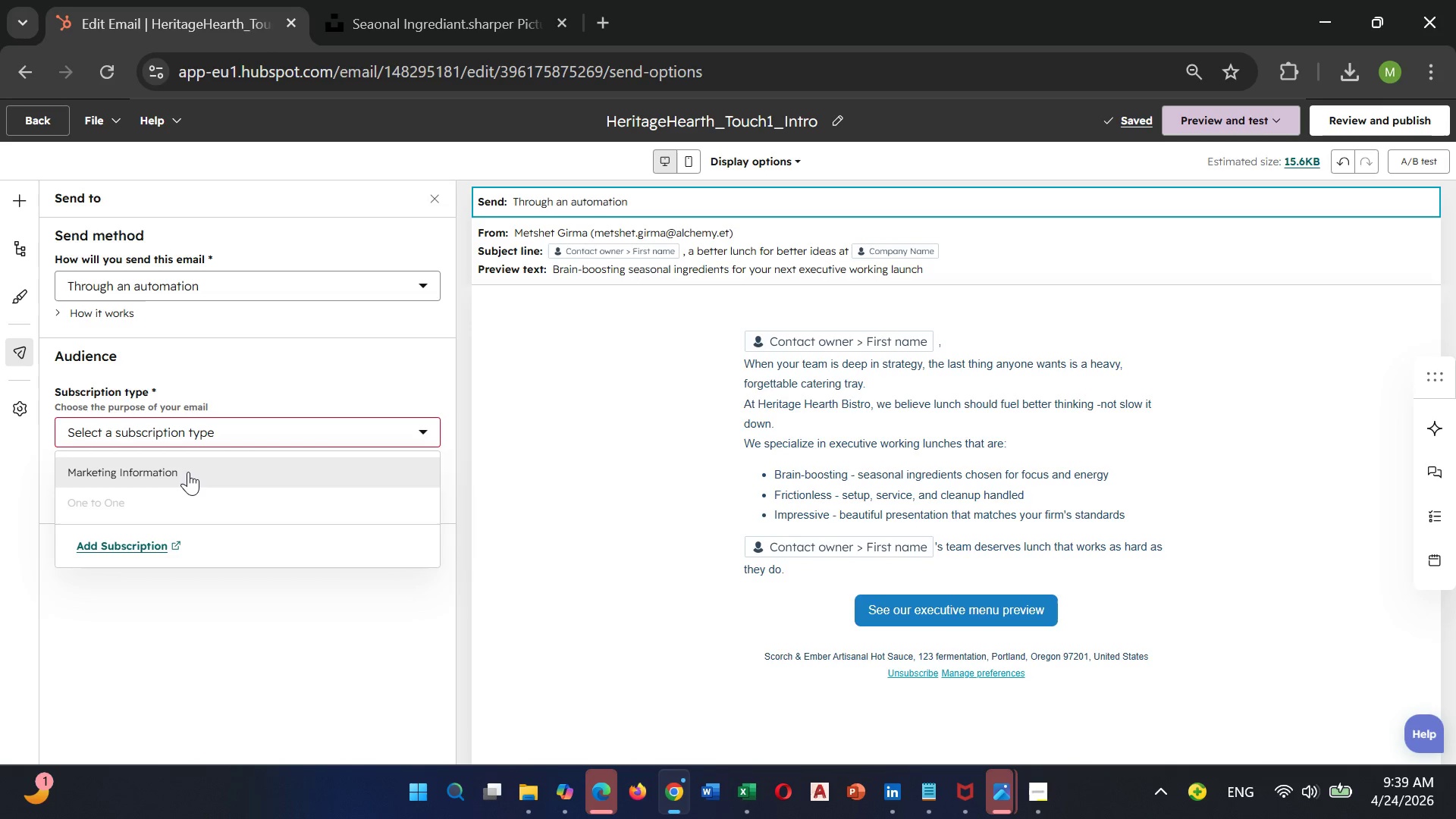 
left_click([190, 471])
 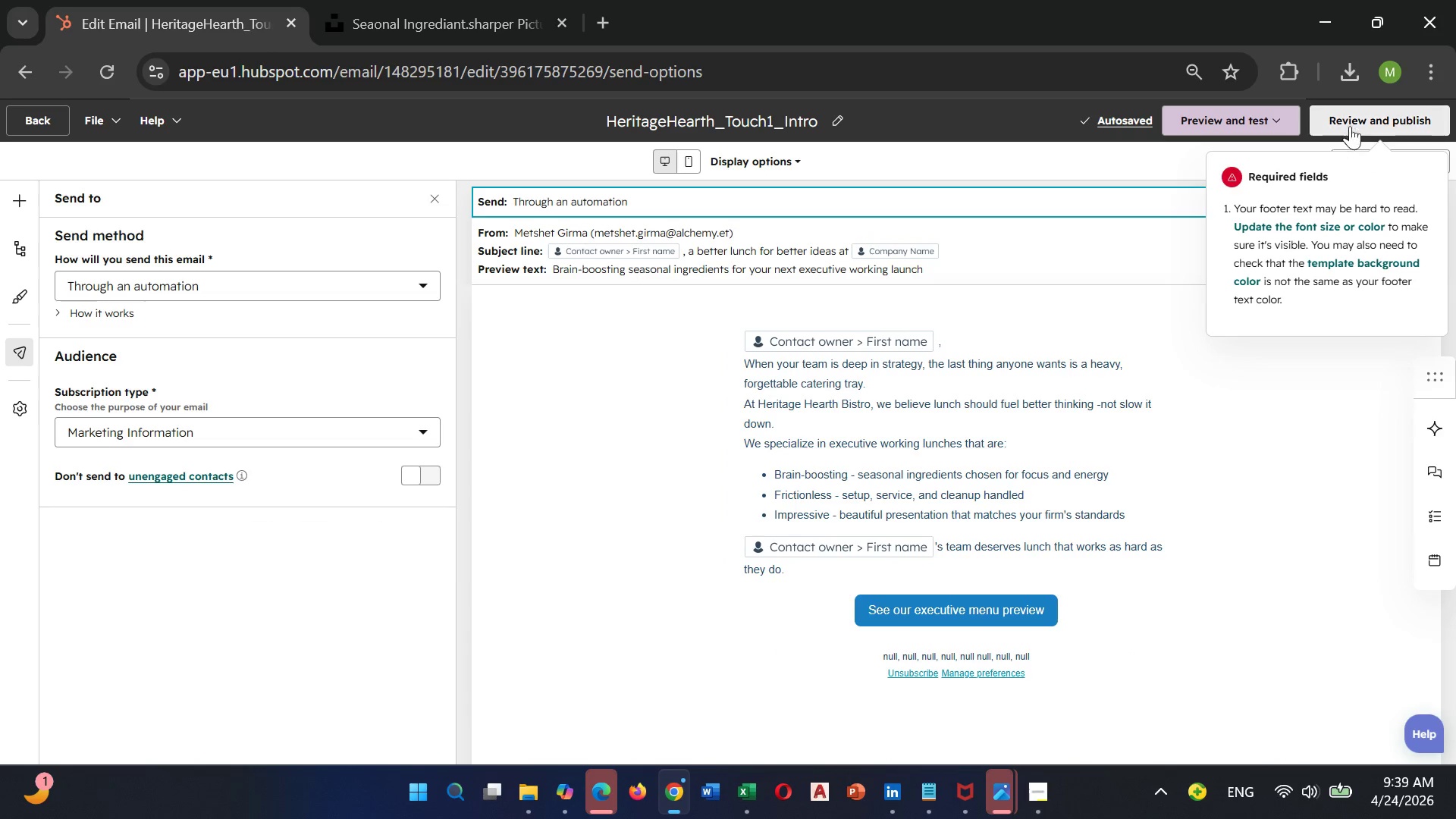 
wait(5.16)
 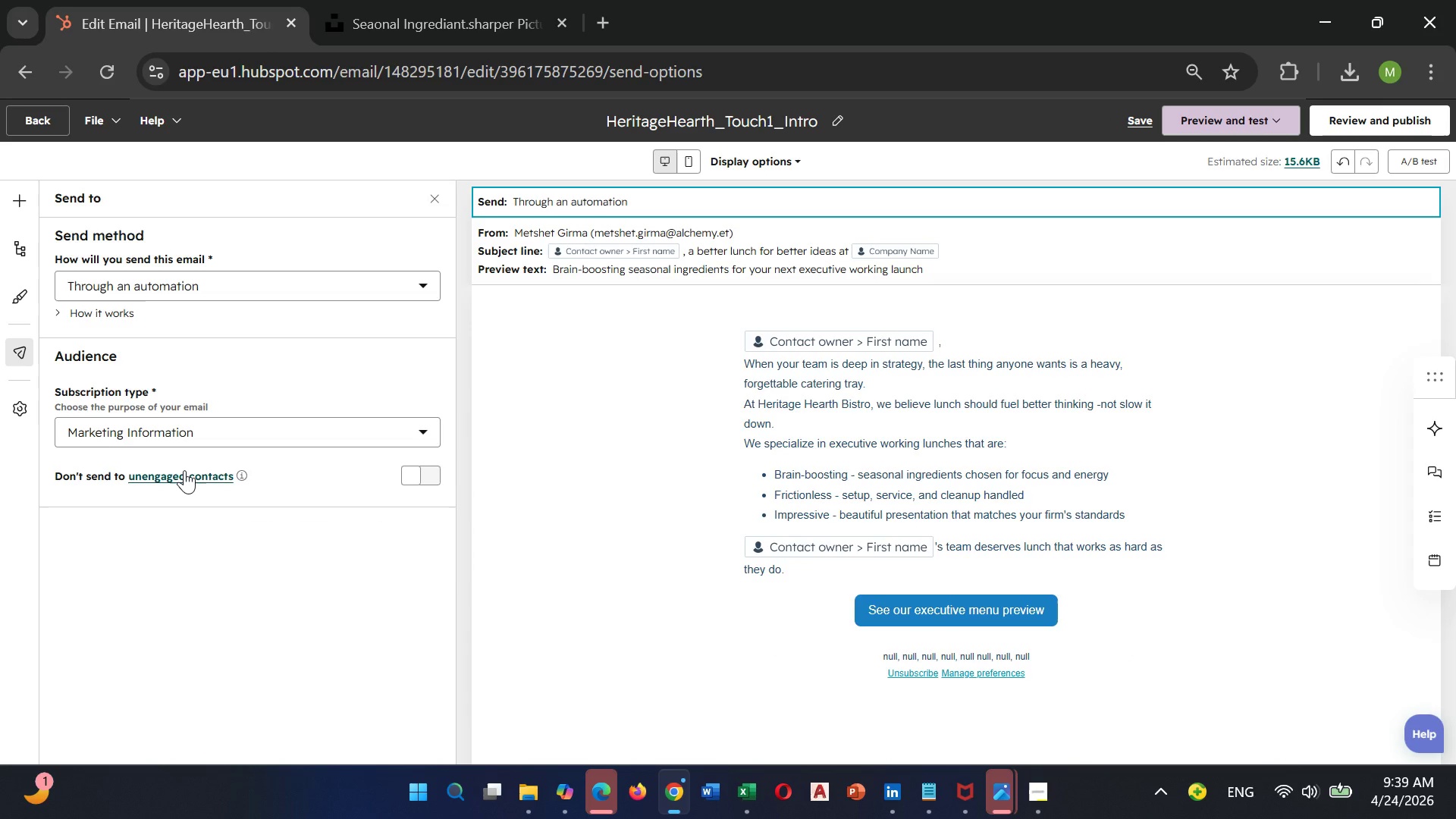 
left_click([1360, 118])
 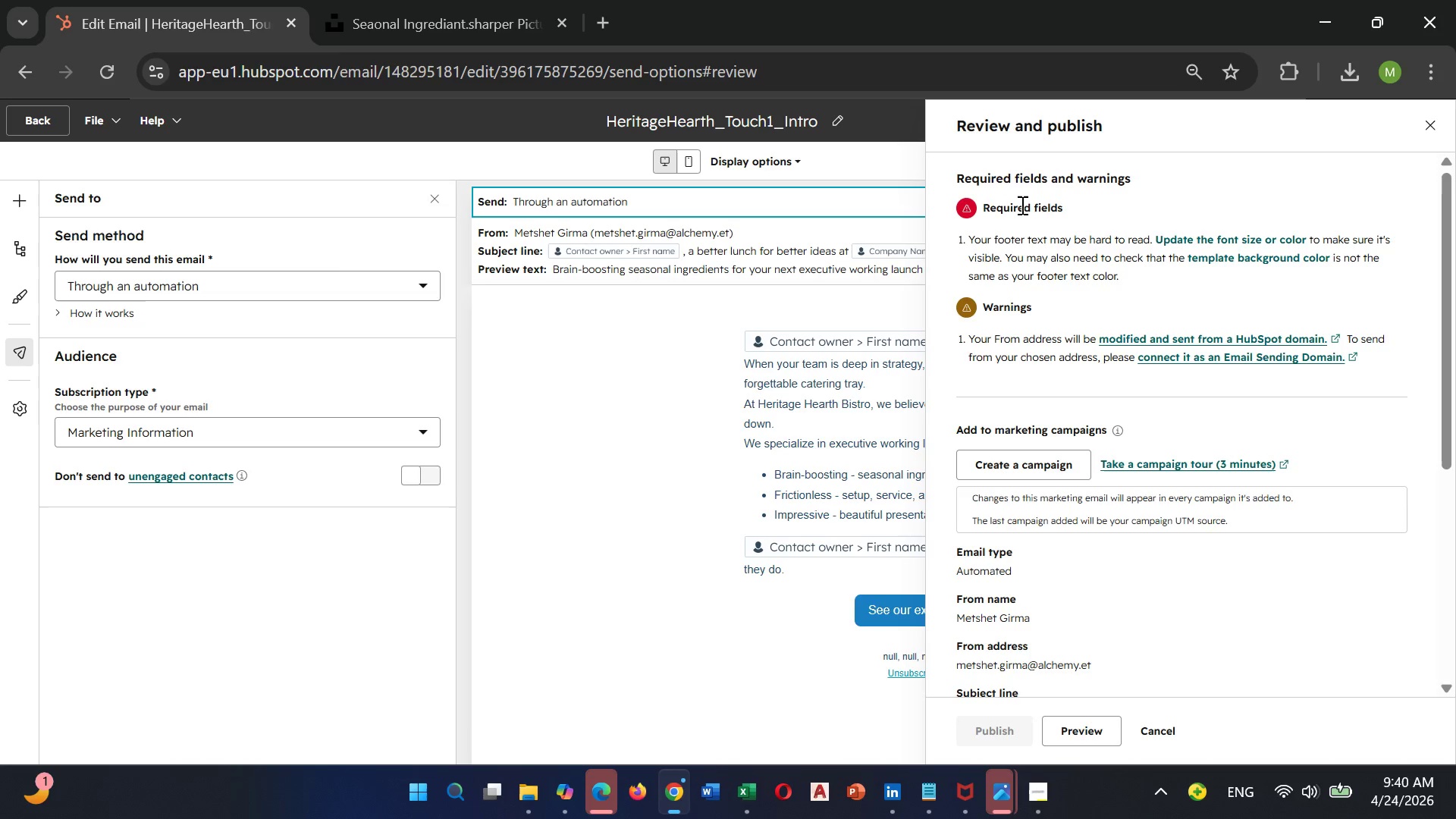 
left_click([1020, 205])
 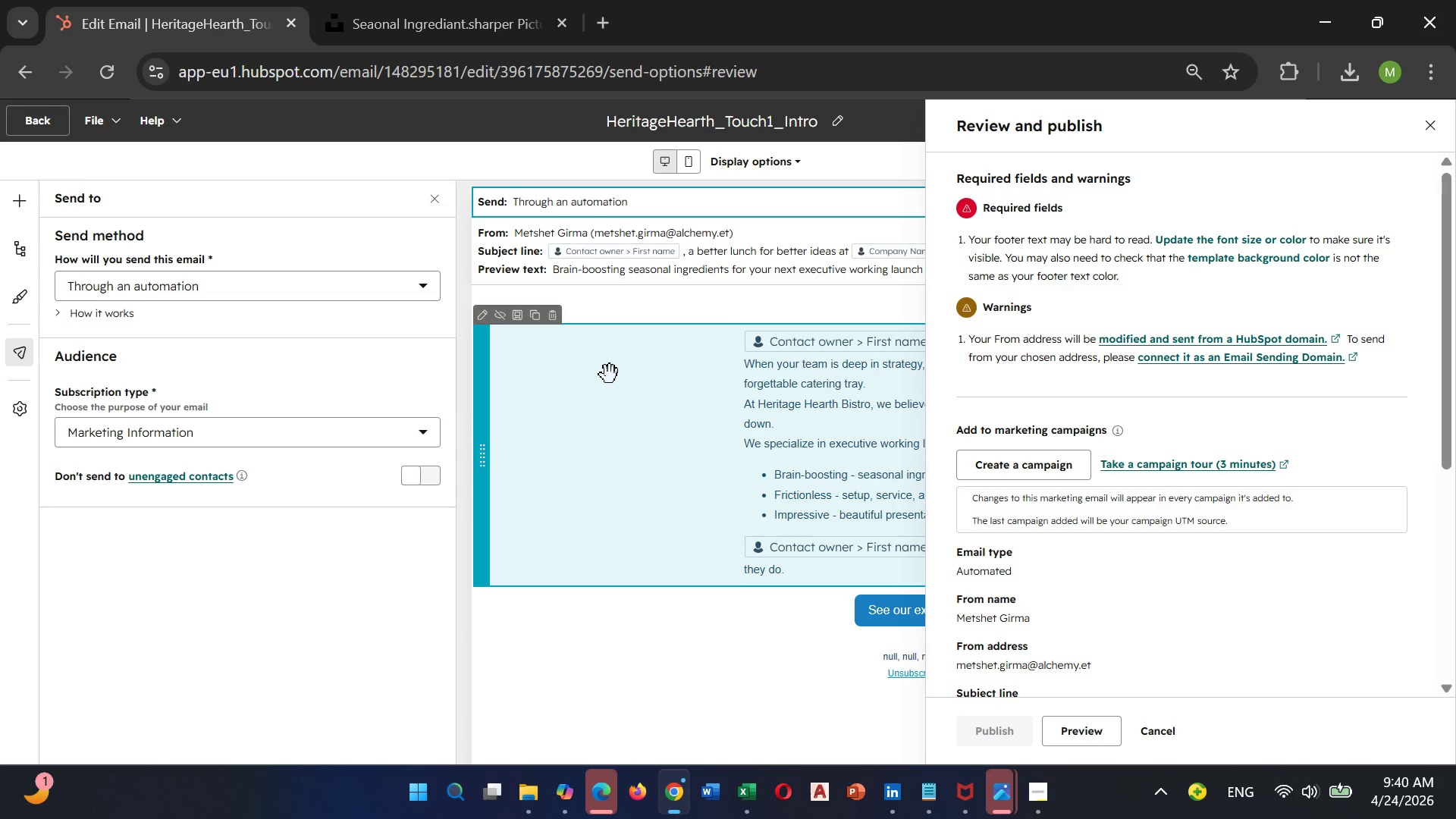 
wait(11.48)
 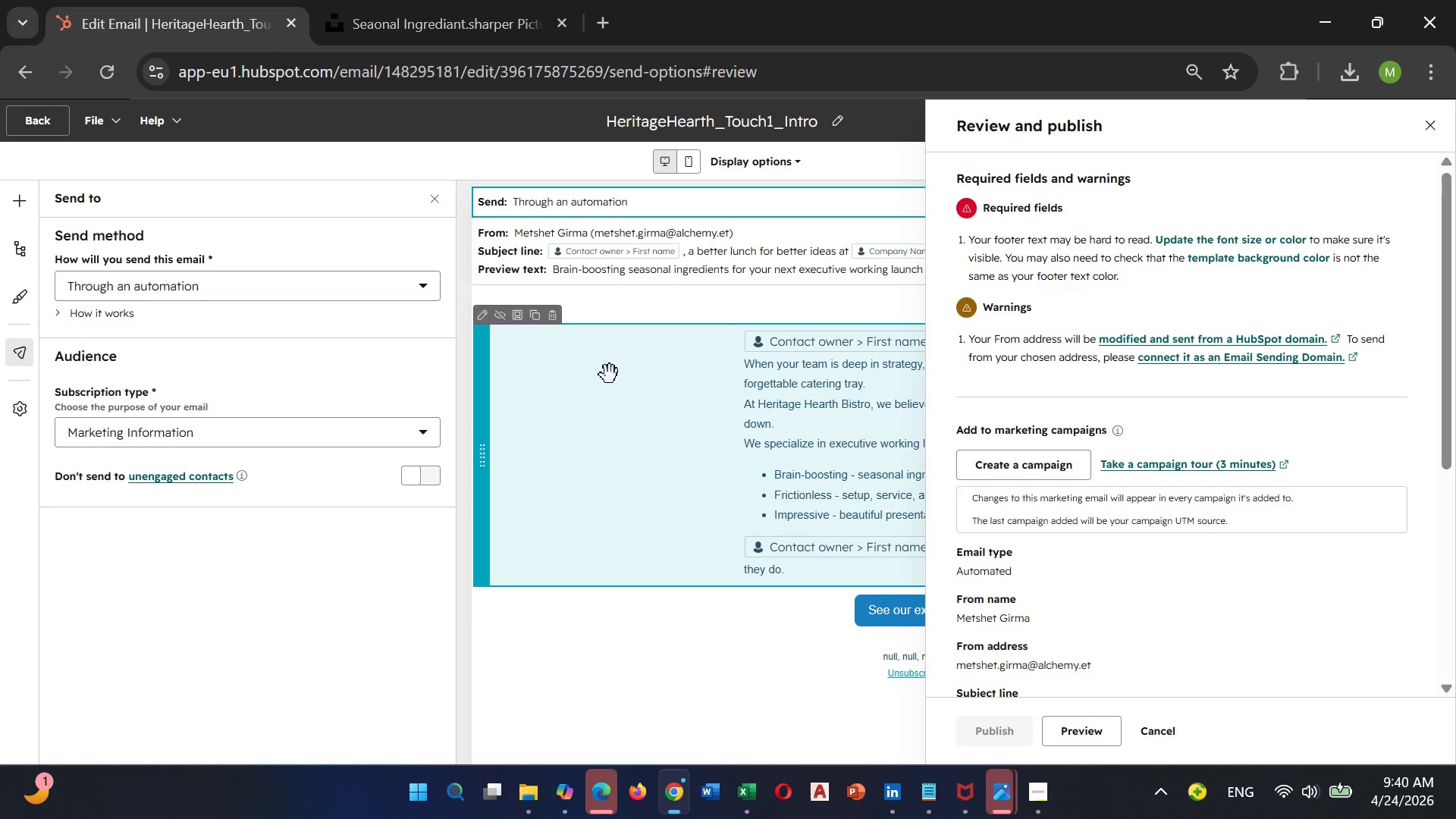 
left_click([899, 669])
 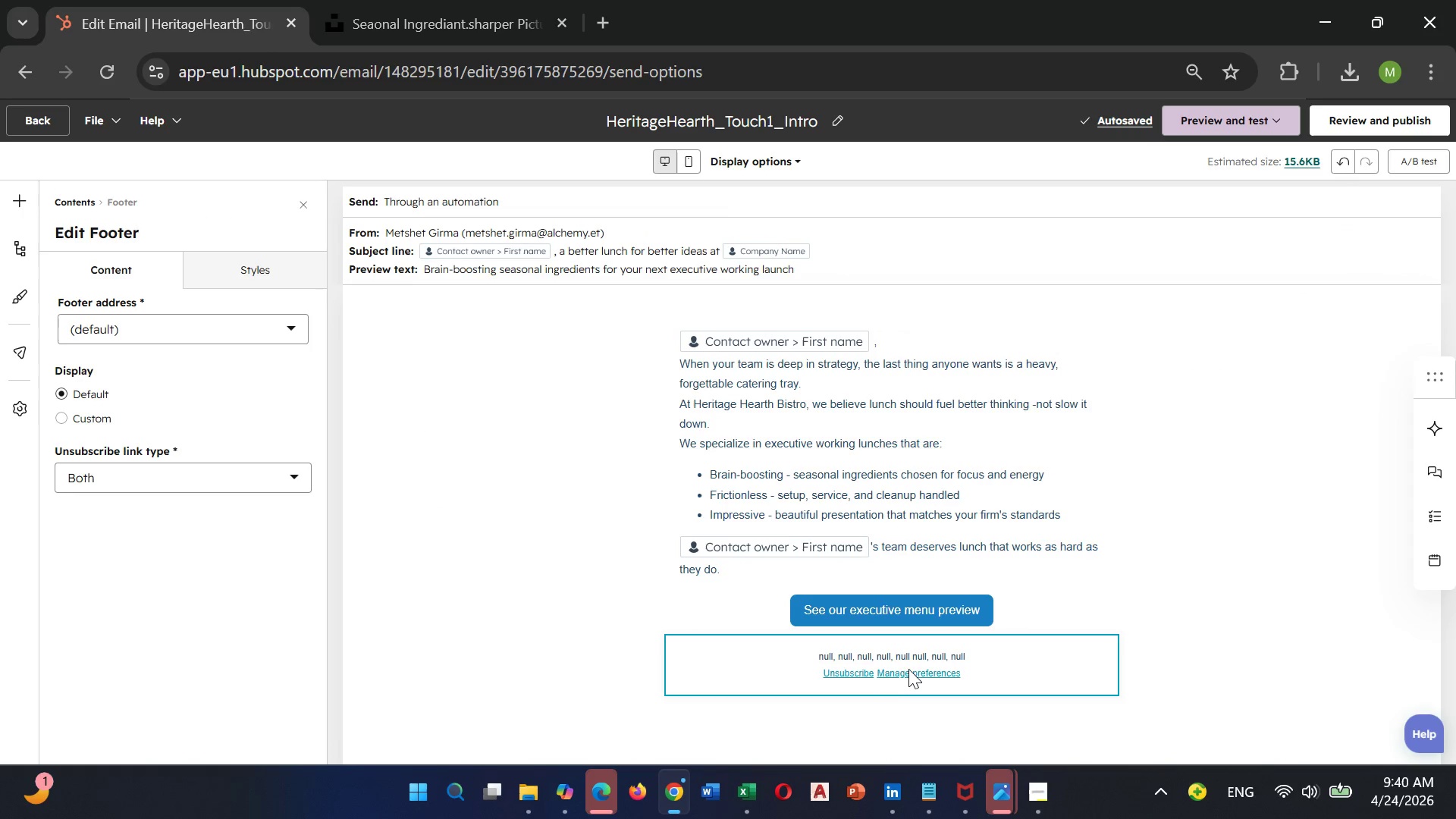 
left_click([881, 660])
 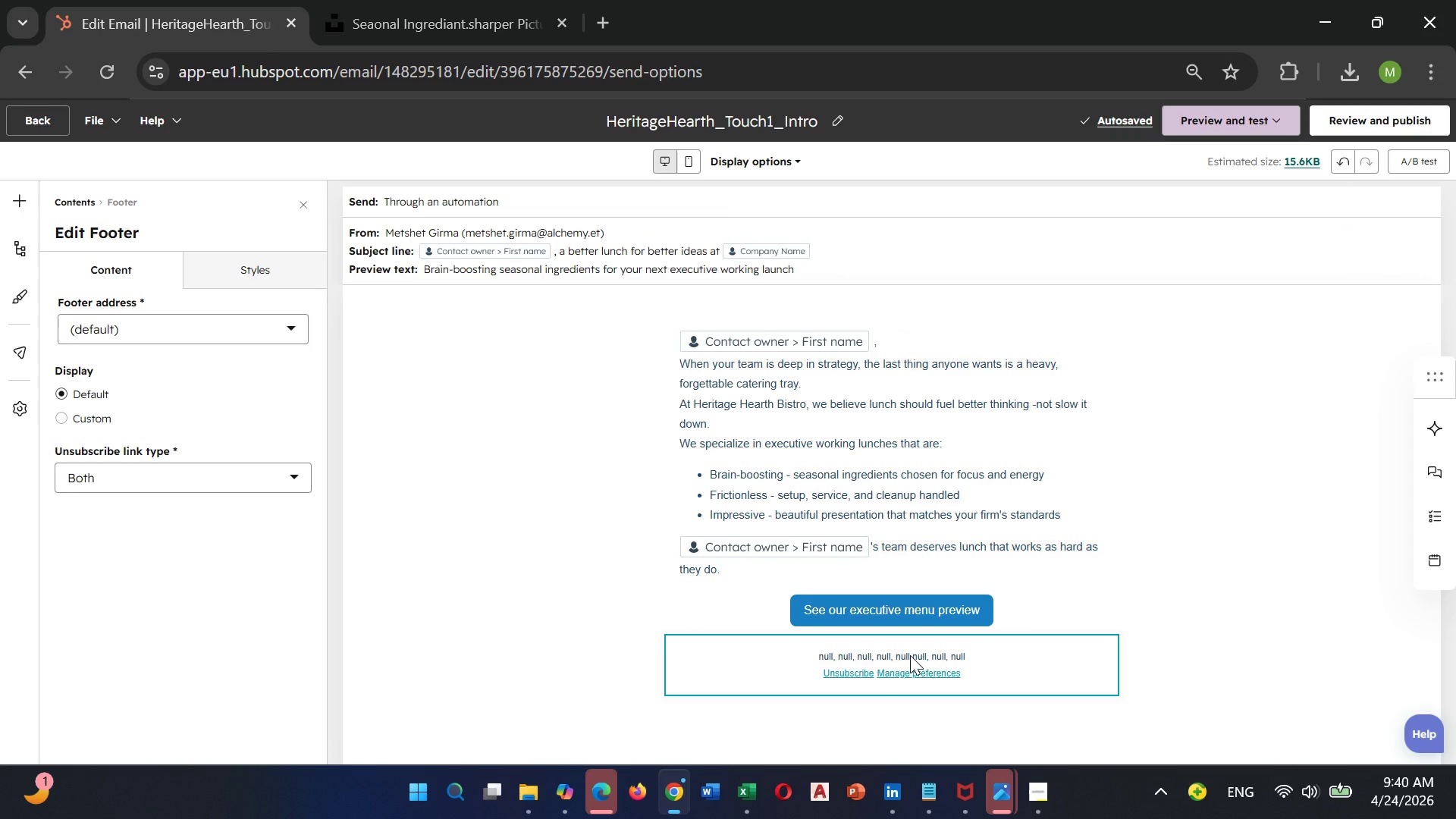 
left_click([910, 655])
 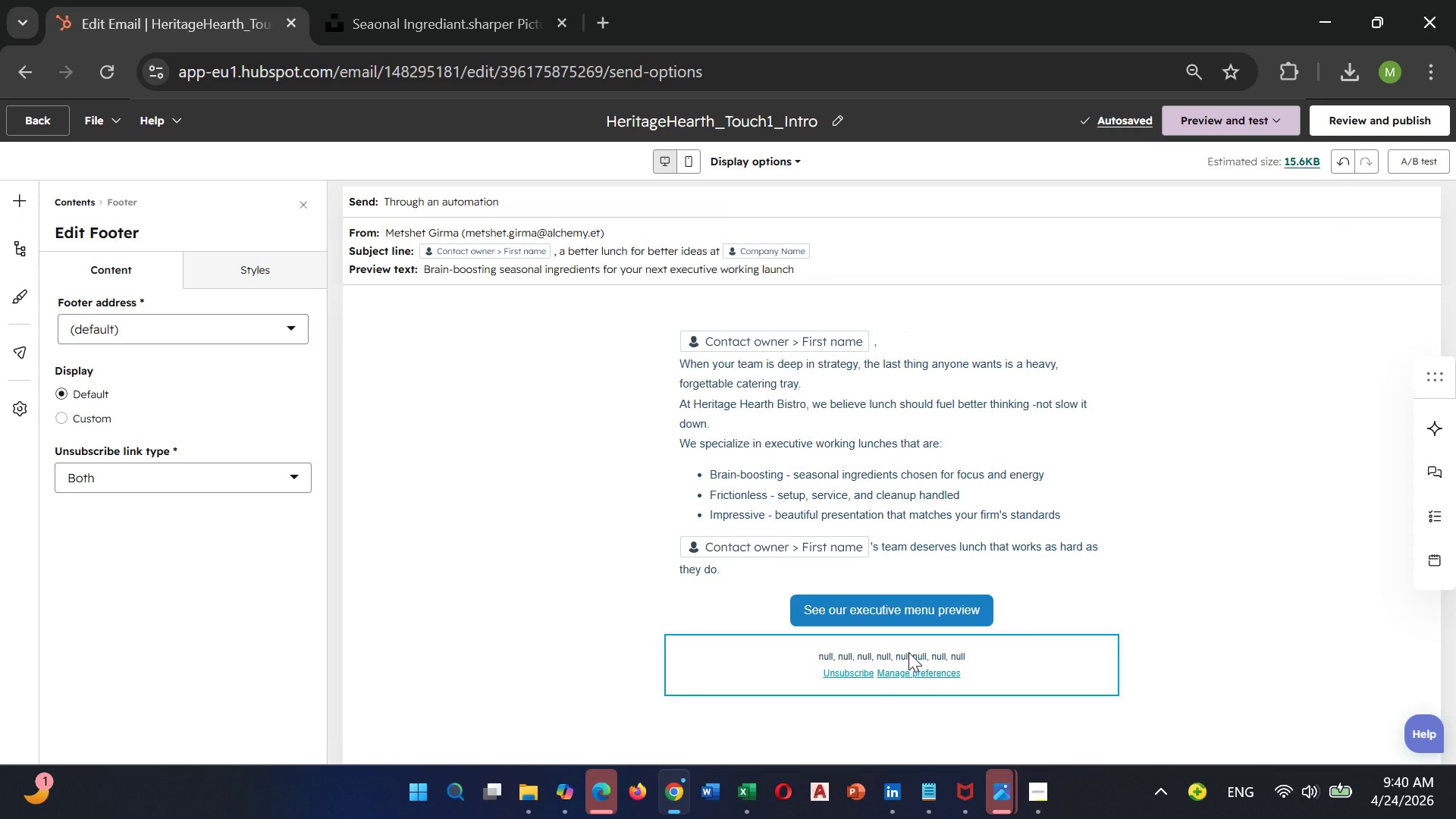 
wait(19.78)
 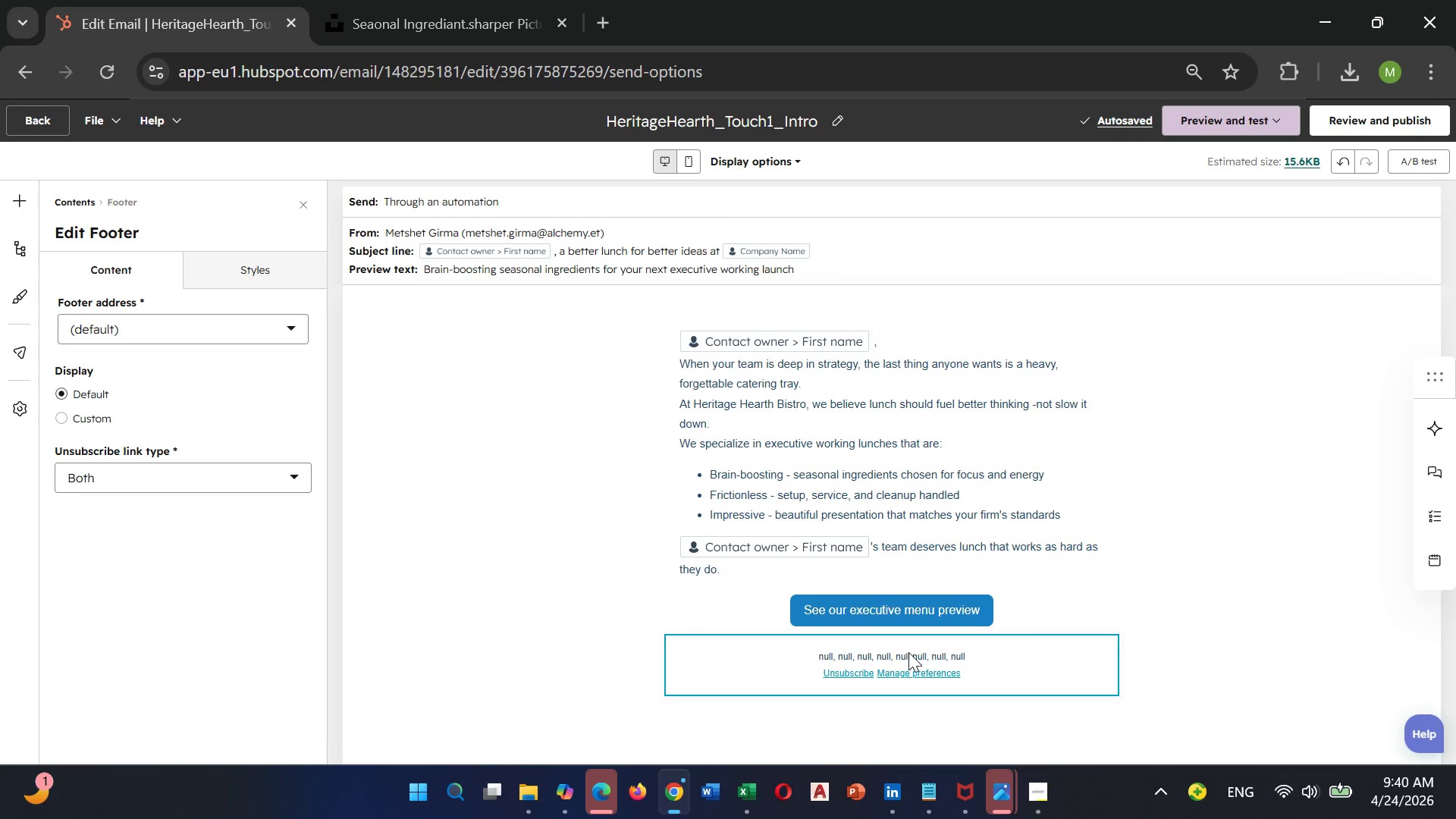 
scroll: coordinate [1128, 716], scroll_direction: down, amount: 2.0
 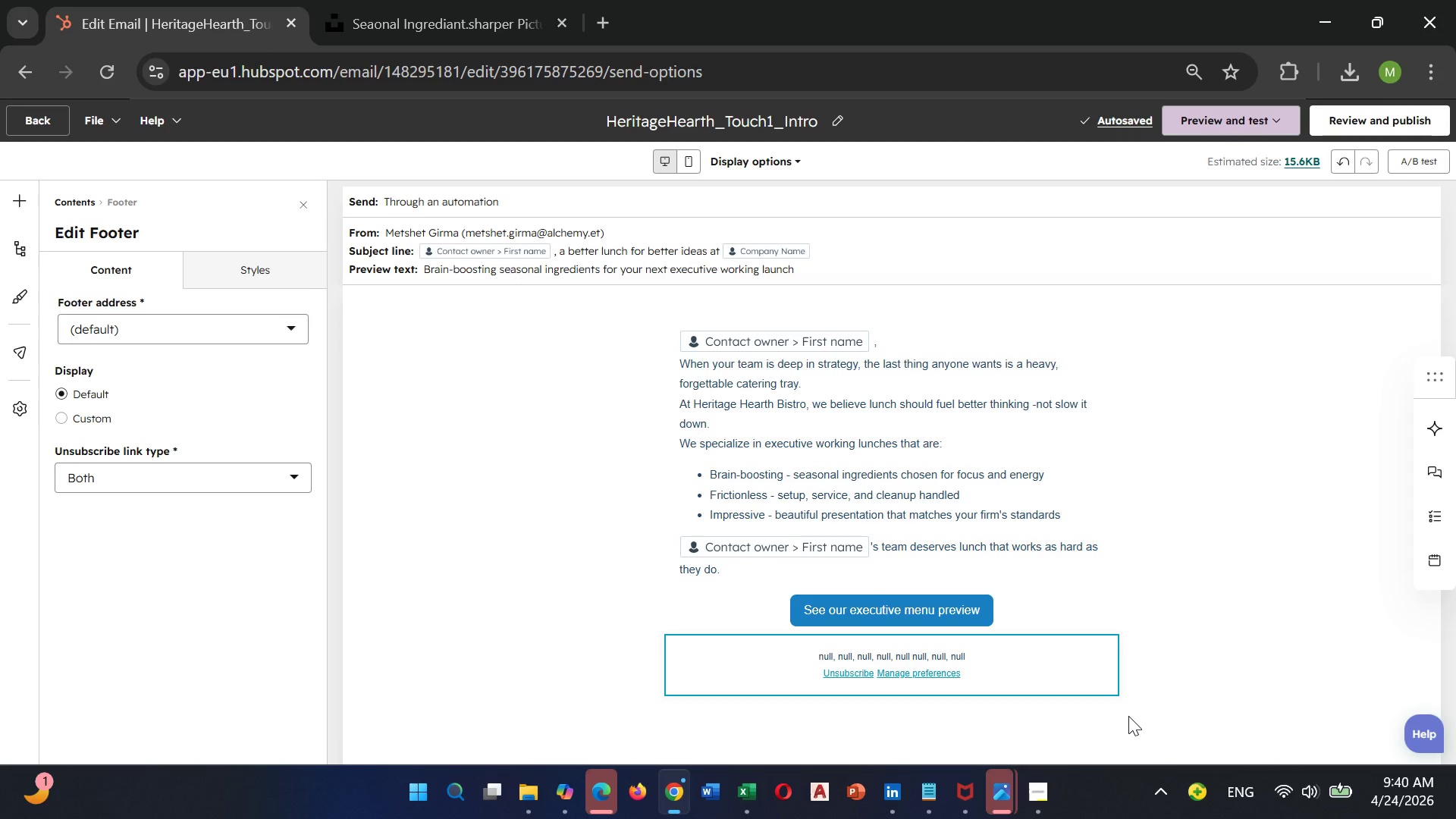 
scroll: coordinate [1128, 716], scroll_direction: up, amount: 2.0
 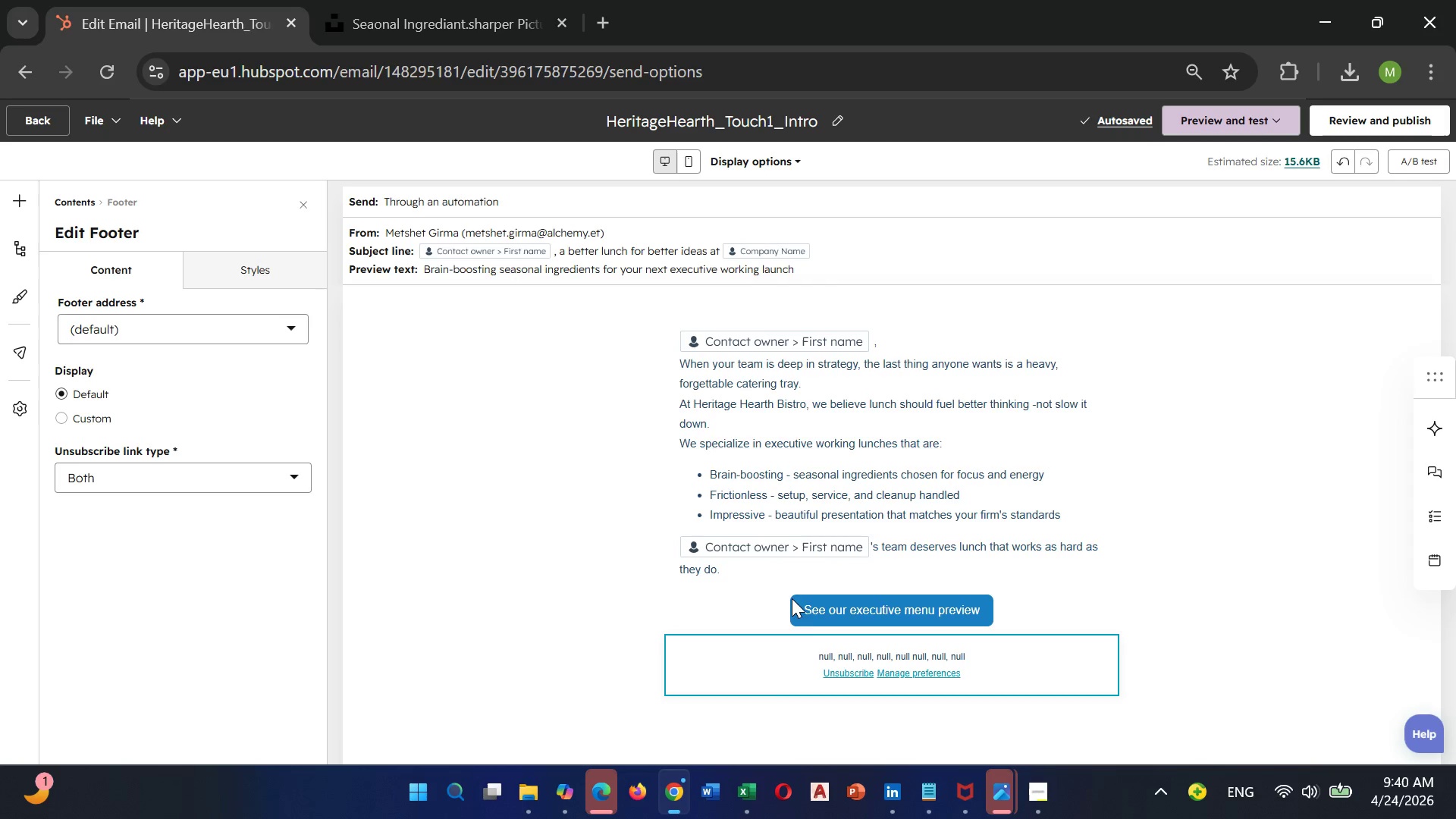 
wait(8.74)
 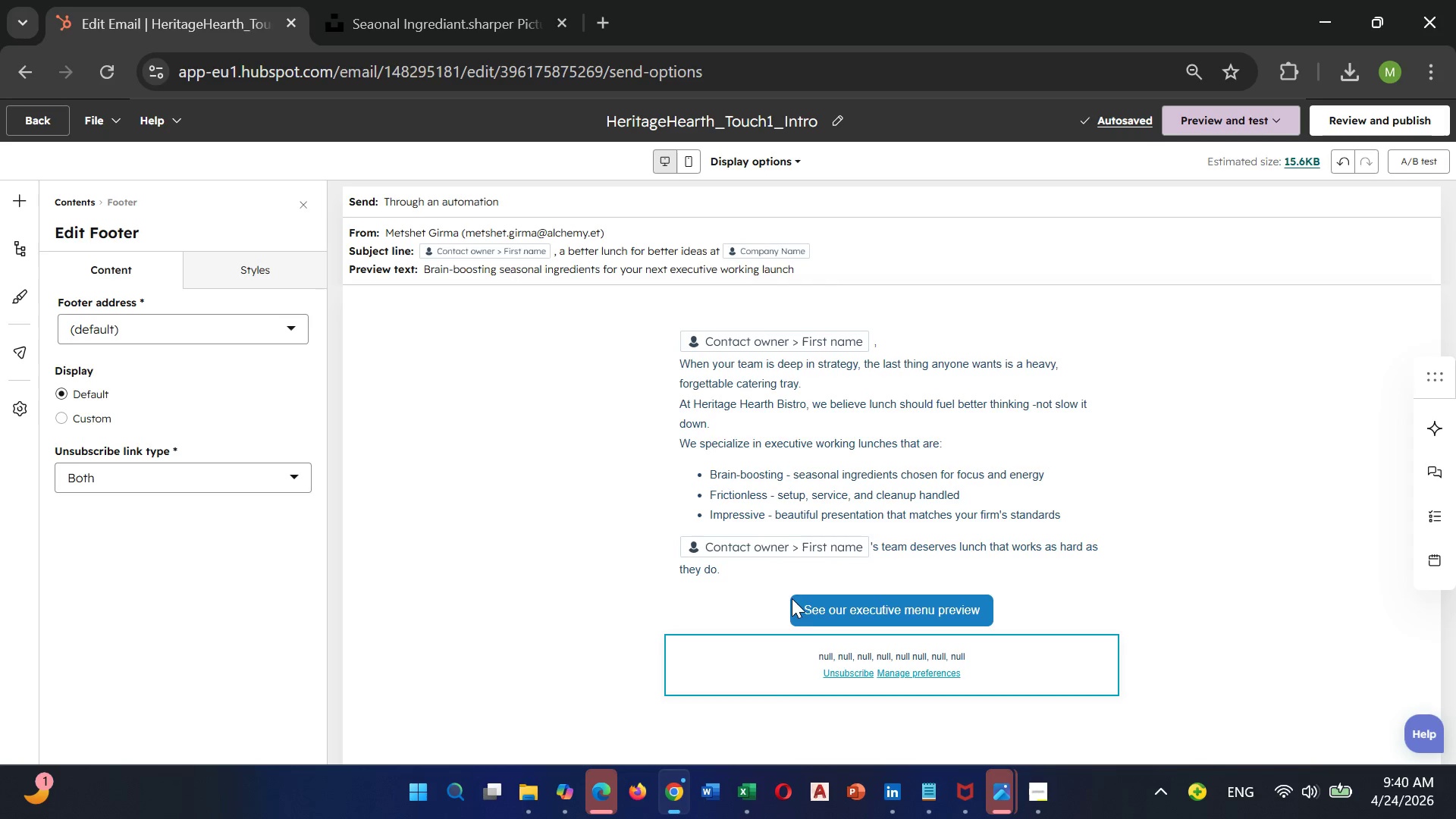 
left_click_drag(start_coordinate=[787, 651], to_coordinate=[760, 642])
 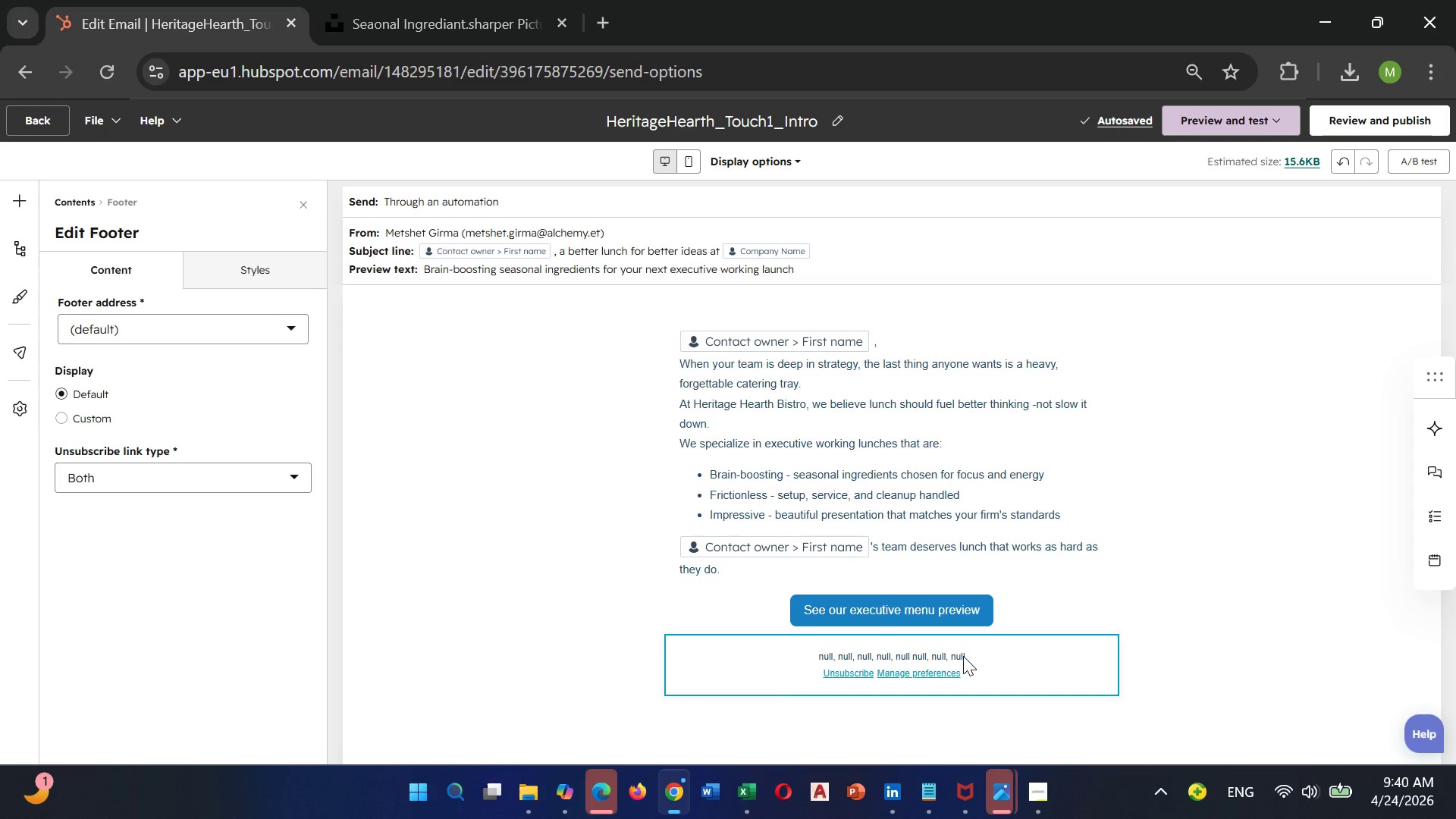 
left_click([963, 656])
 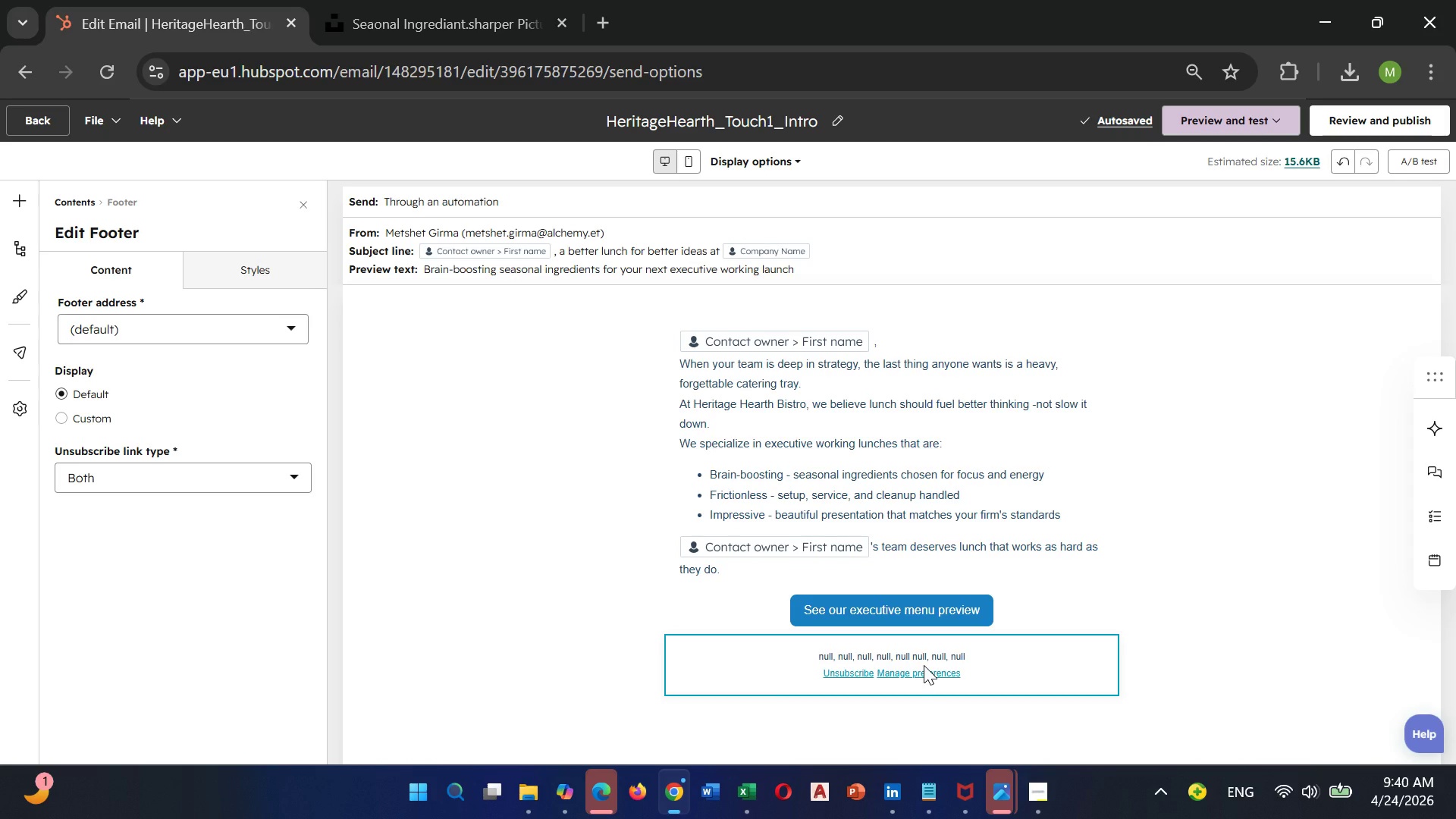 
left_click([924, 665])
 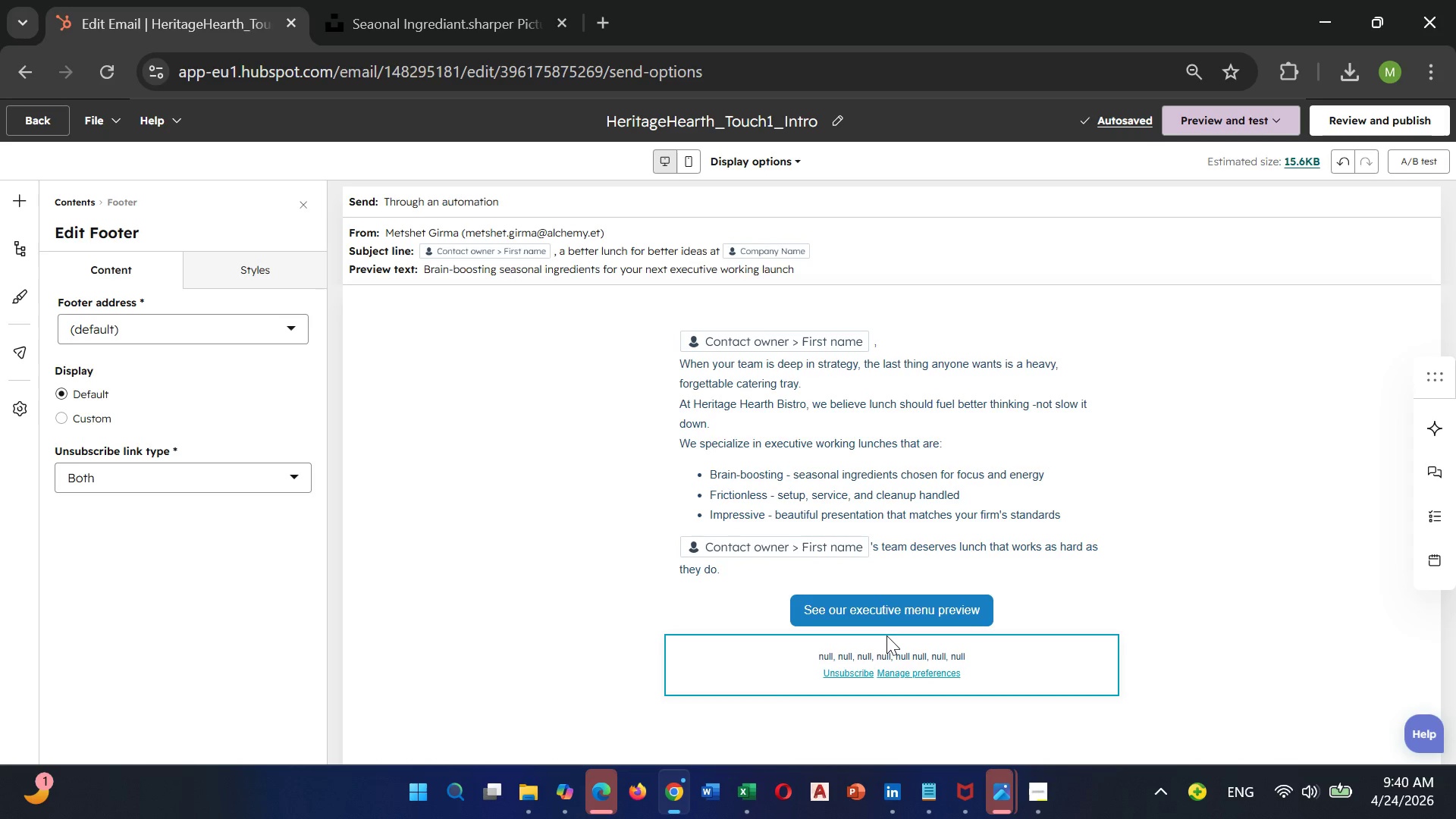 
left_click([886, 635])
 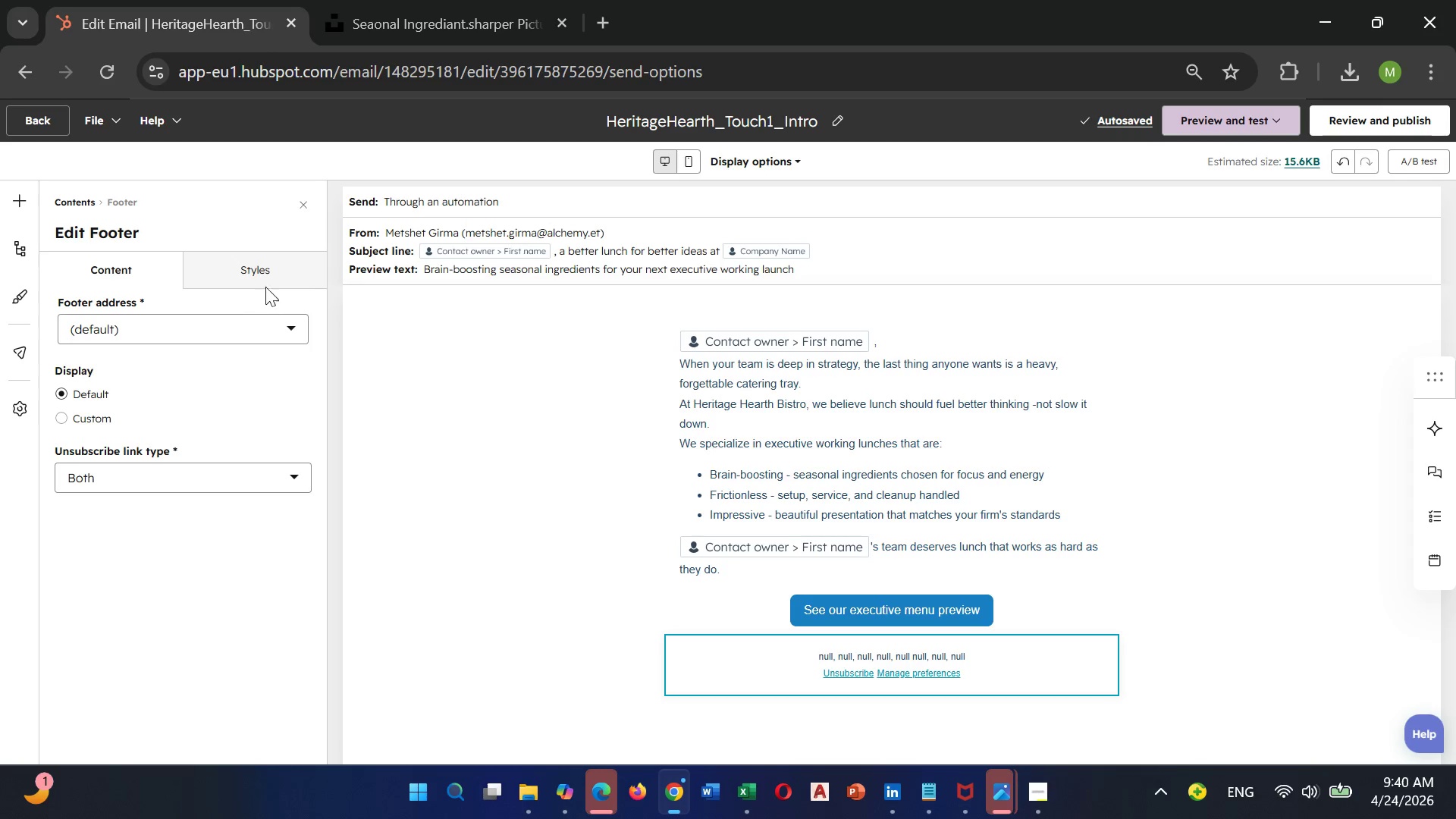 
mouse_move([263, 307])
 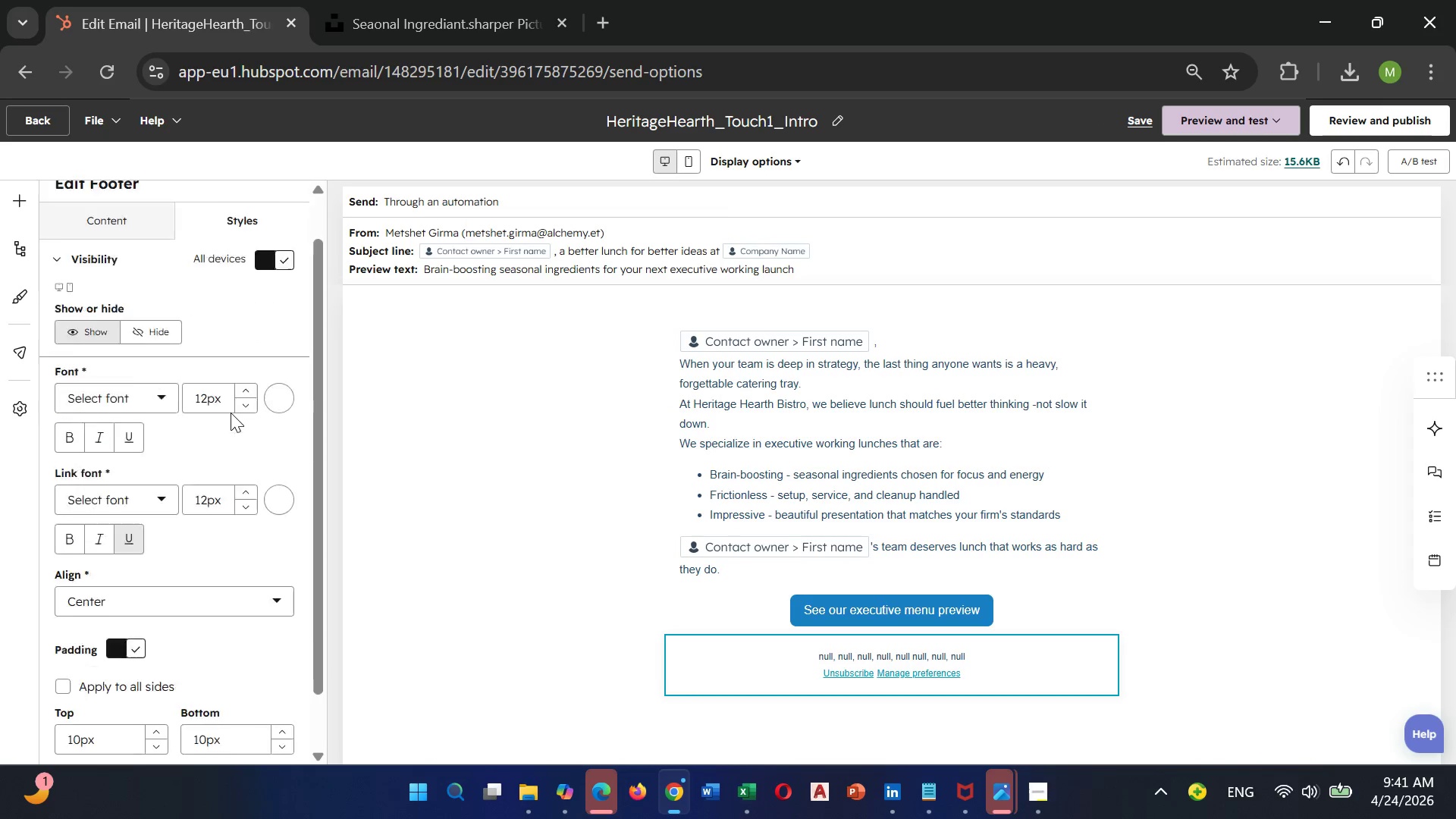 
scroll: coordinate [202, 435], scroll_direction: down, amount: 14.0
 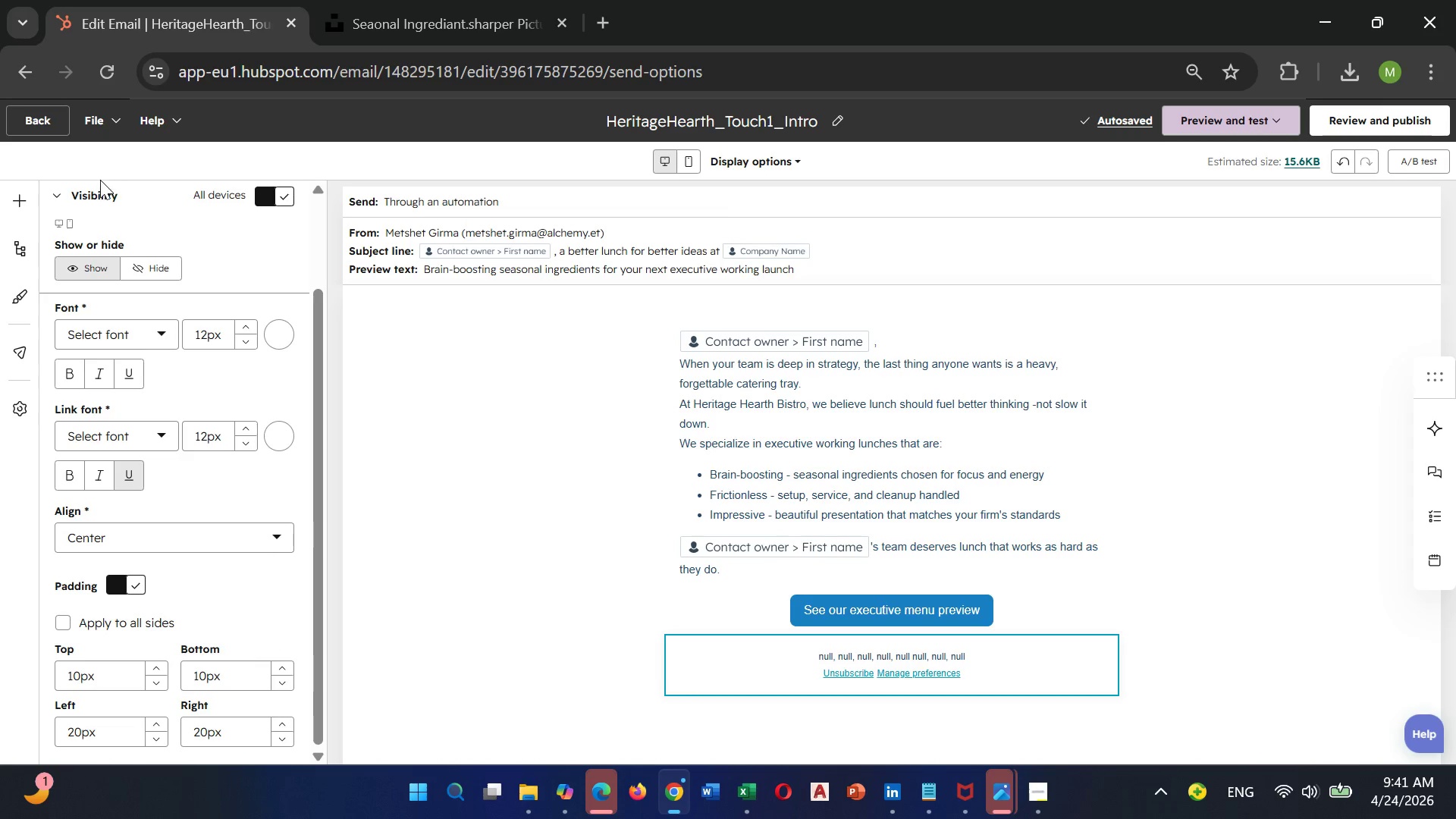 
scroll: coordinate [106, 233], scroll_direction: up, amount: 10.0
 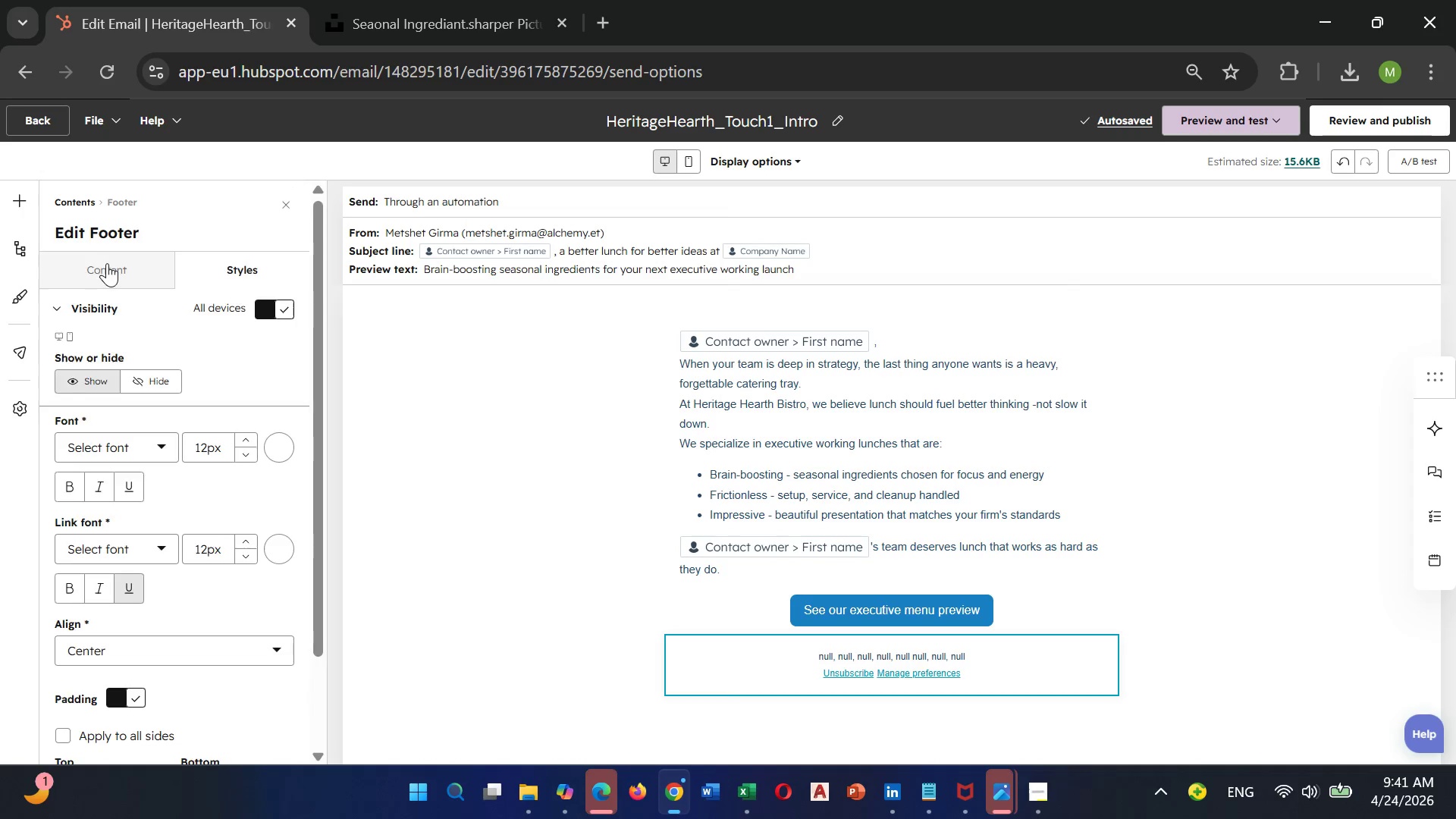 
left_click([107, 262])
 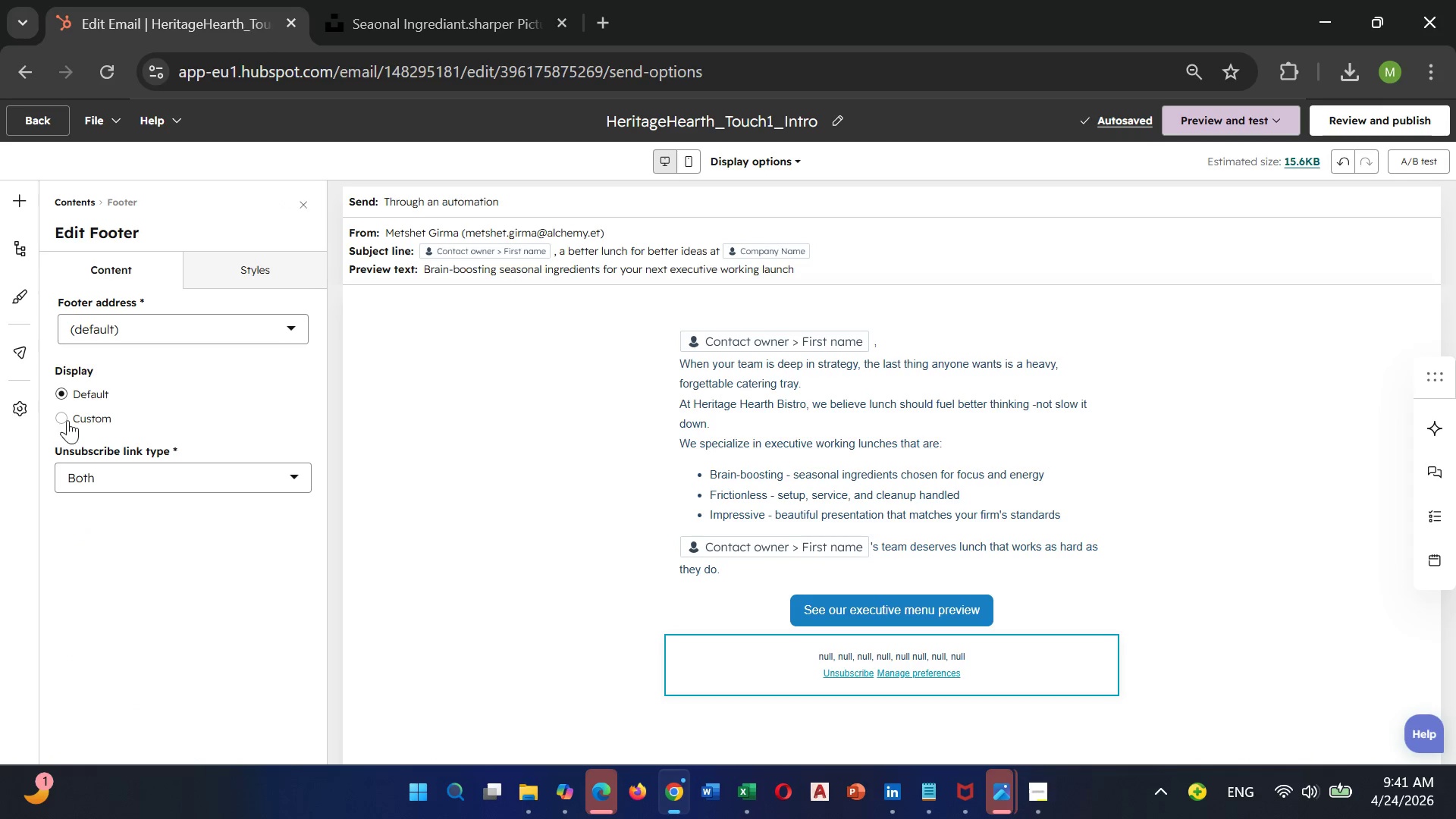 
left_click([67, 419])
 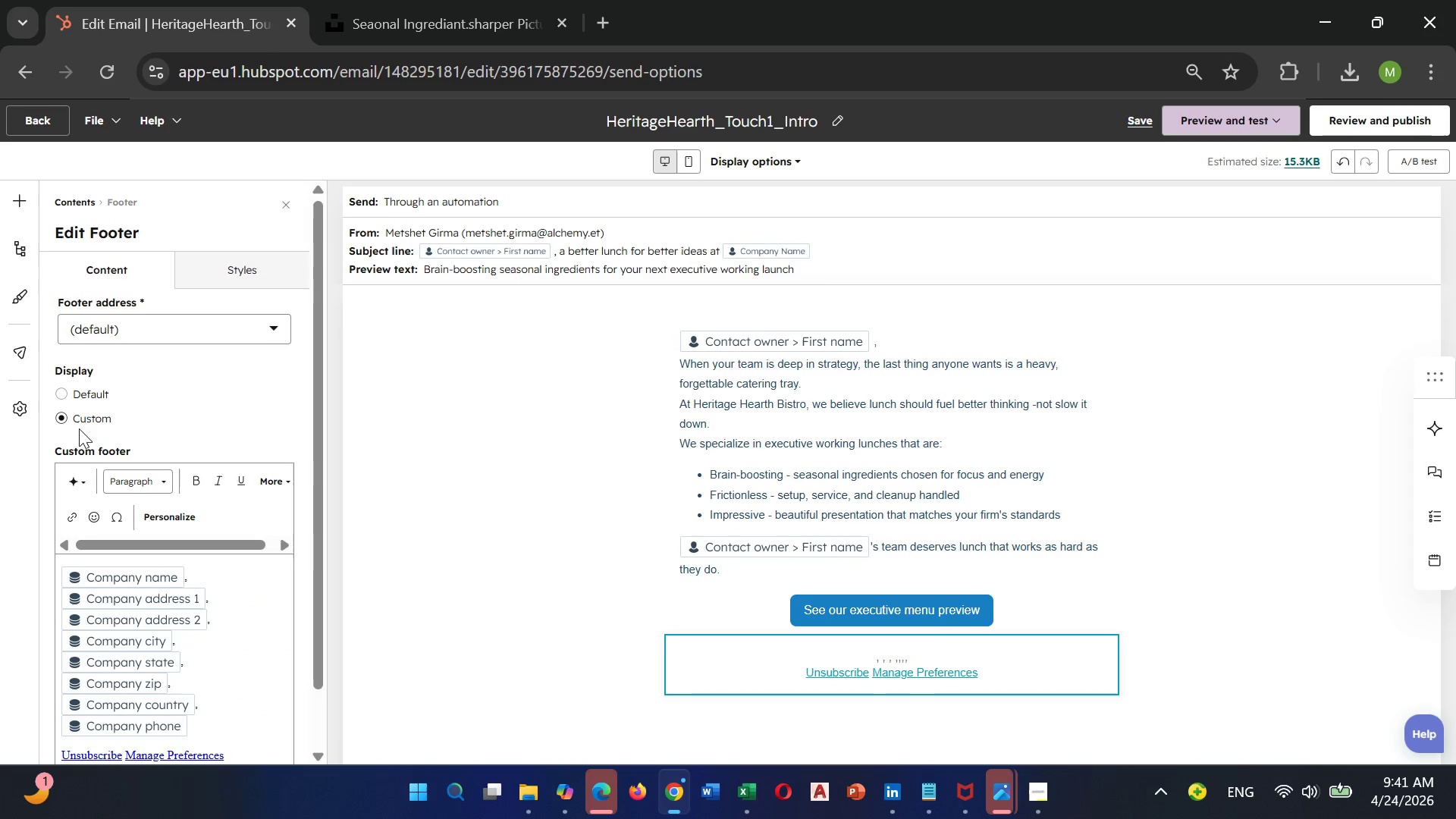 
scroll: coordinate [91, 441], scroll_direction: down, amount: 2.0
 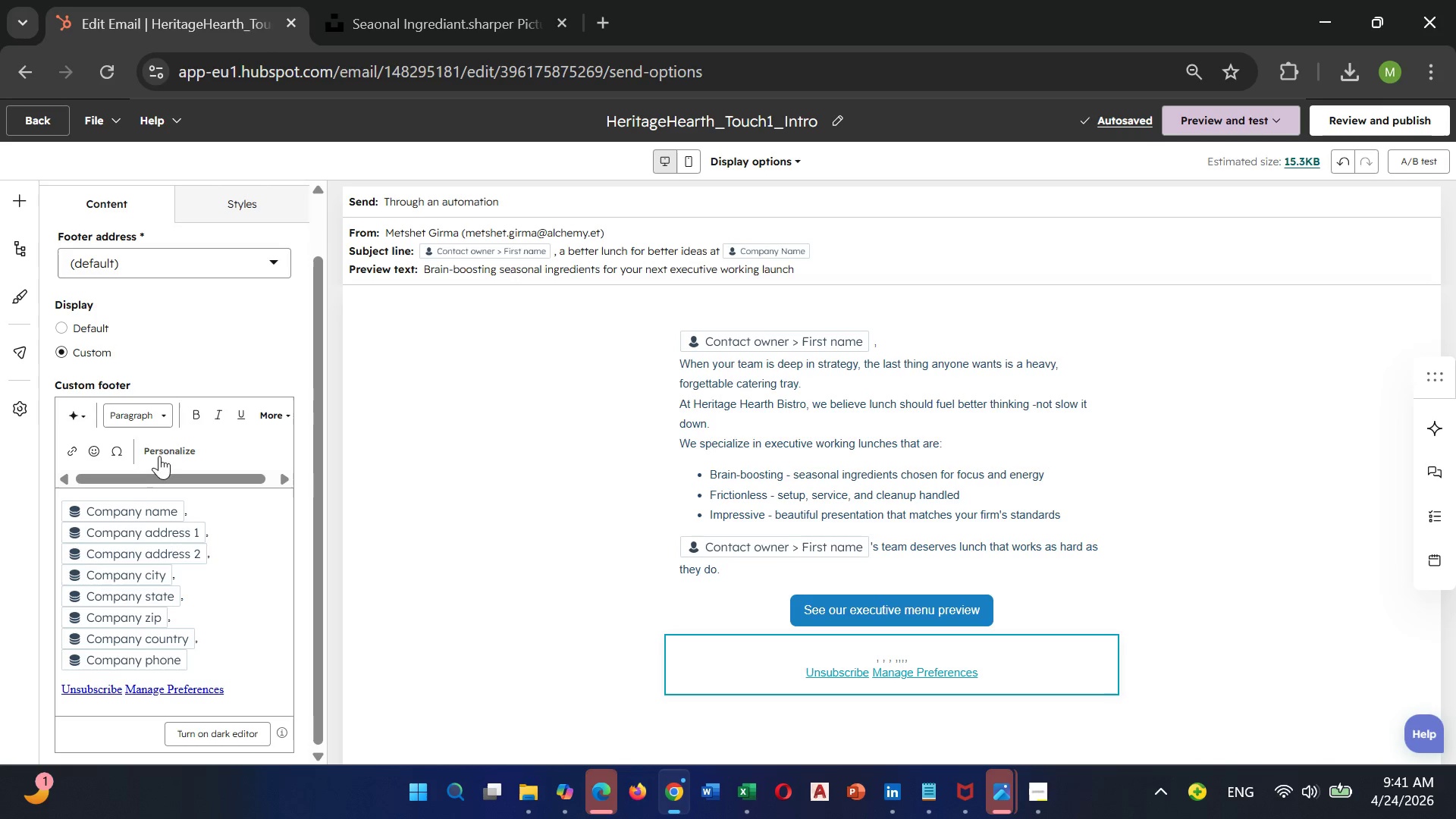 
wait(6.07)
 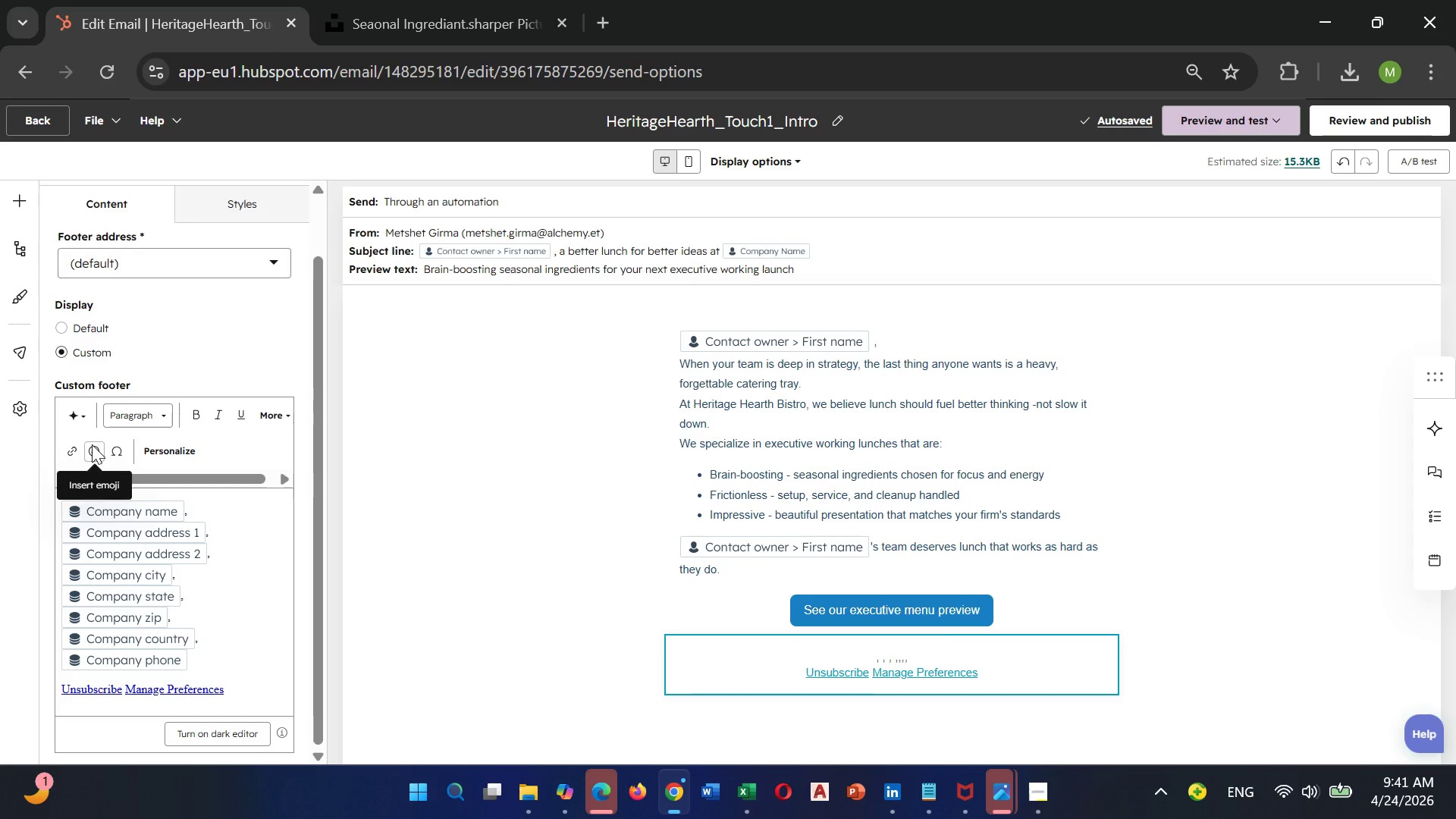 
left_click([187, 507])
 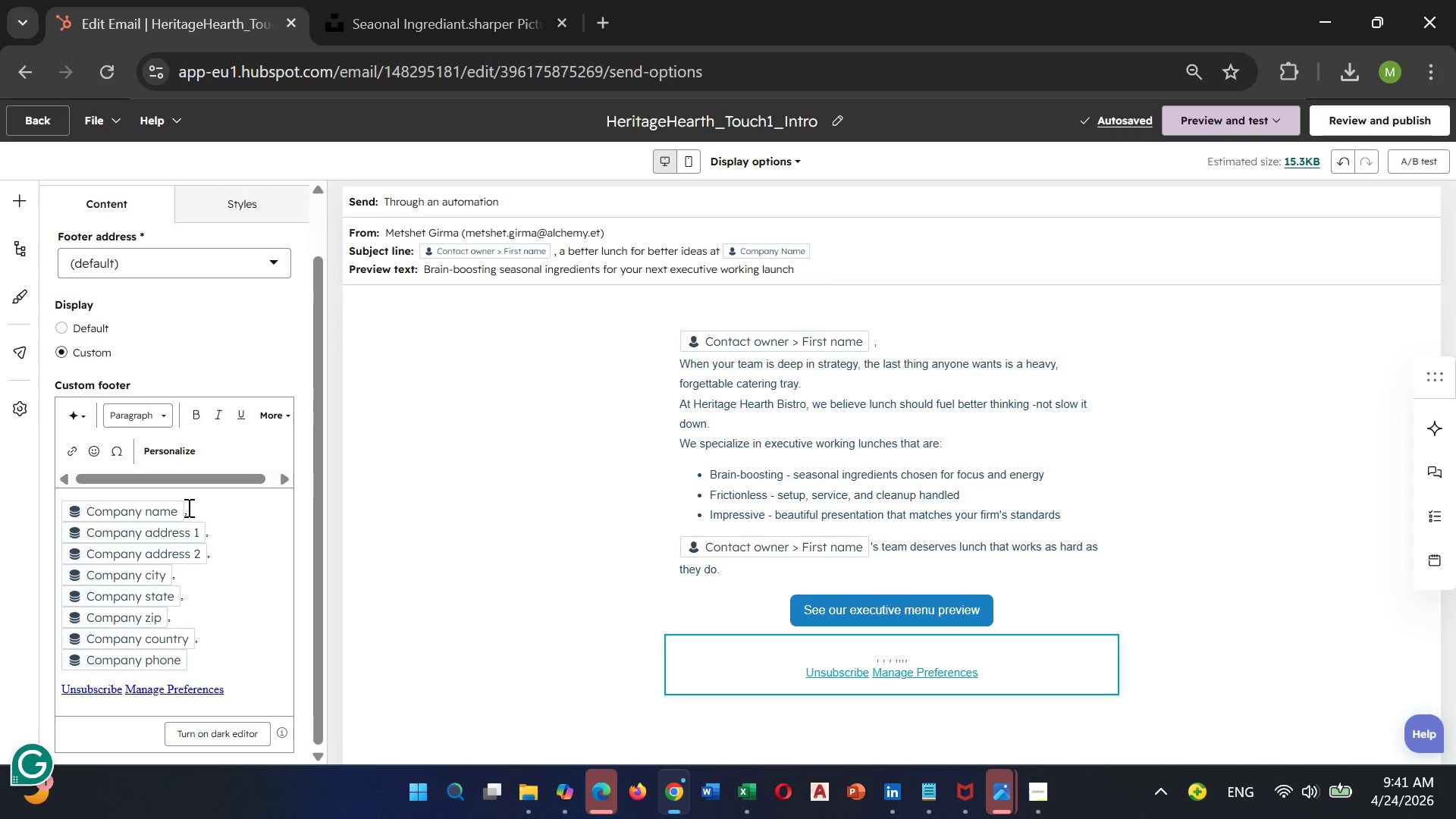 
hold_key(key=Backspace, duration=0.75)
 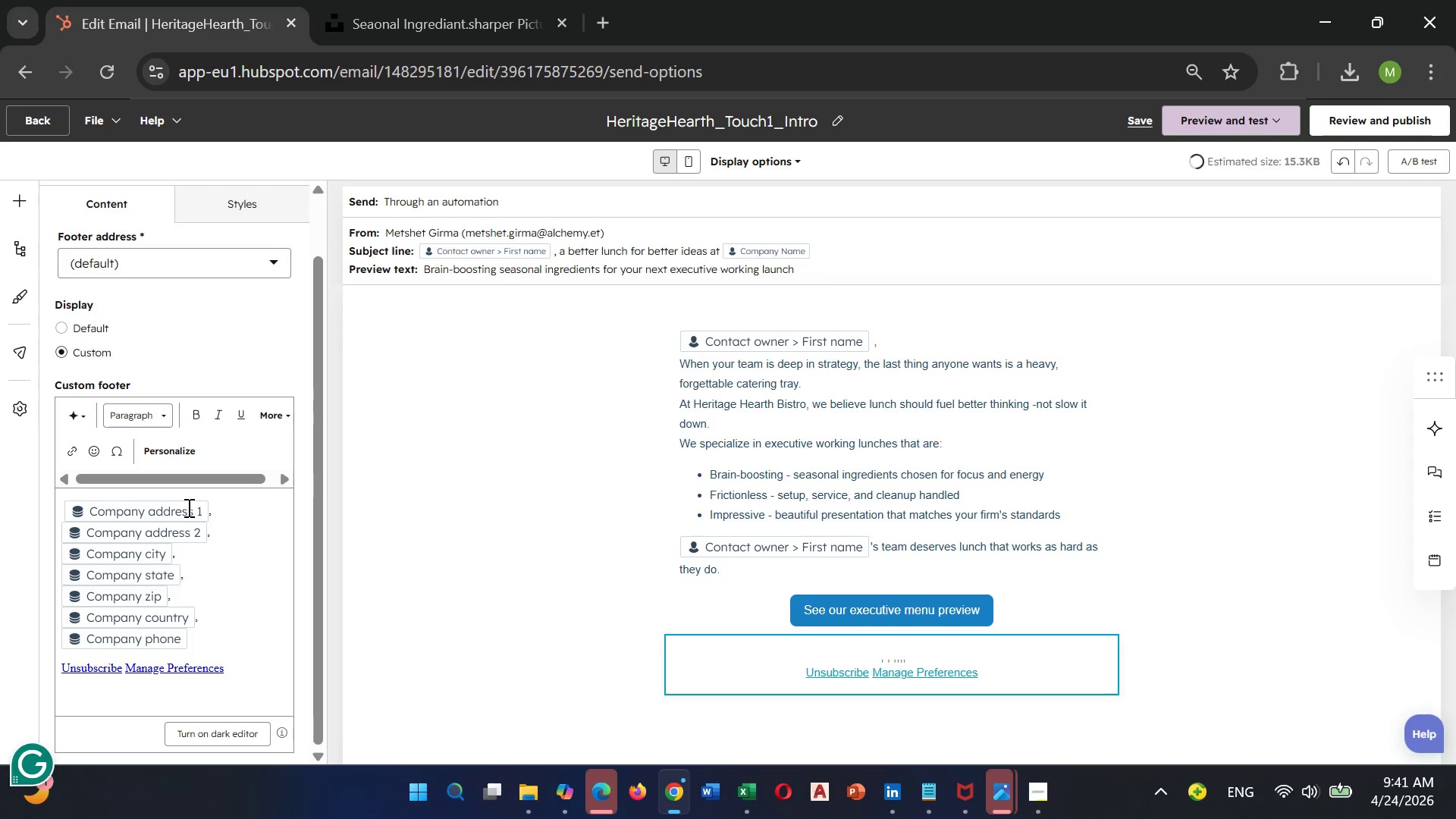 
key(Backspace)
 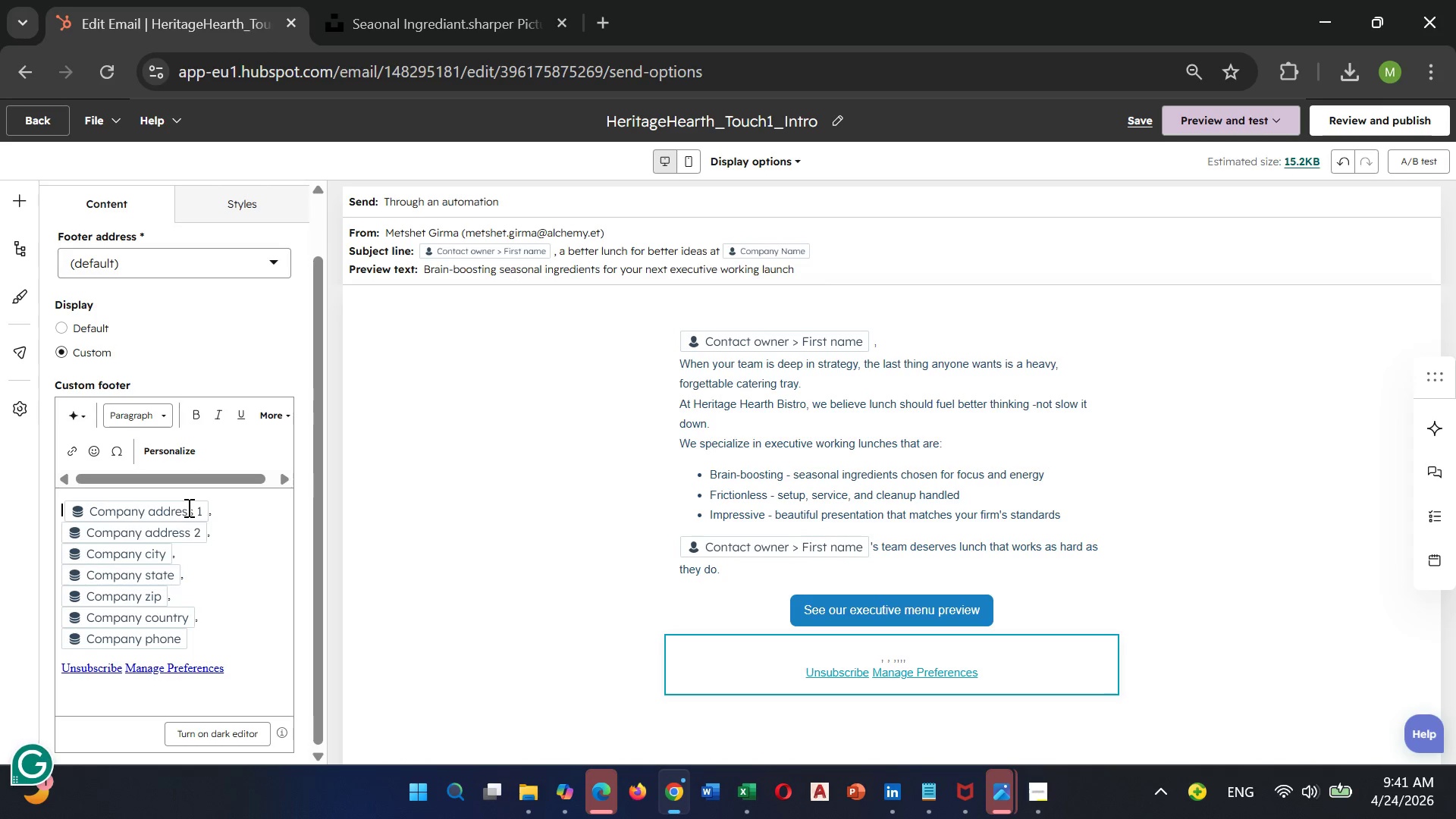 
key(Backspace)
 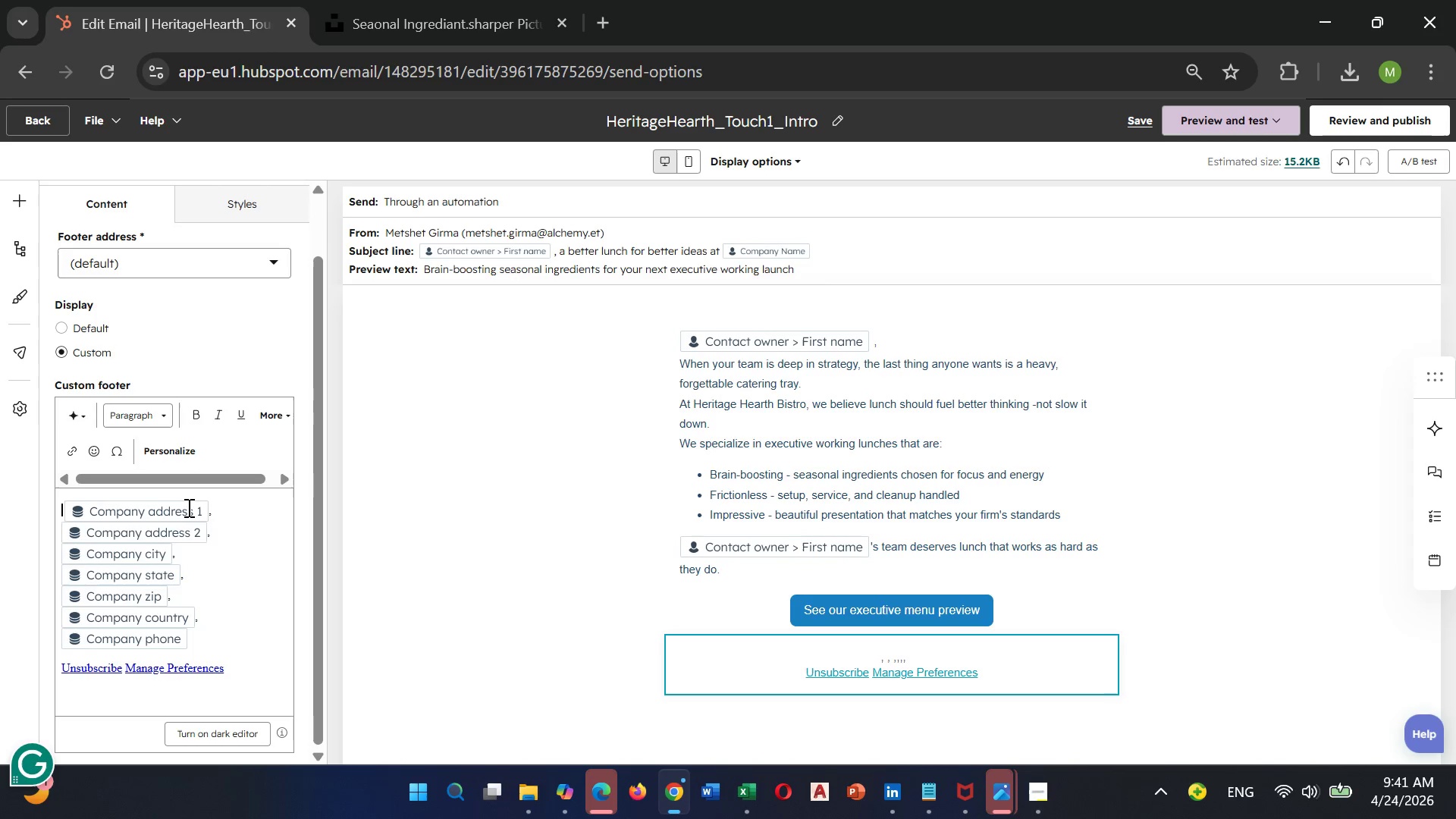 
hold_key(key=Backspace, duration=0.48)
 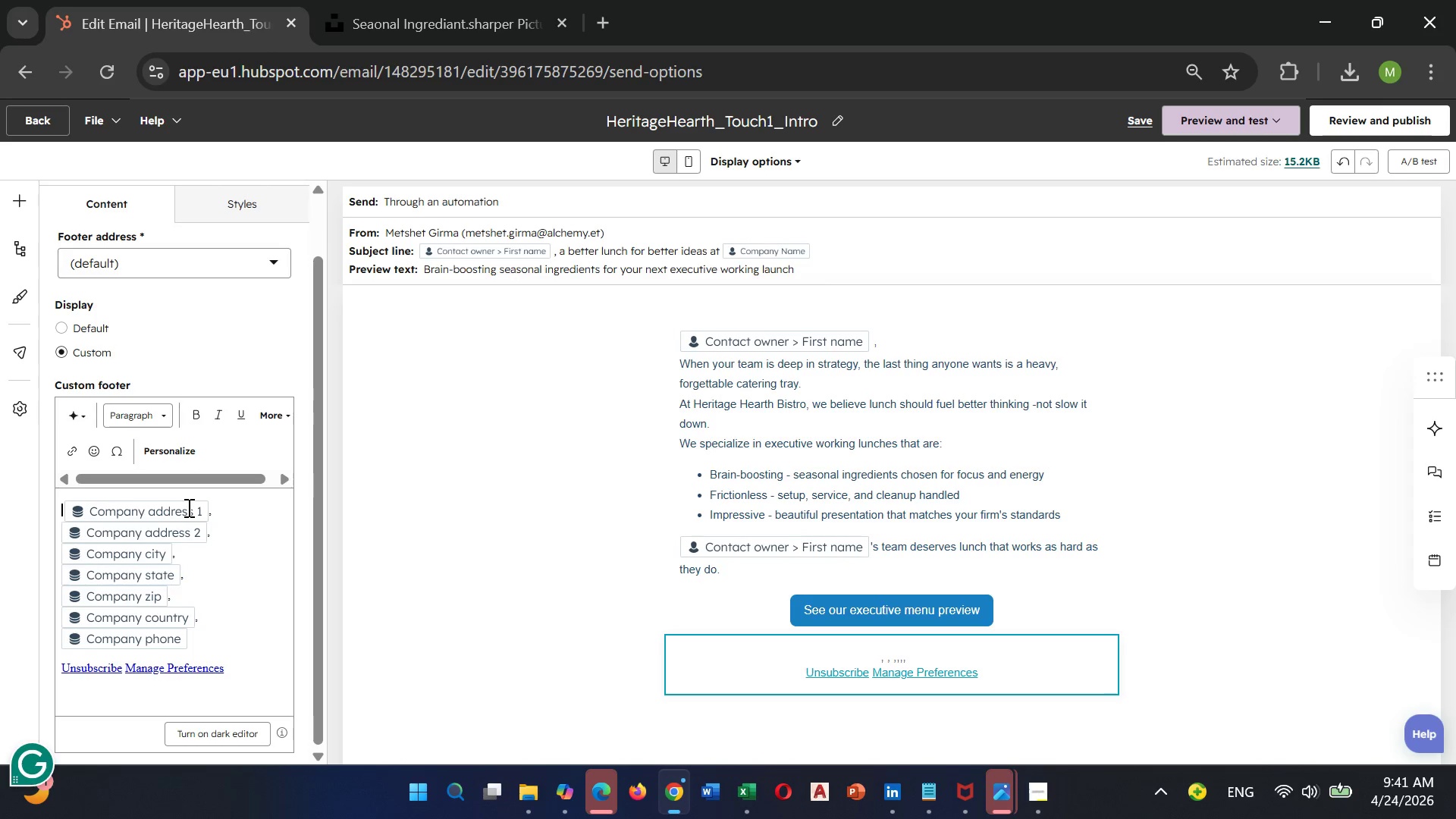 
key(Backspace)
 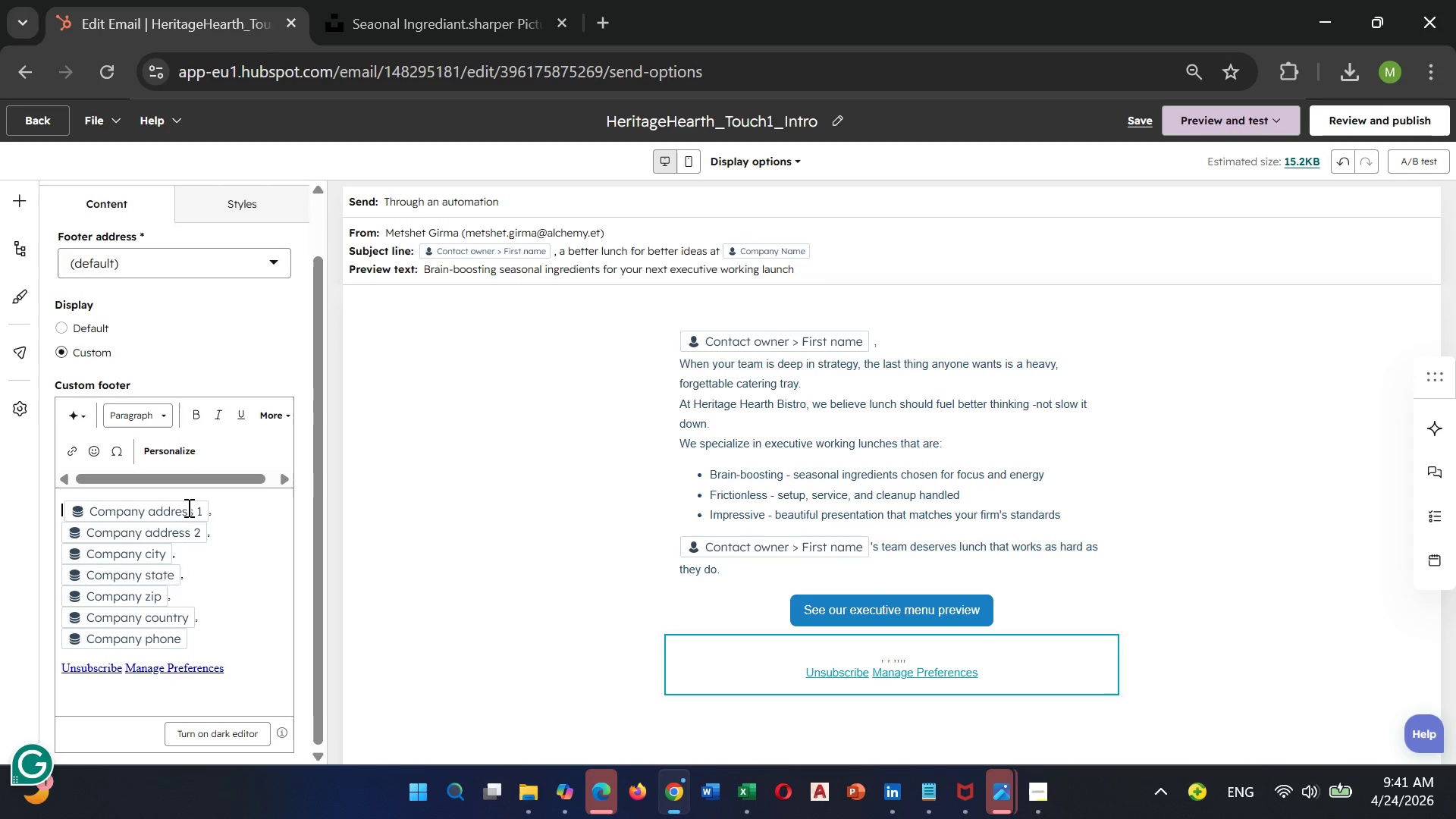 
hold_key(key=Backspace, duration=0.44)
 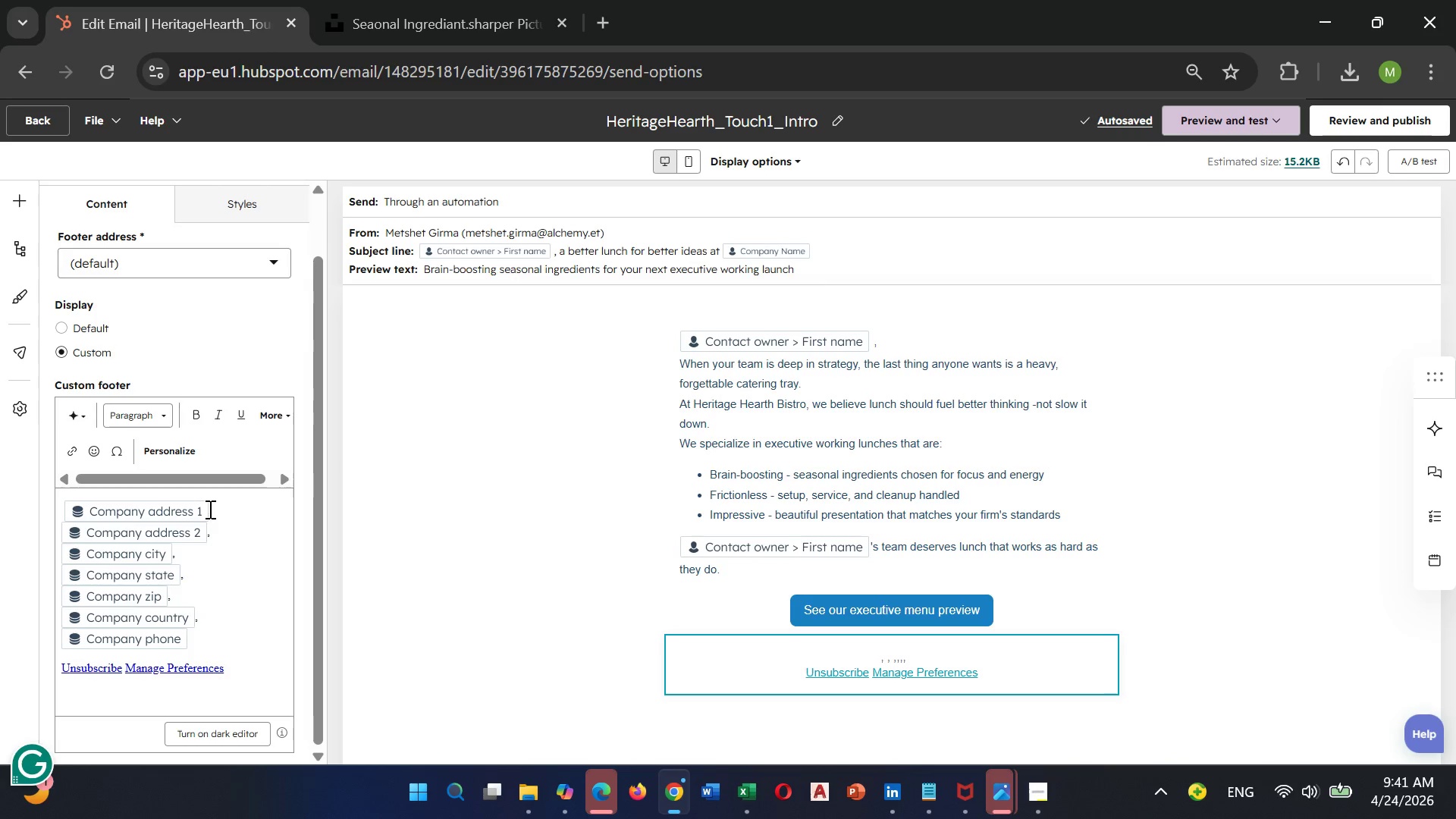 
type(Catering)
 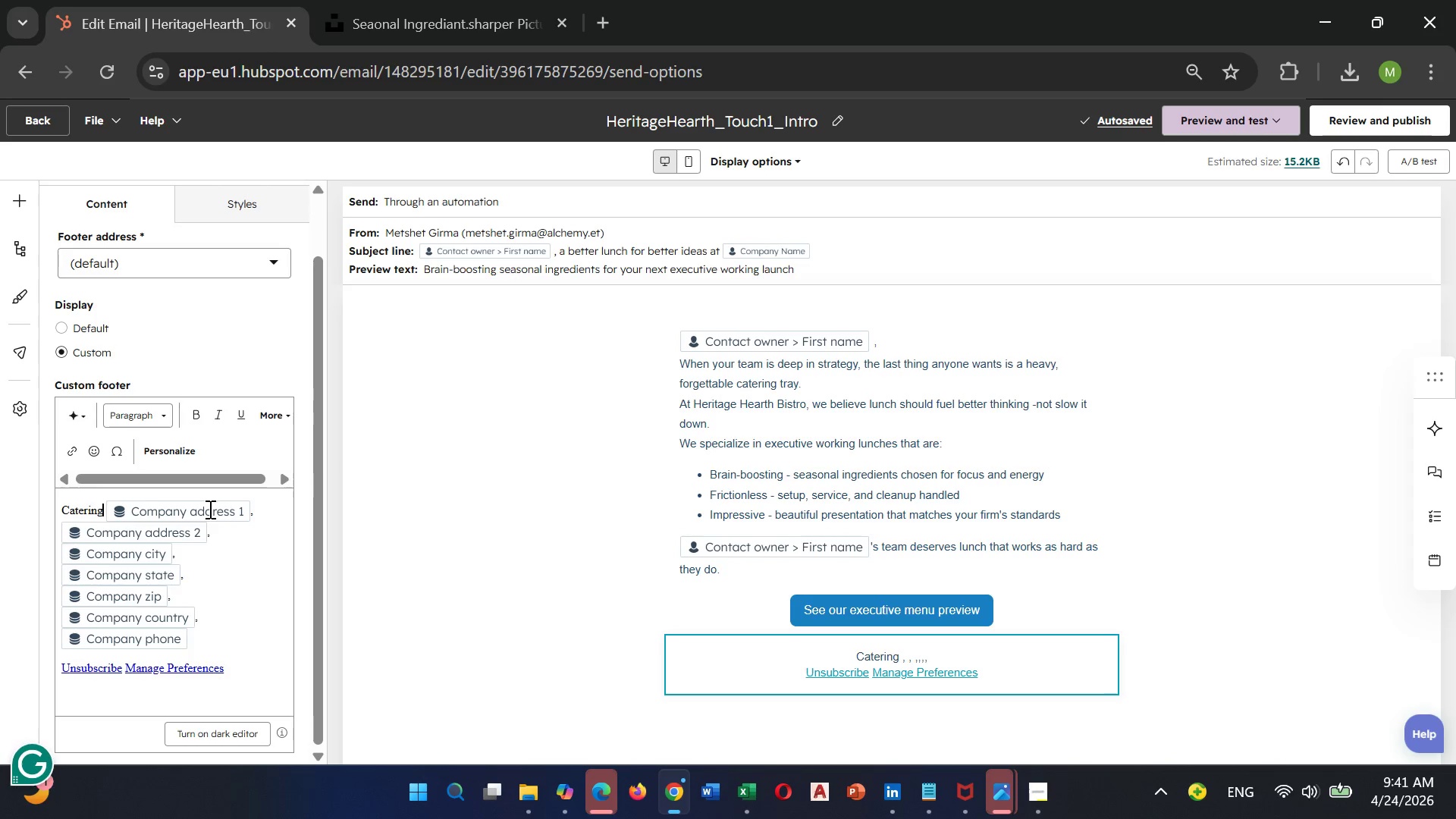 
wait(5.98)
 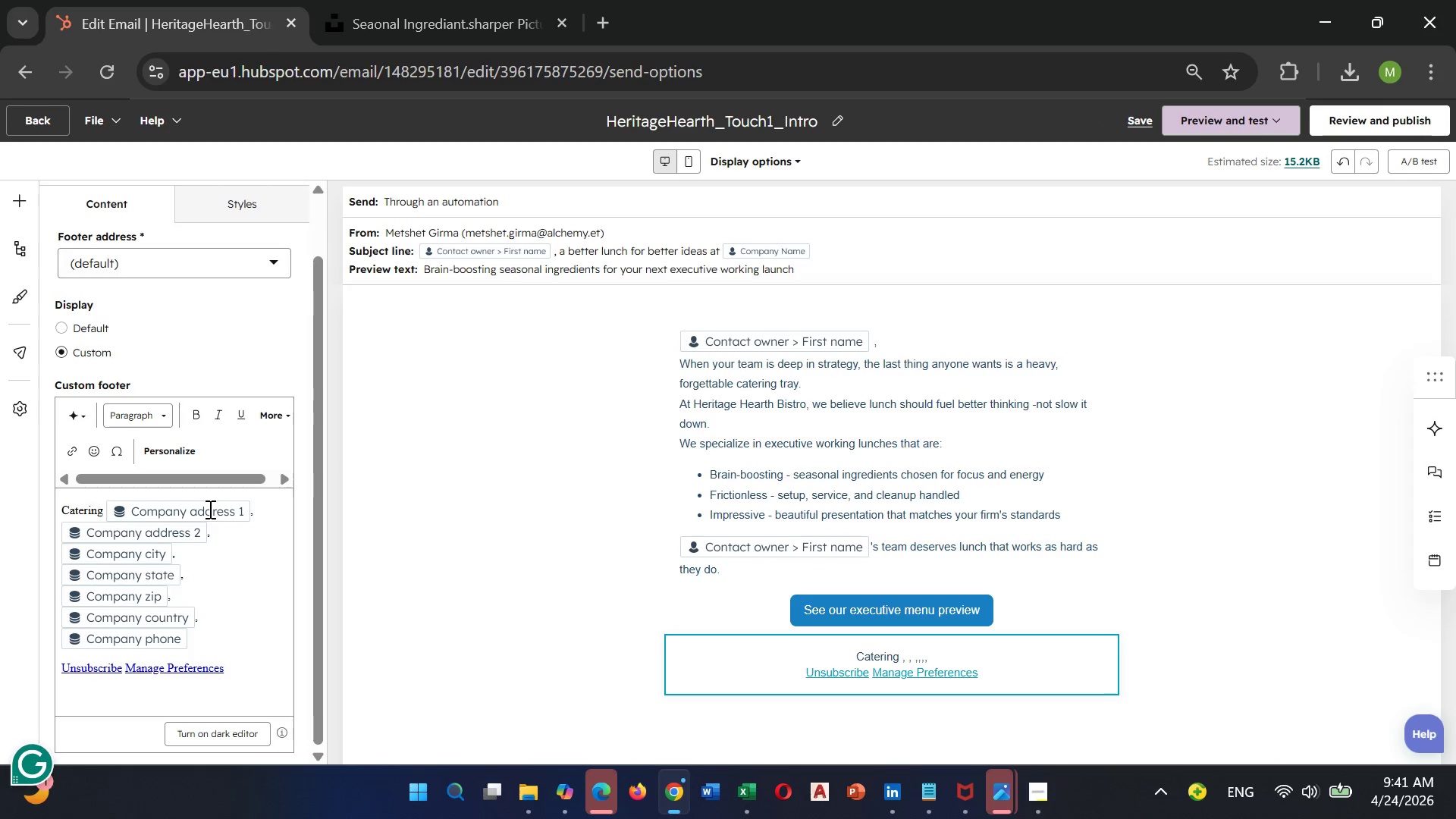 
key(Enter)
 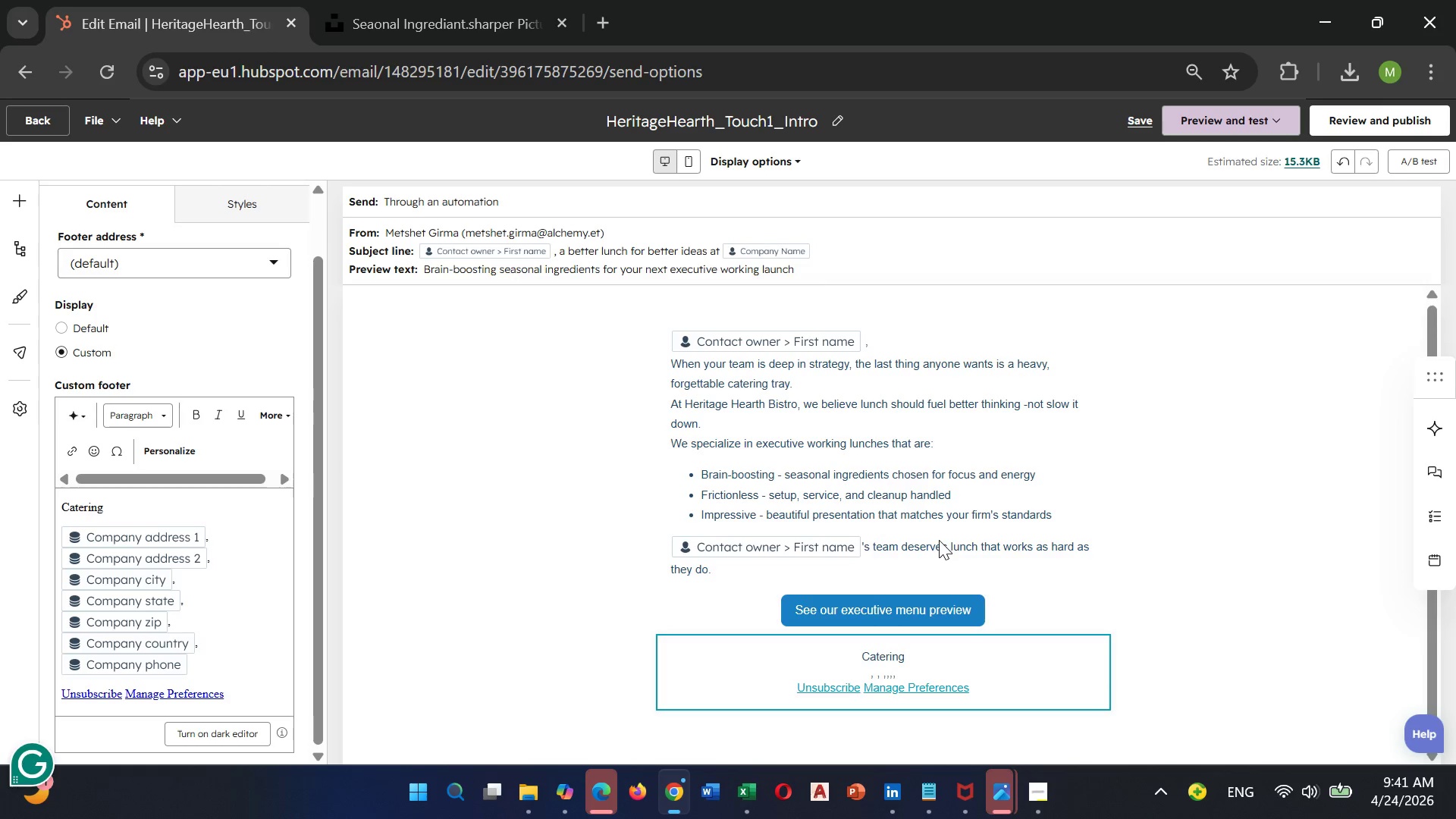 
left_click([1264, 522])
 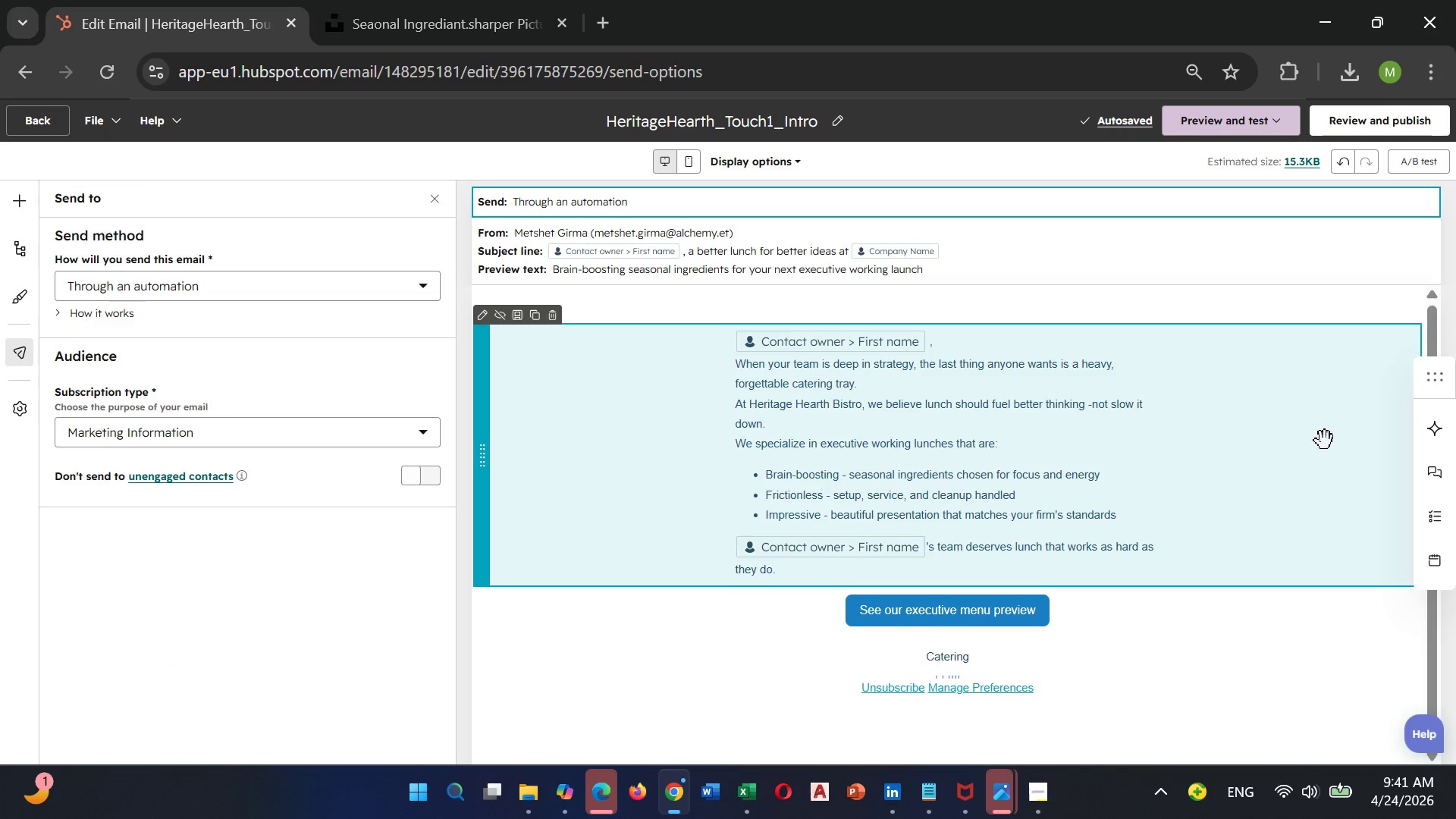 
scroll: coordinate [1324, 433], scroll_direction: down, amount: 1.0
 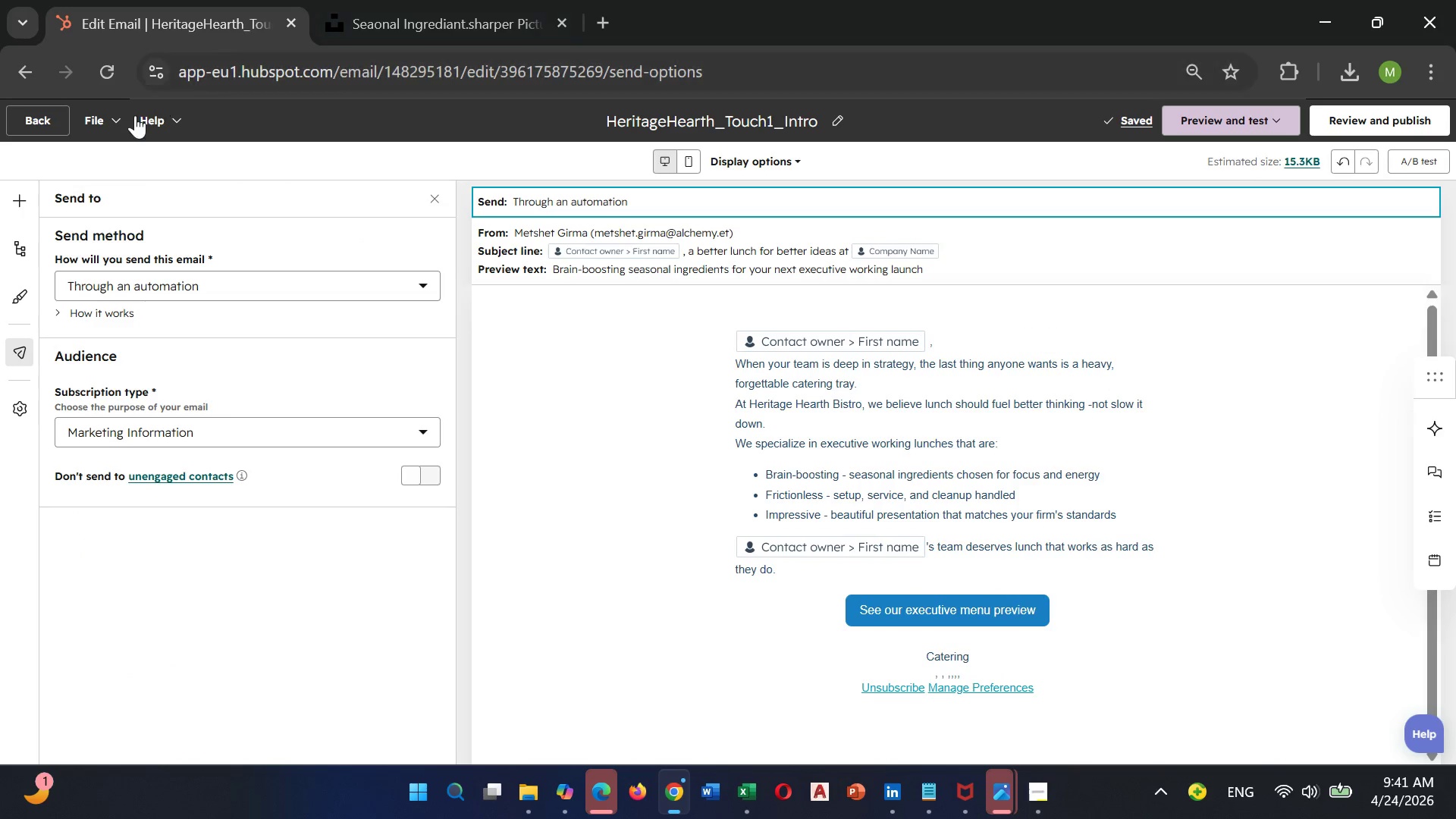 
wait(5.21)
 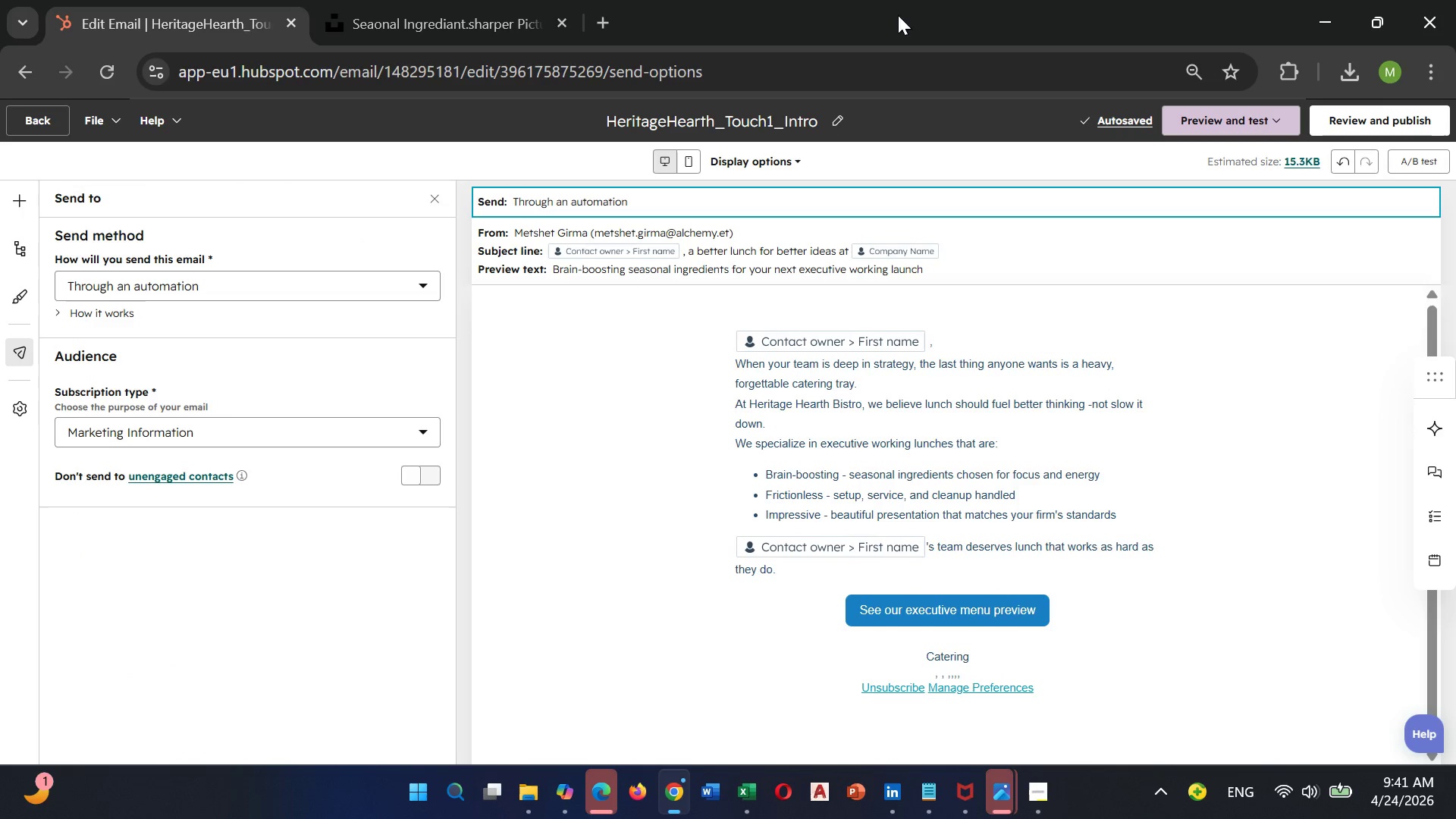 
left_click([58, 126])
 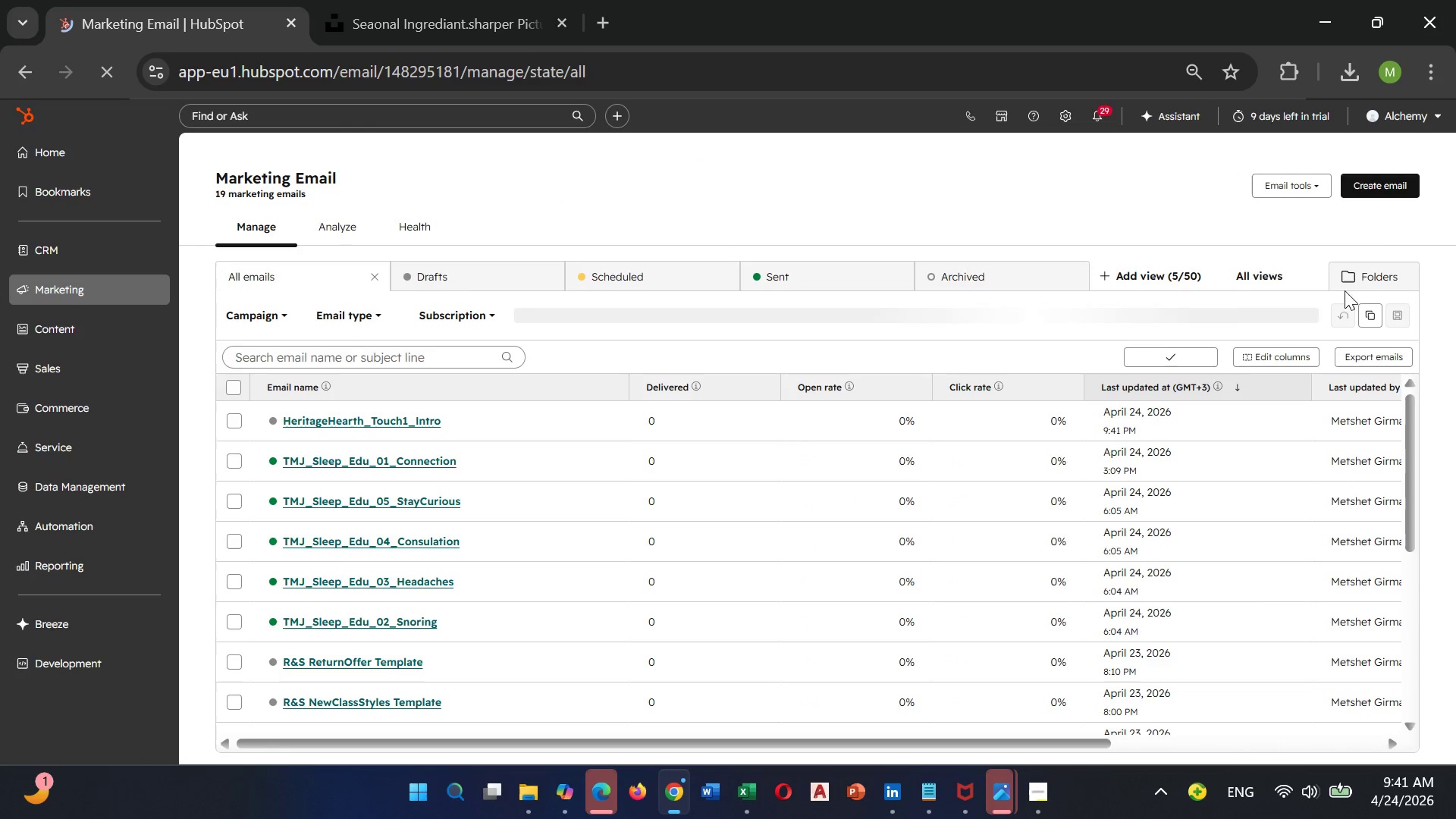 
left_click([1379, 182])
 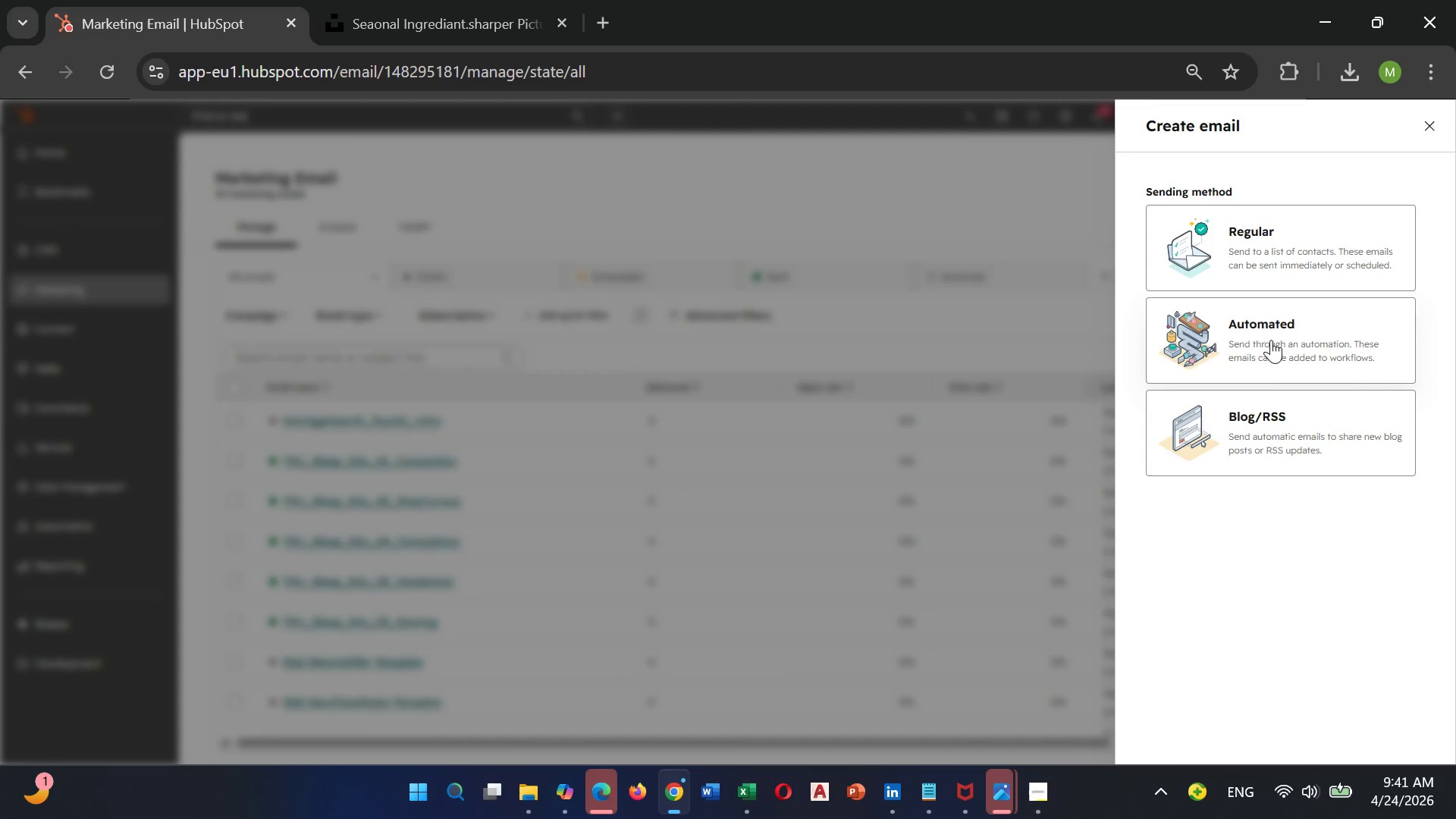 
left_click([1271, 340])
 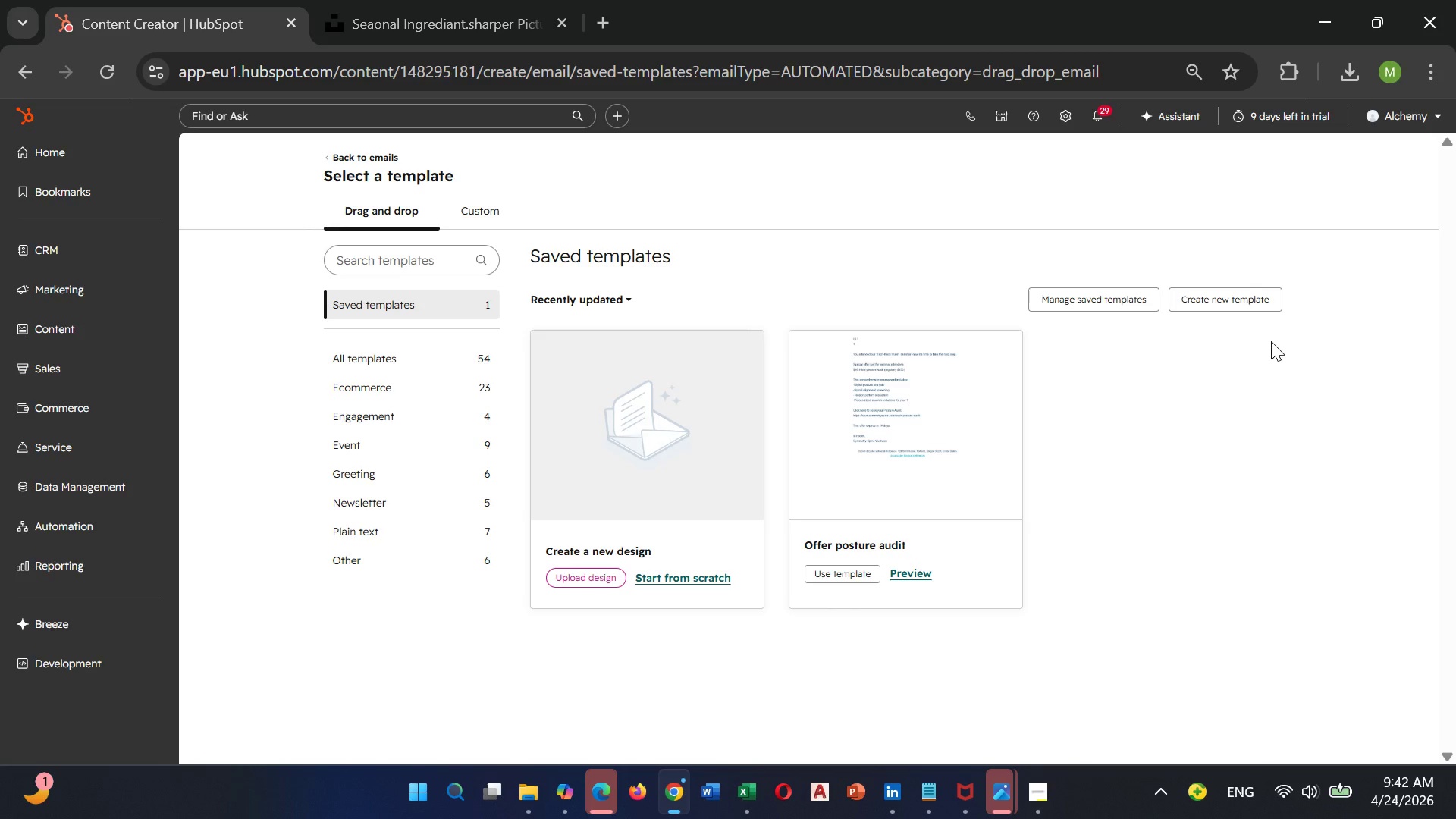 
wait(9.09)
 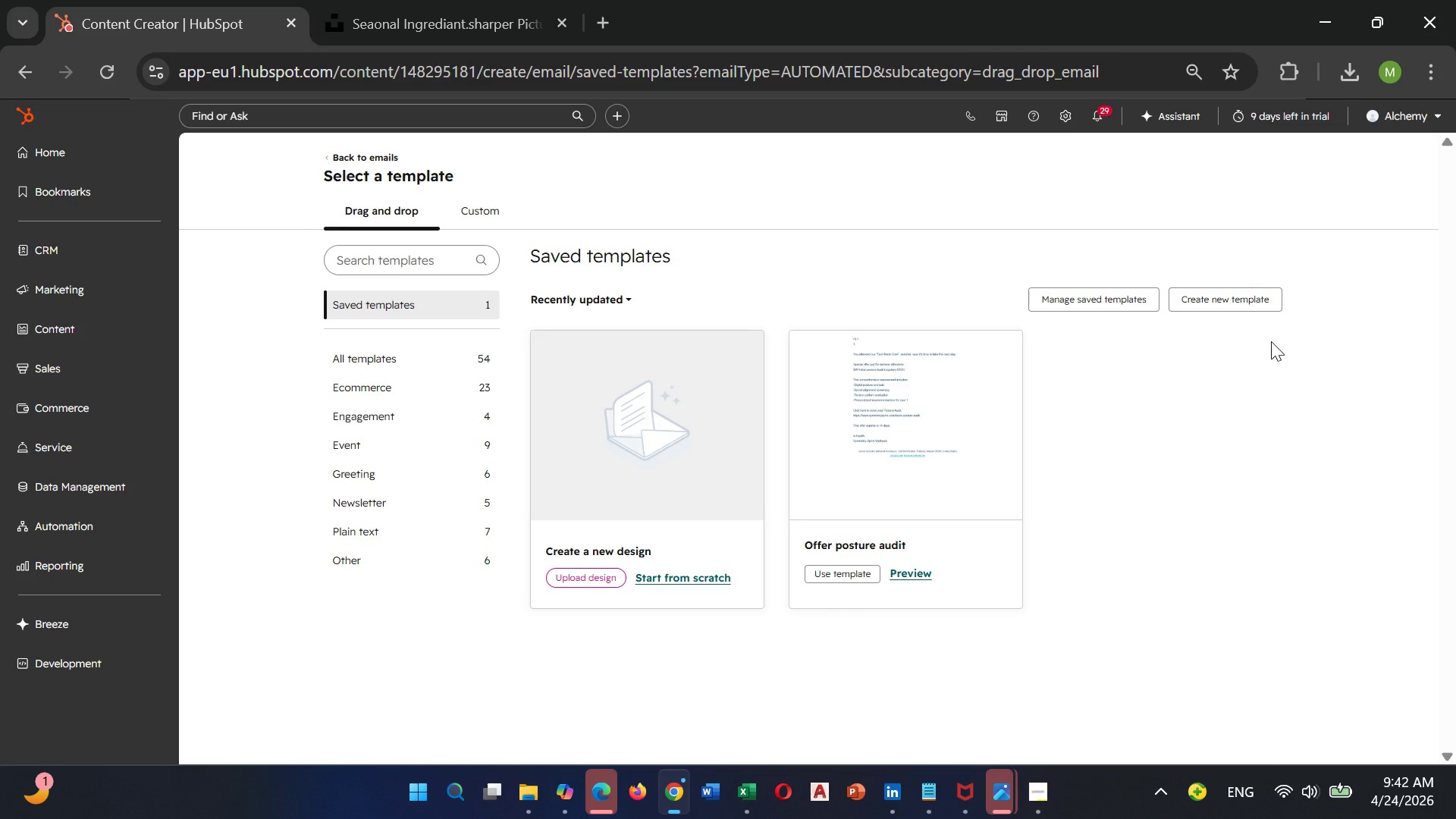 
left_click([663, 573])
 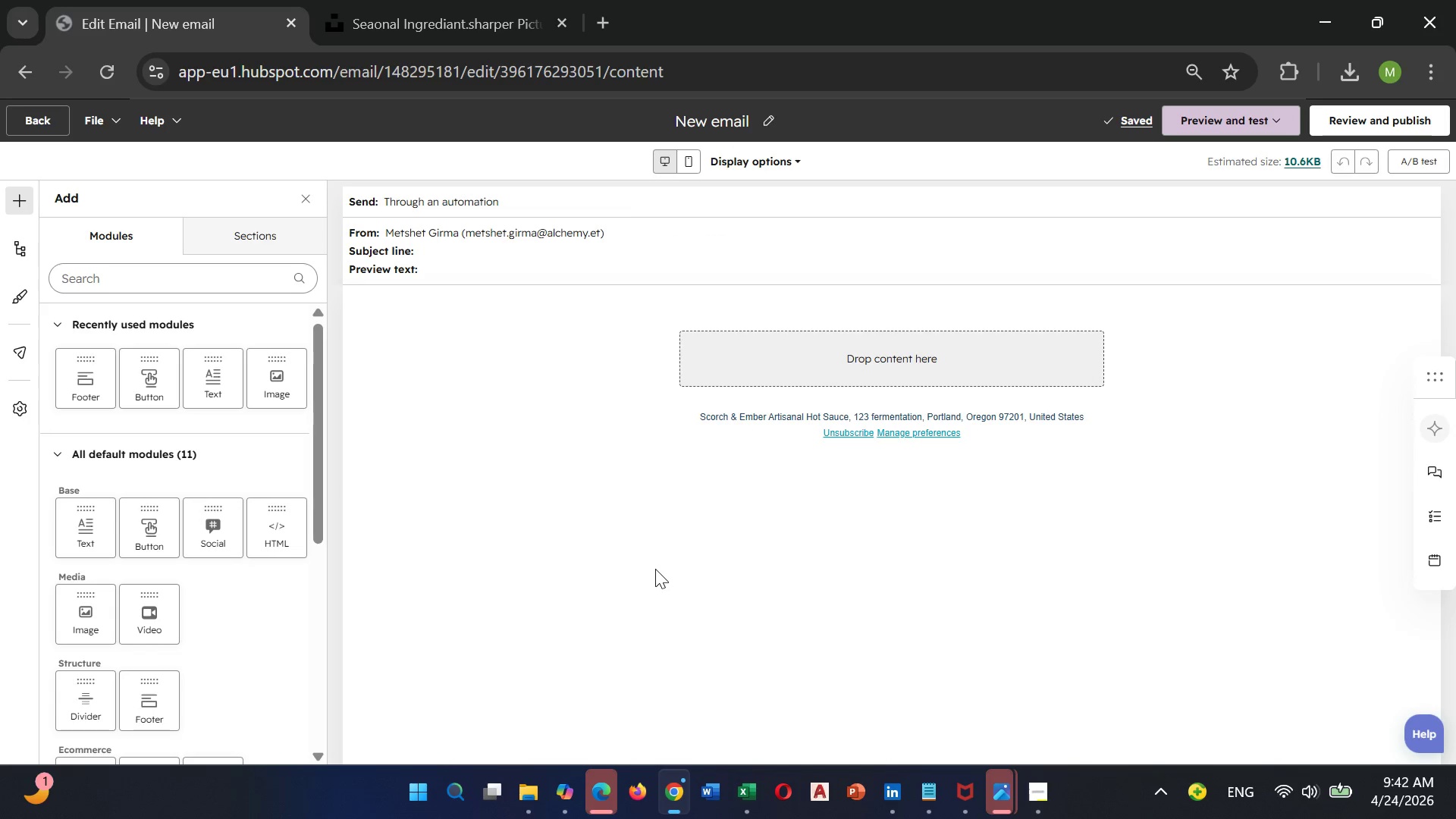 
wait(13.76)
 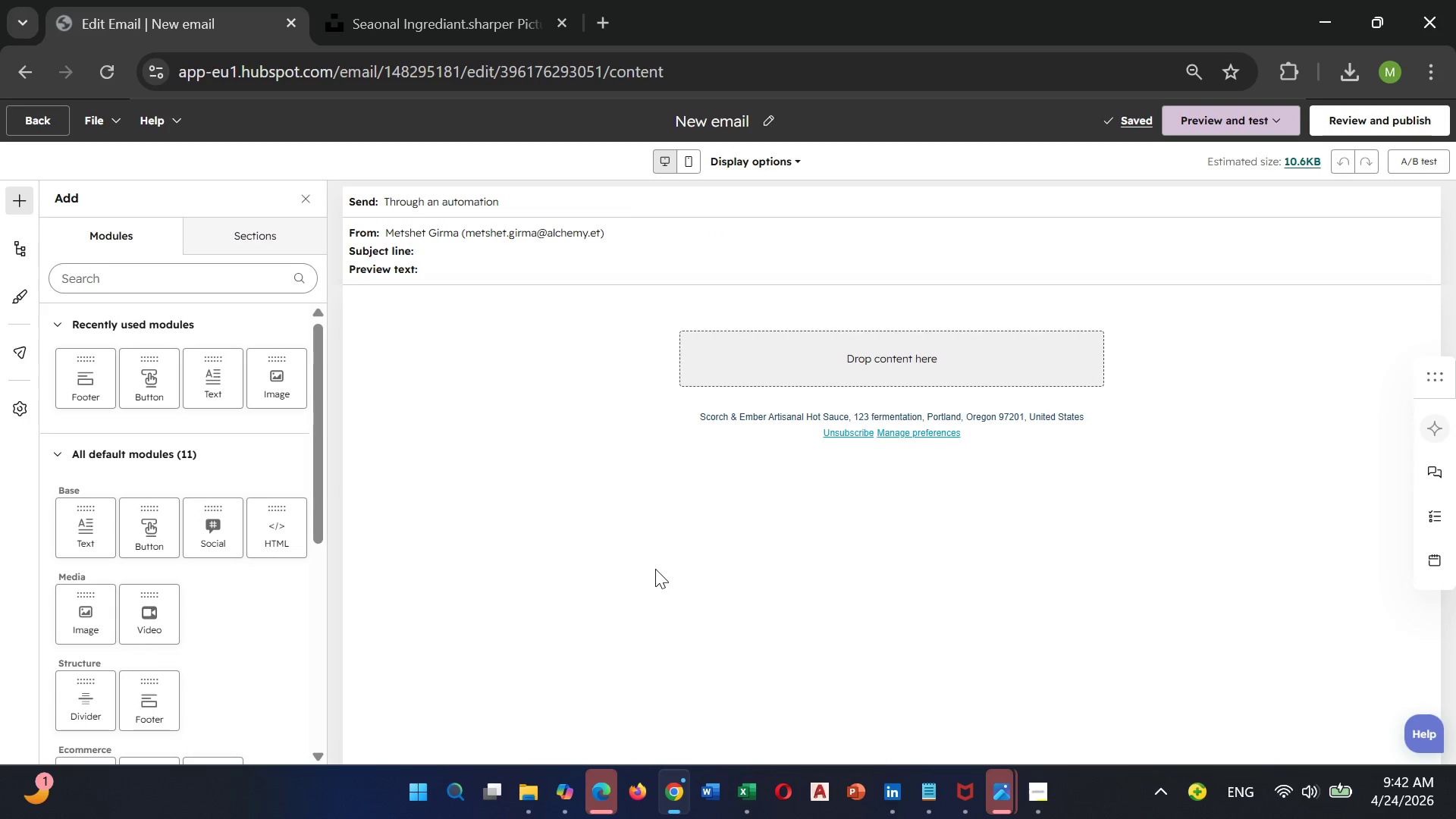 
left_click([764, 122])
 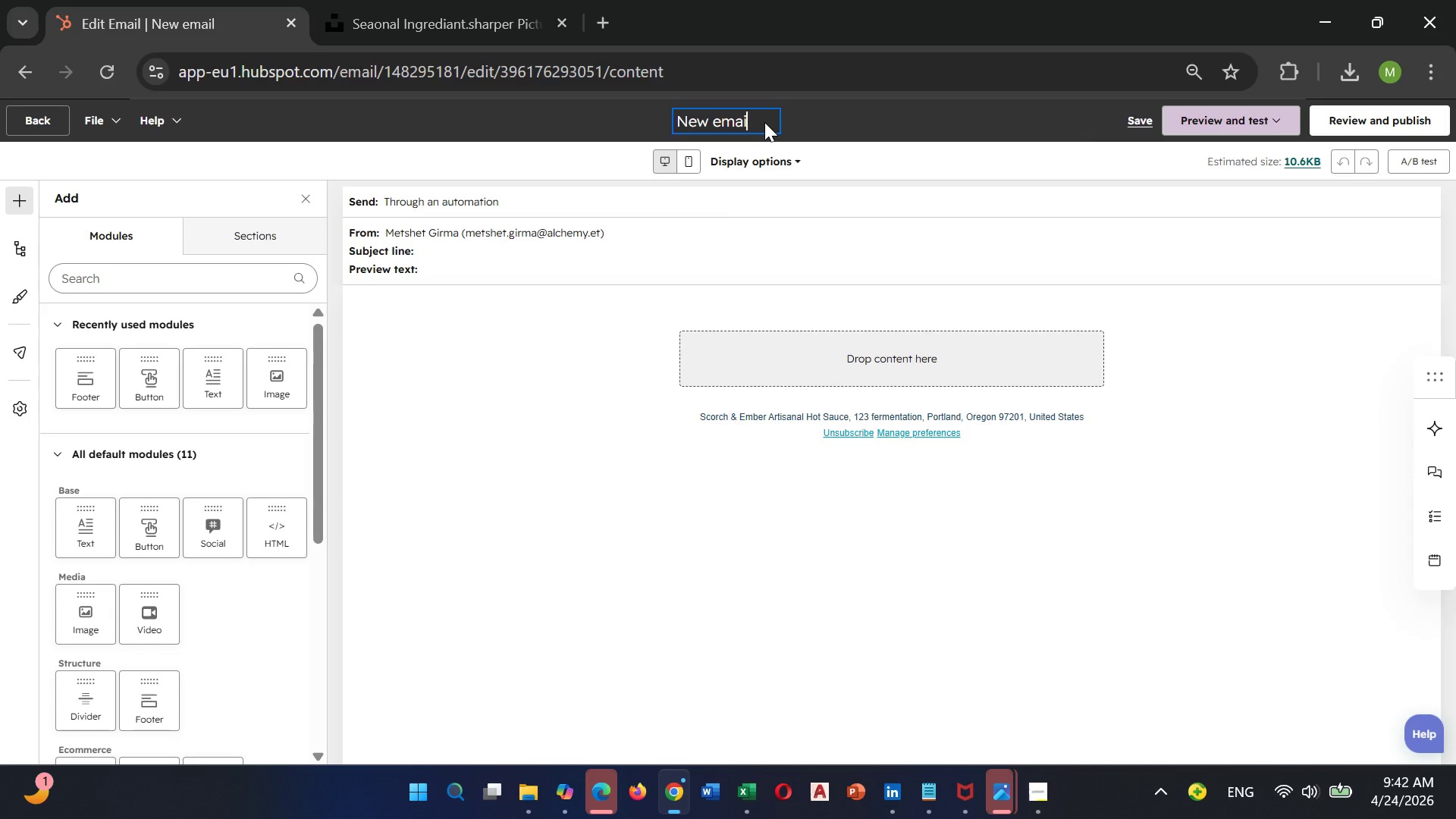 
hold_key(key=Backspace, duration=1.03)
 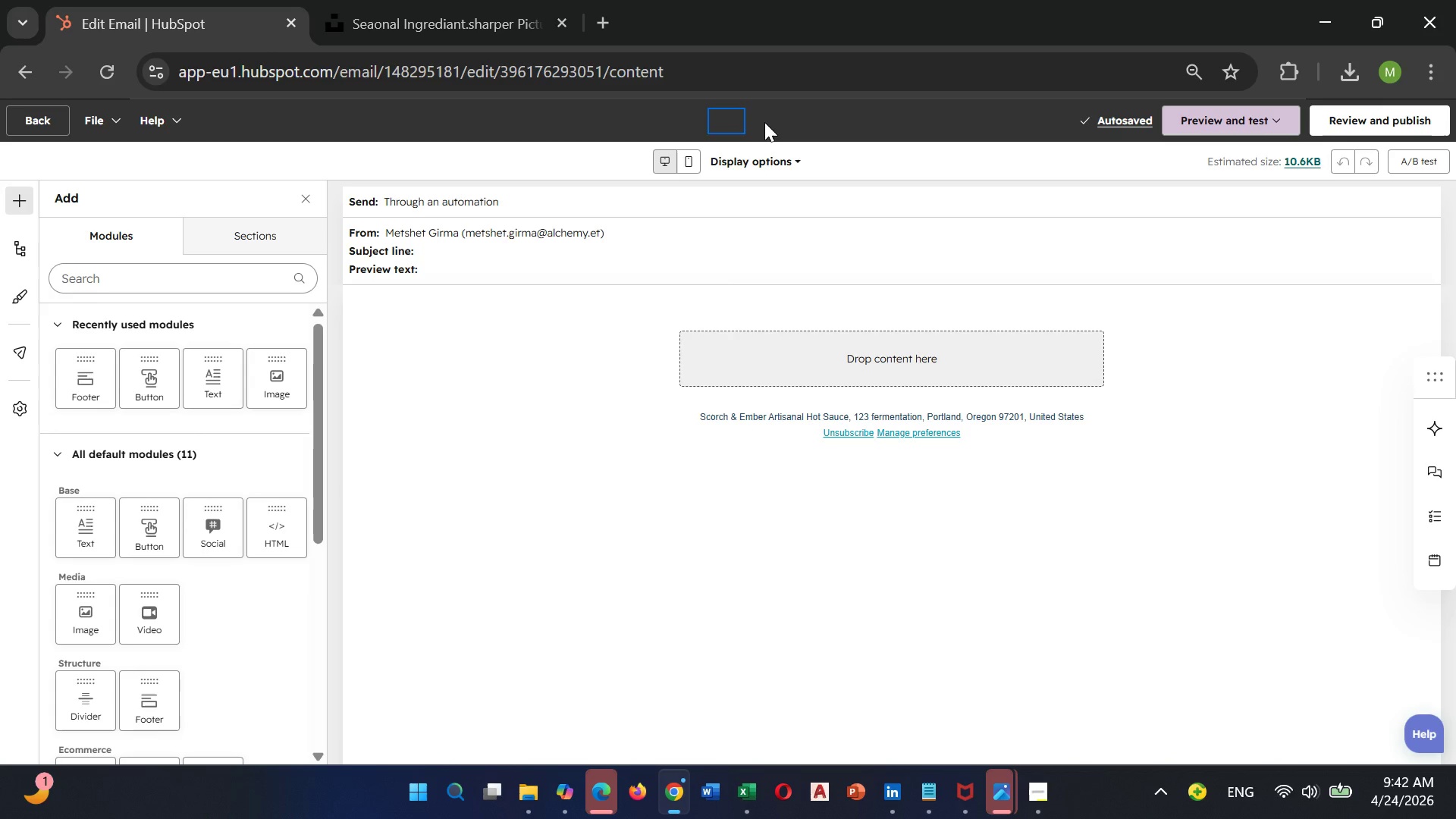 
type(her)
key(Backspace)
type(HEr)
 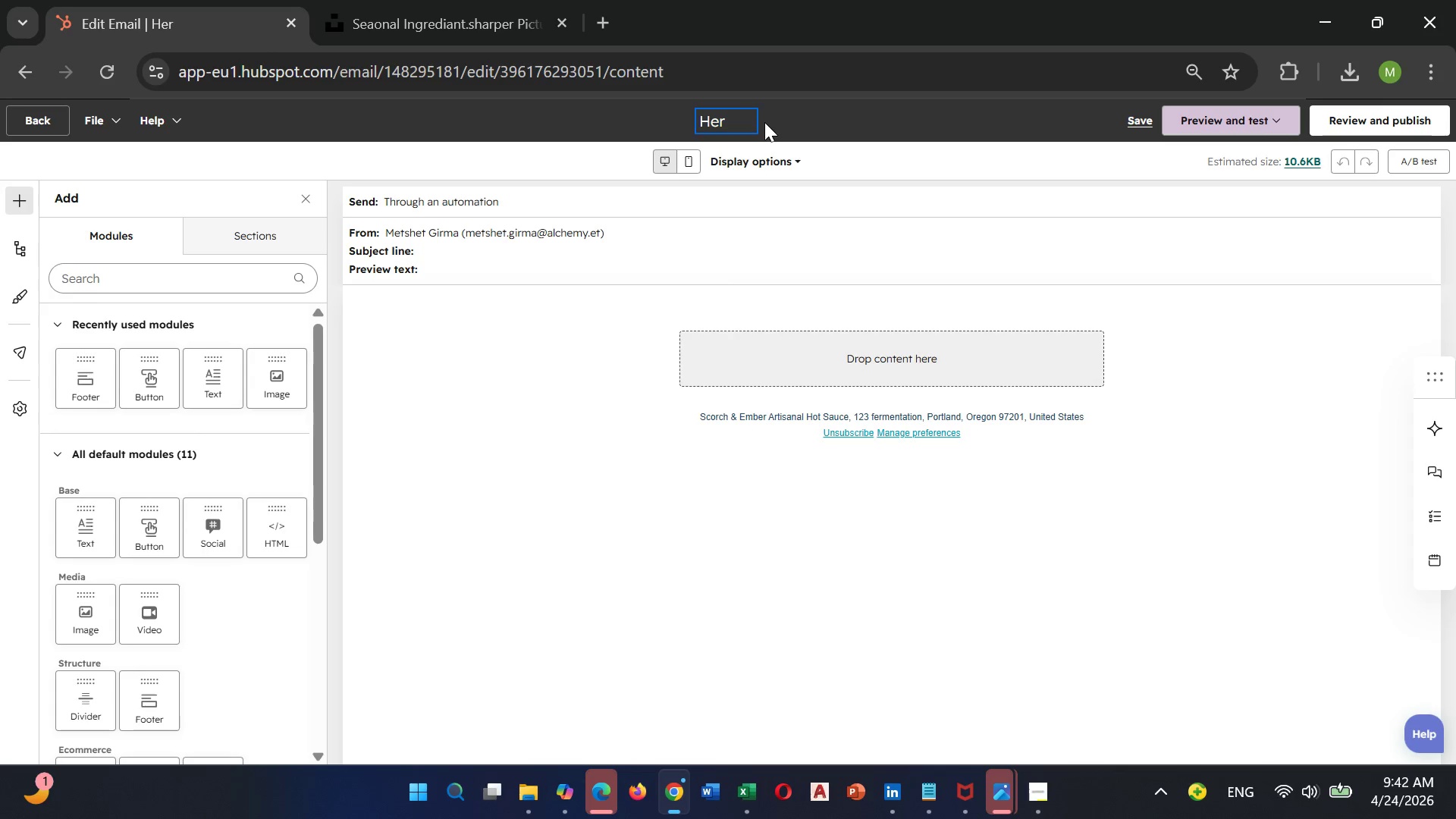 
type(itage)
 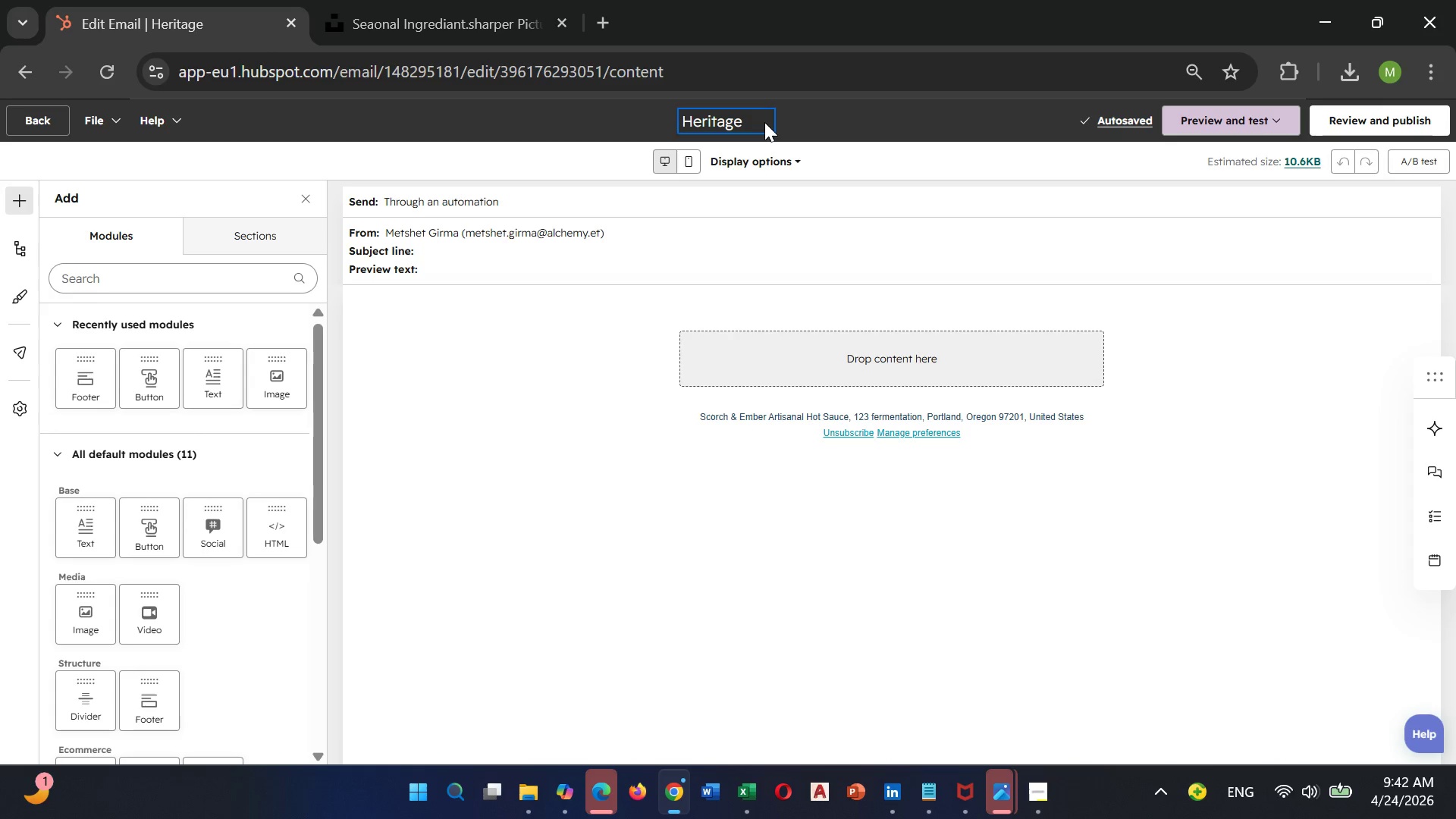 
type(Hearth)
 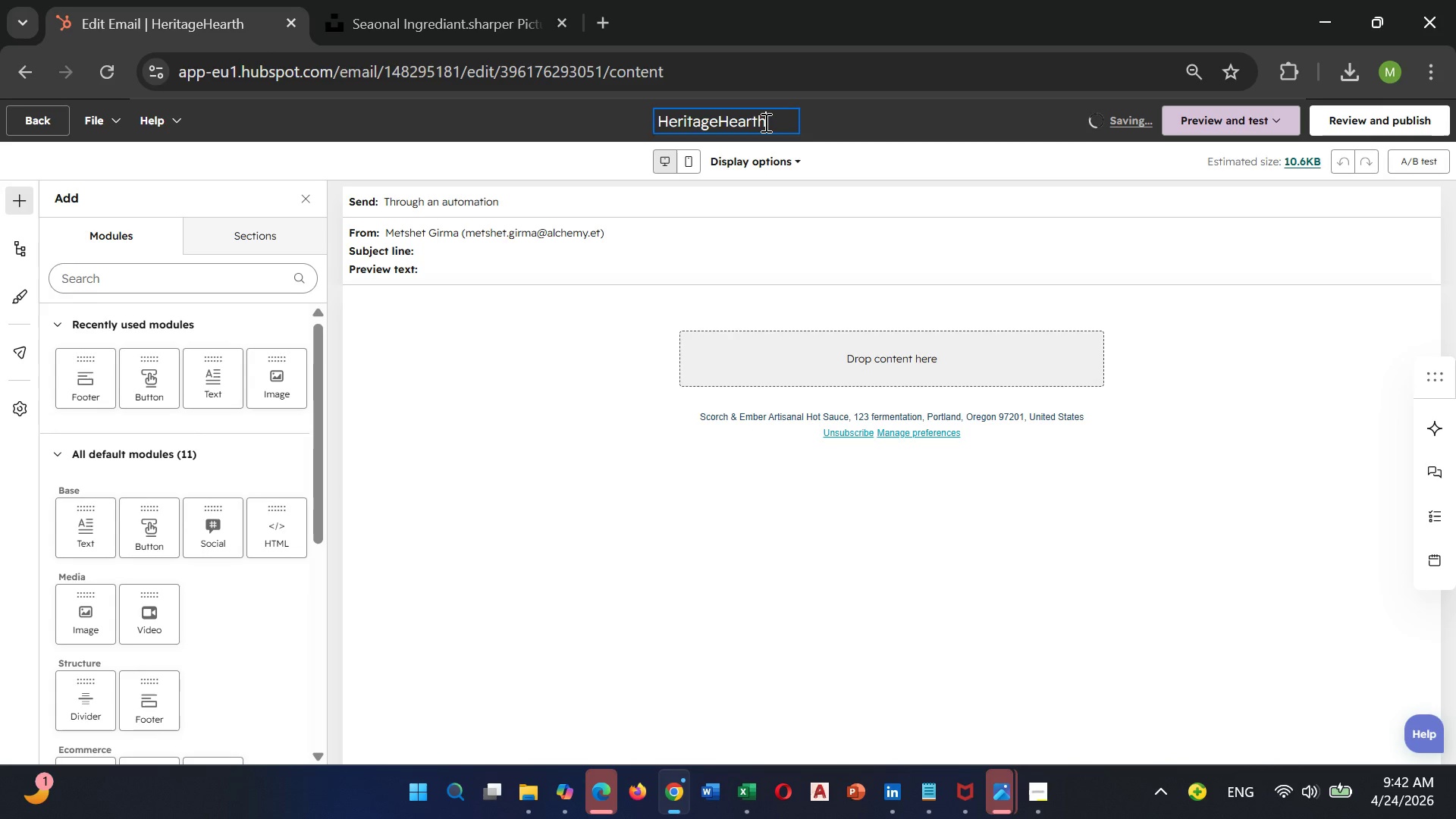 
key(Shift+Minus)
 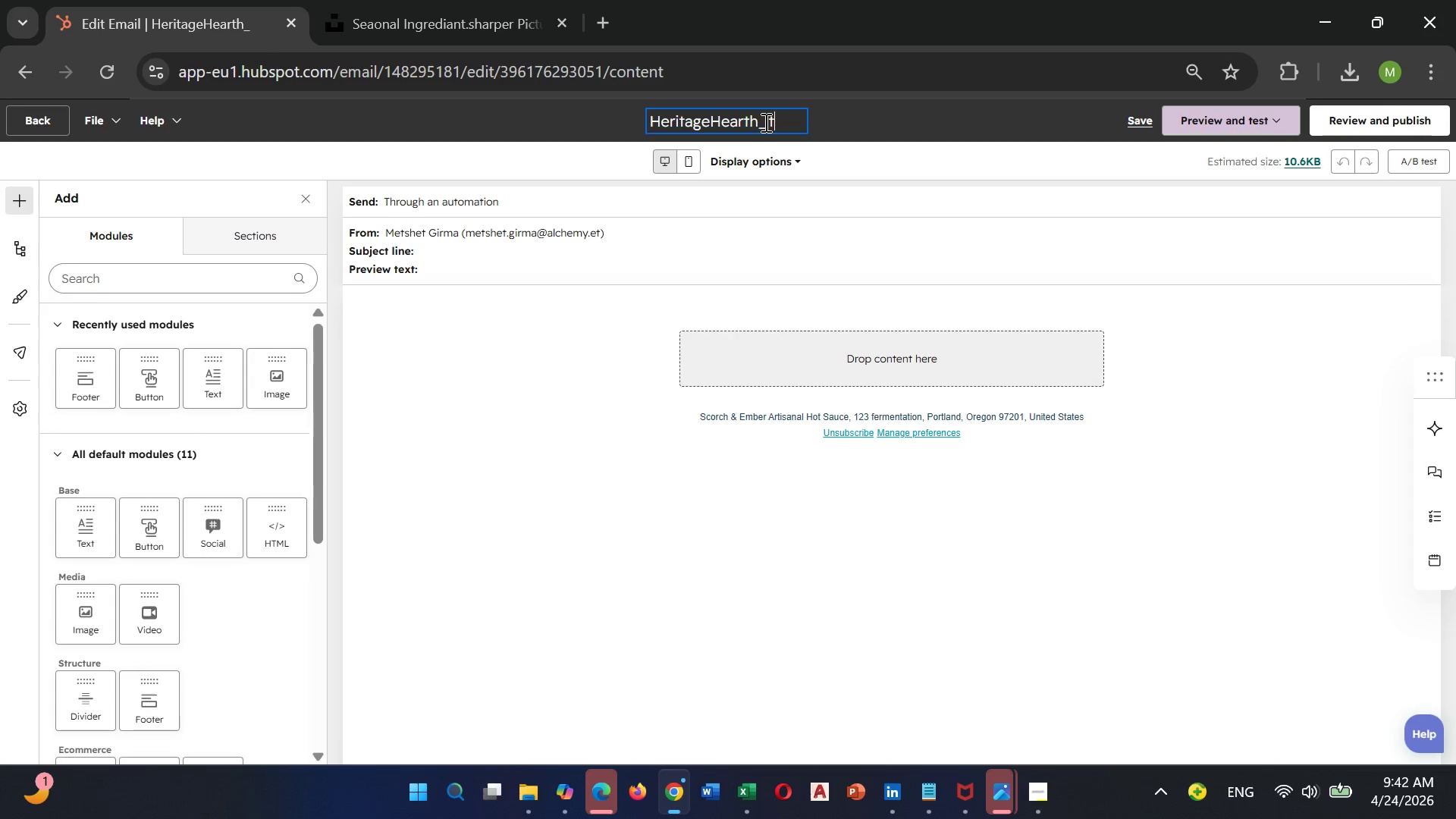 
key(Shift+T)
 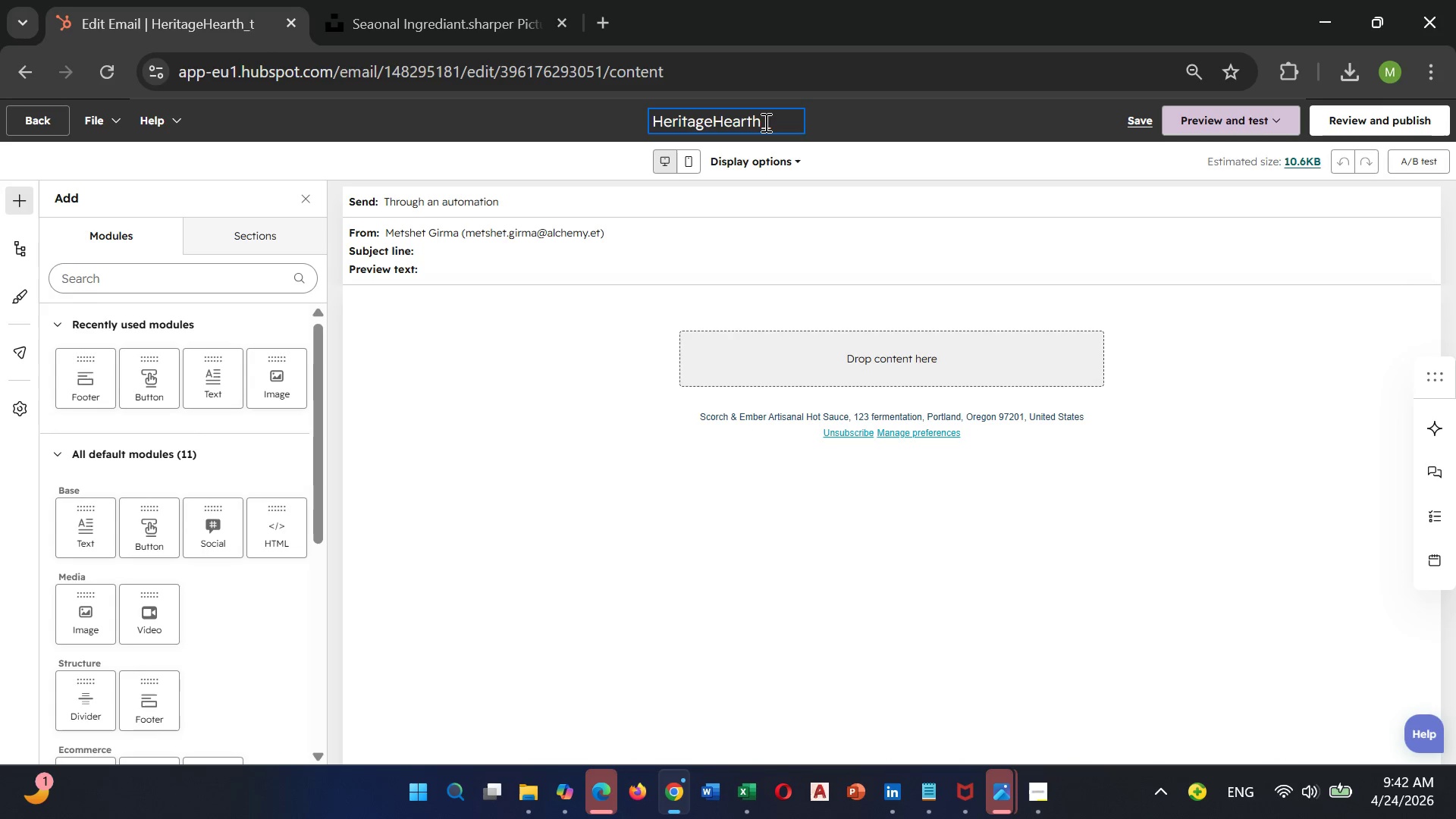 
key(Backspace)
 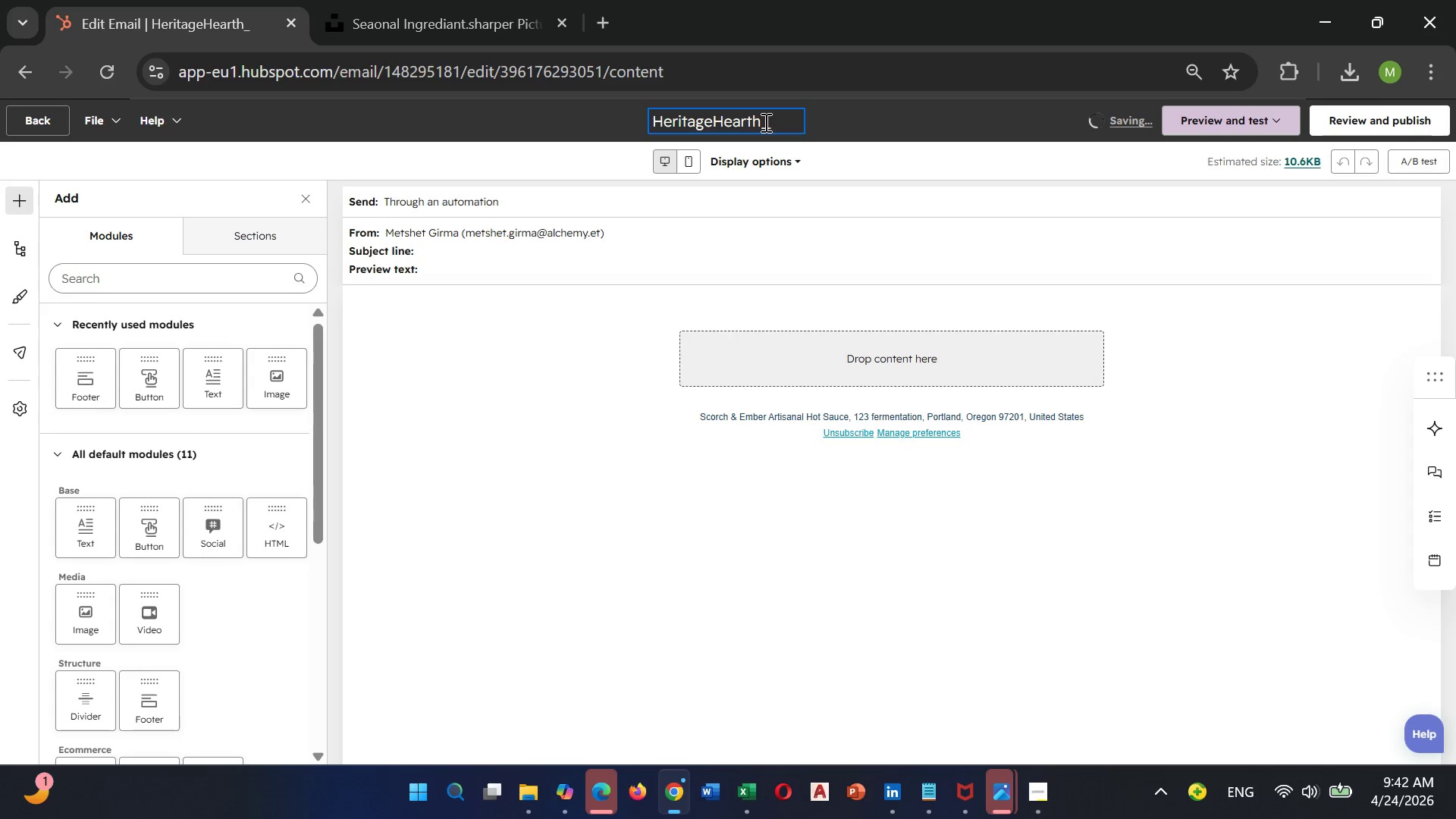 
type(TOuch2_CAseSTudy)
 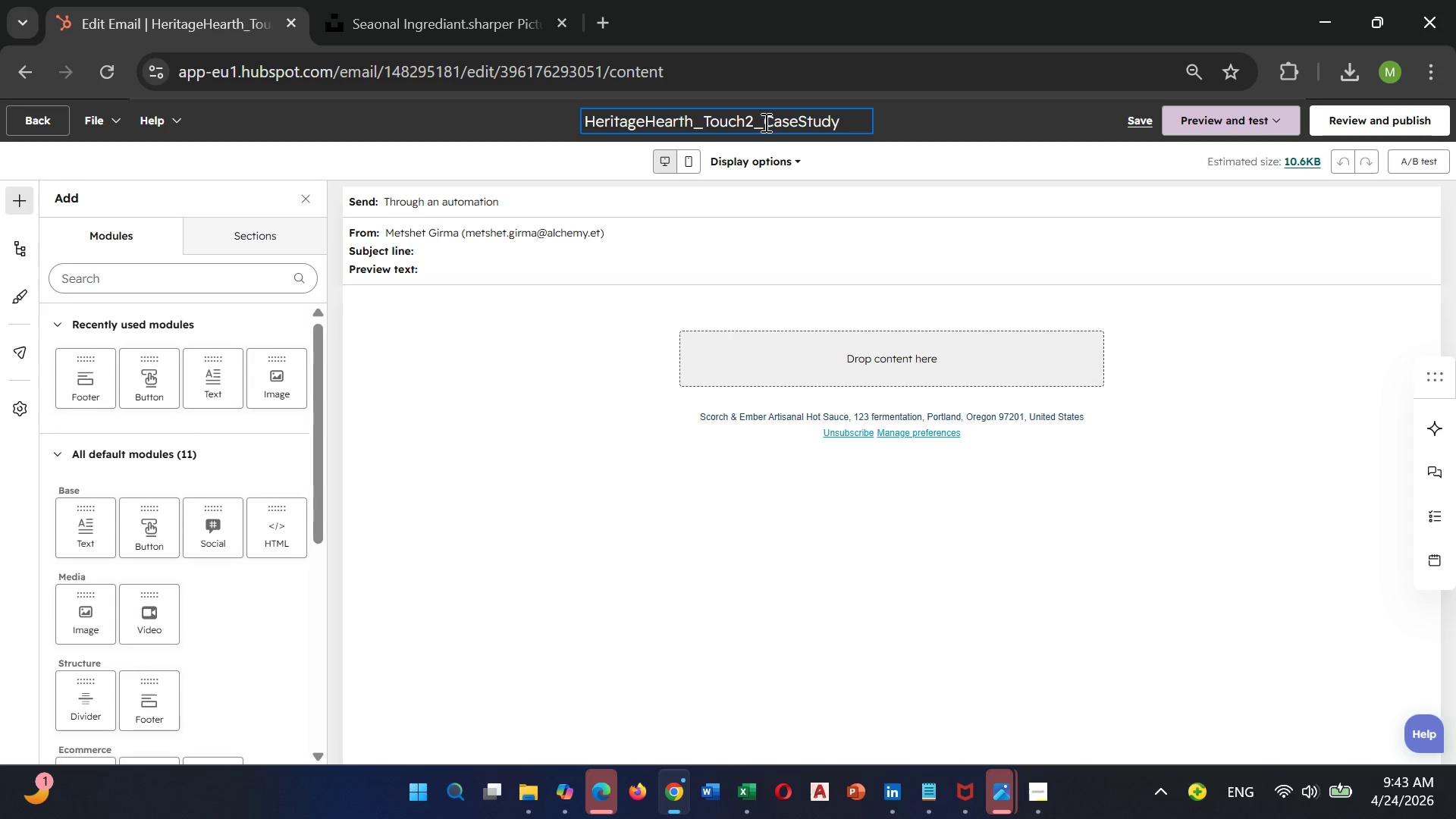 
wait(11.95)
 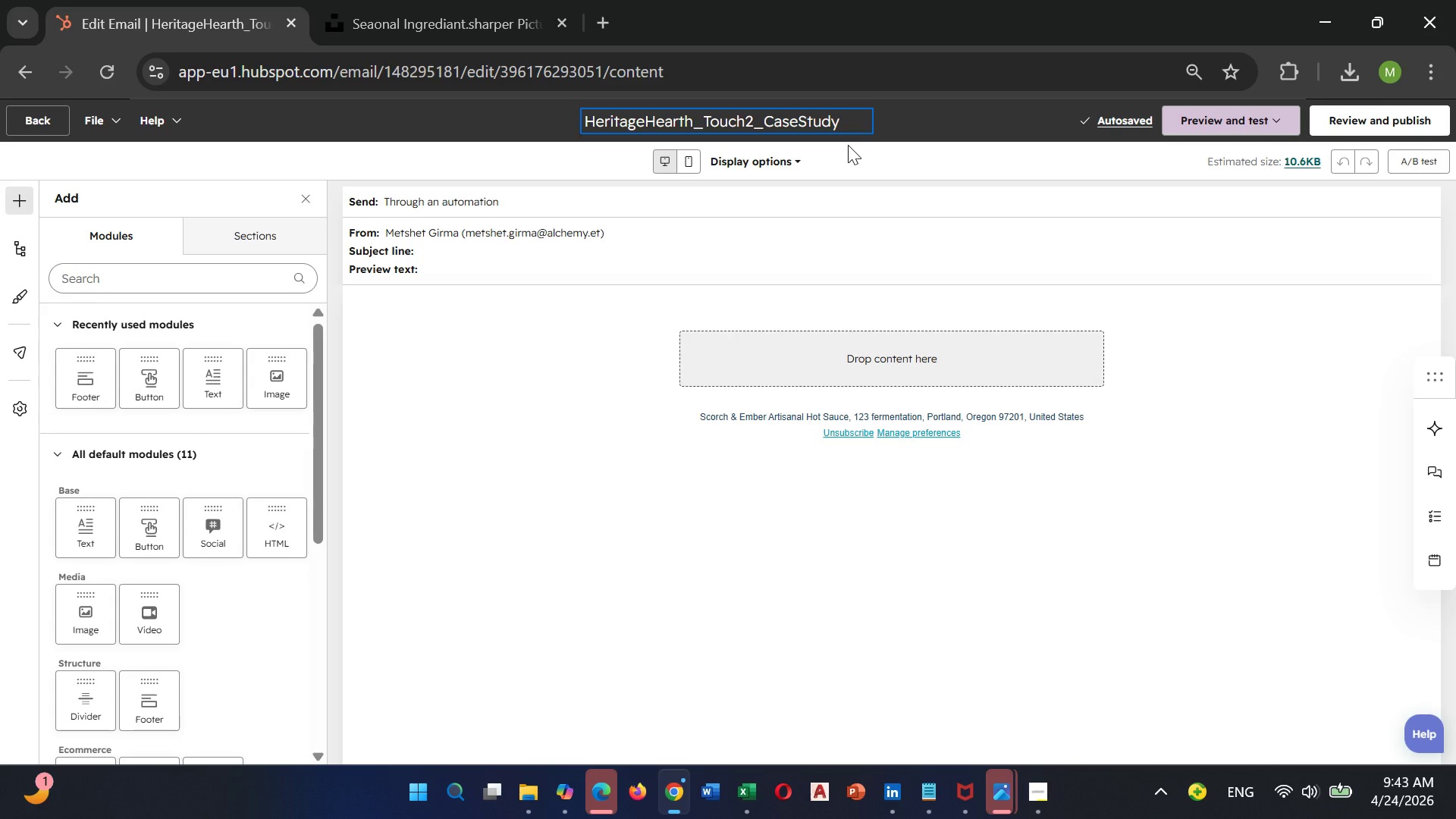 
left_click([1210, 447])
 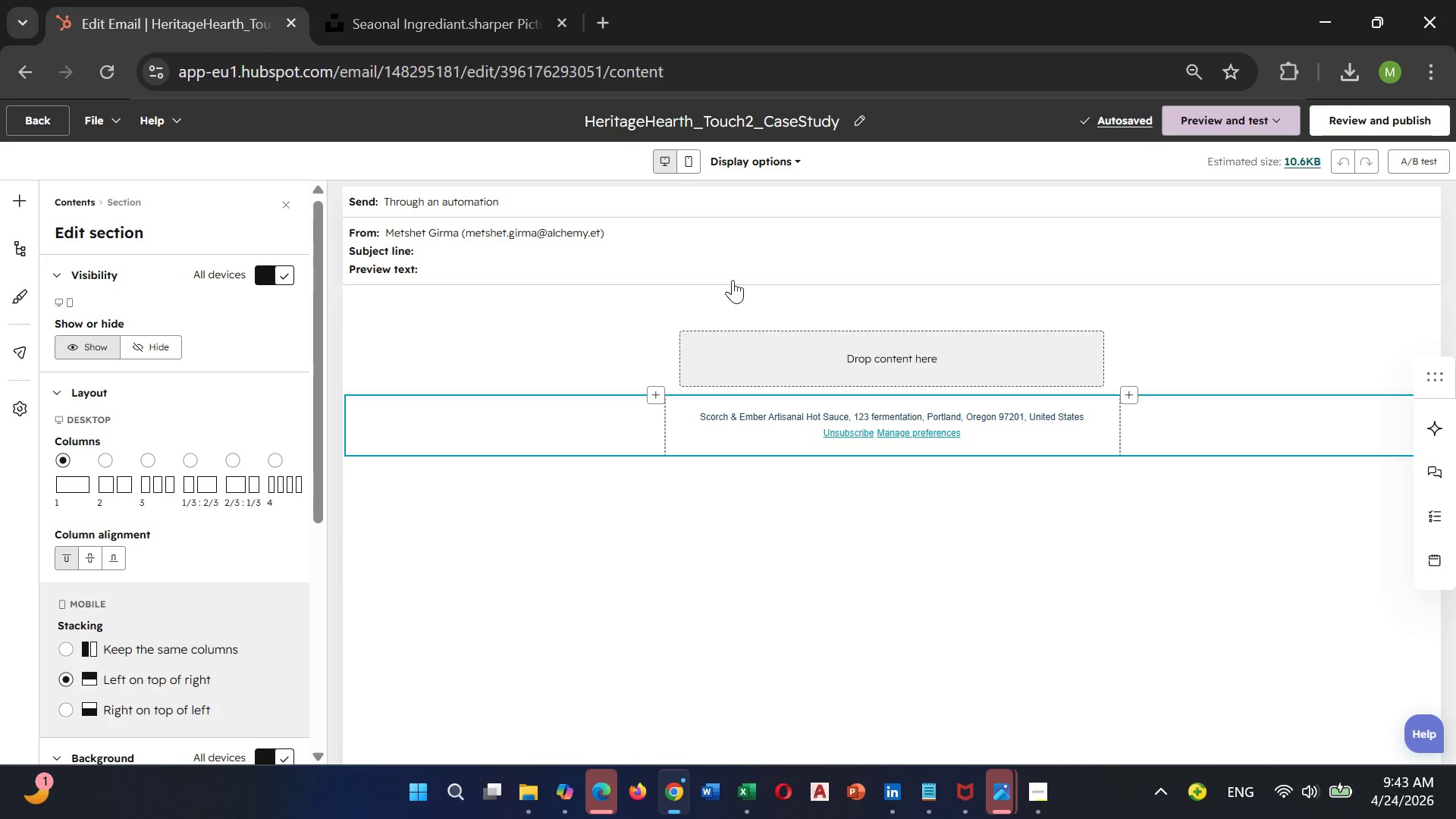 
left_click([769, 244])
 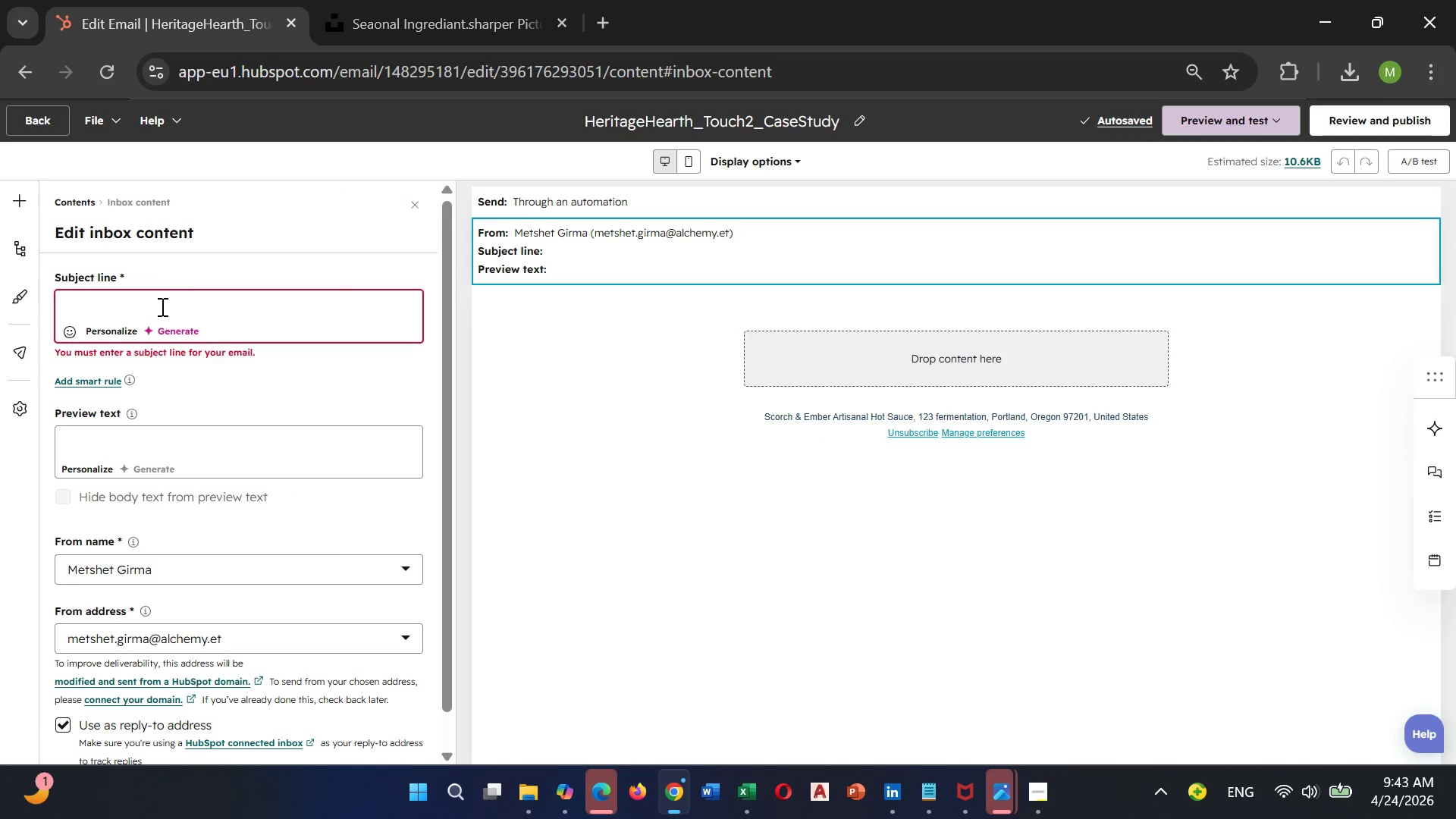 
left_click([159, 308])
 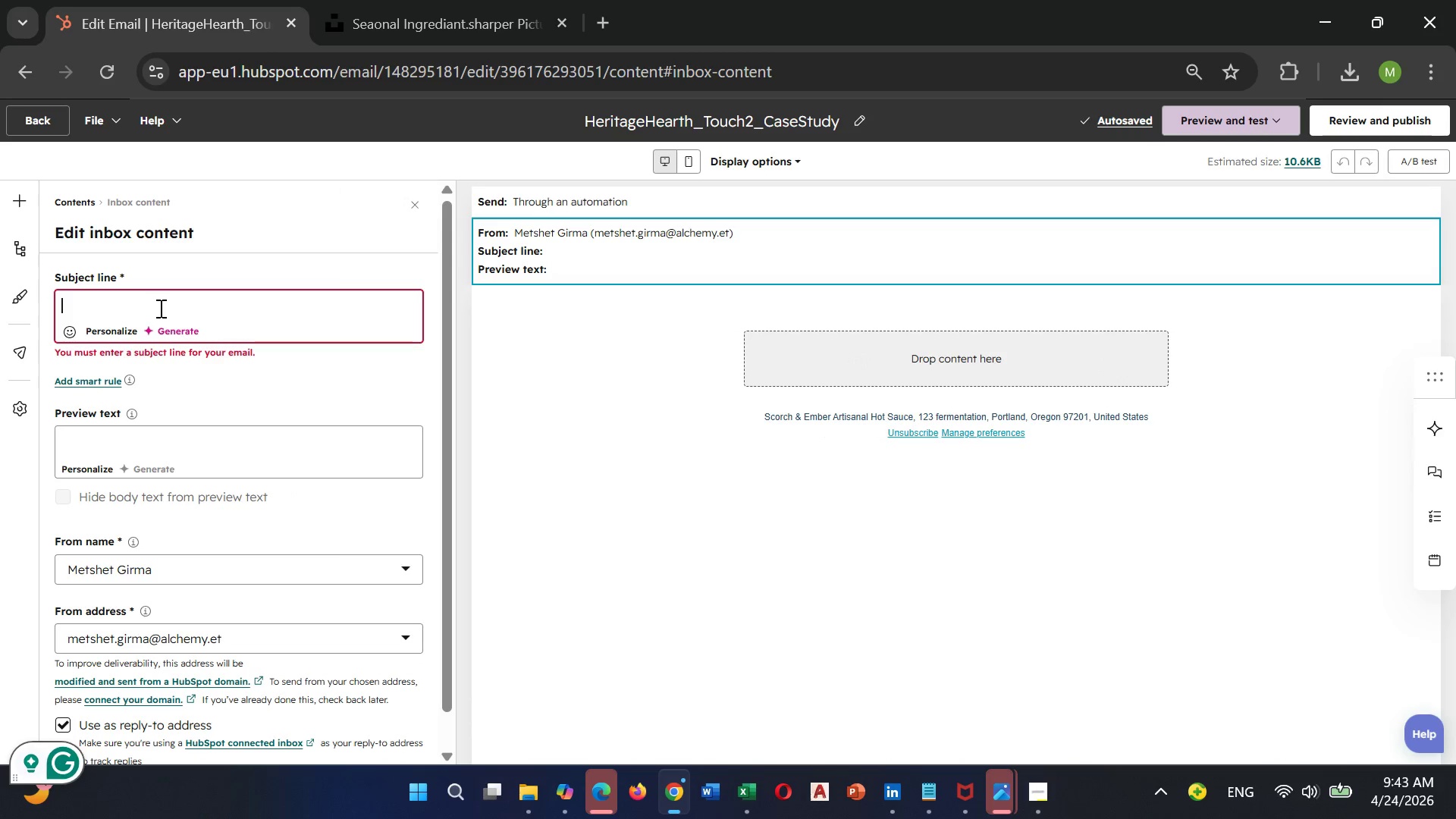 
wait(8.17)
 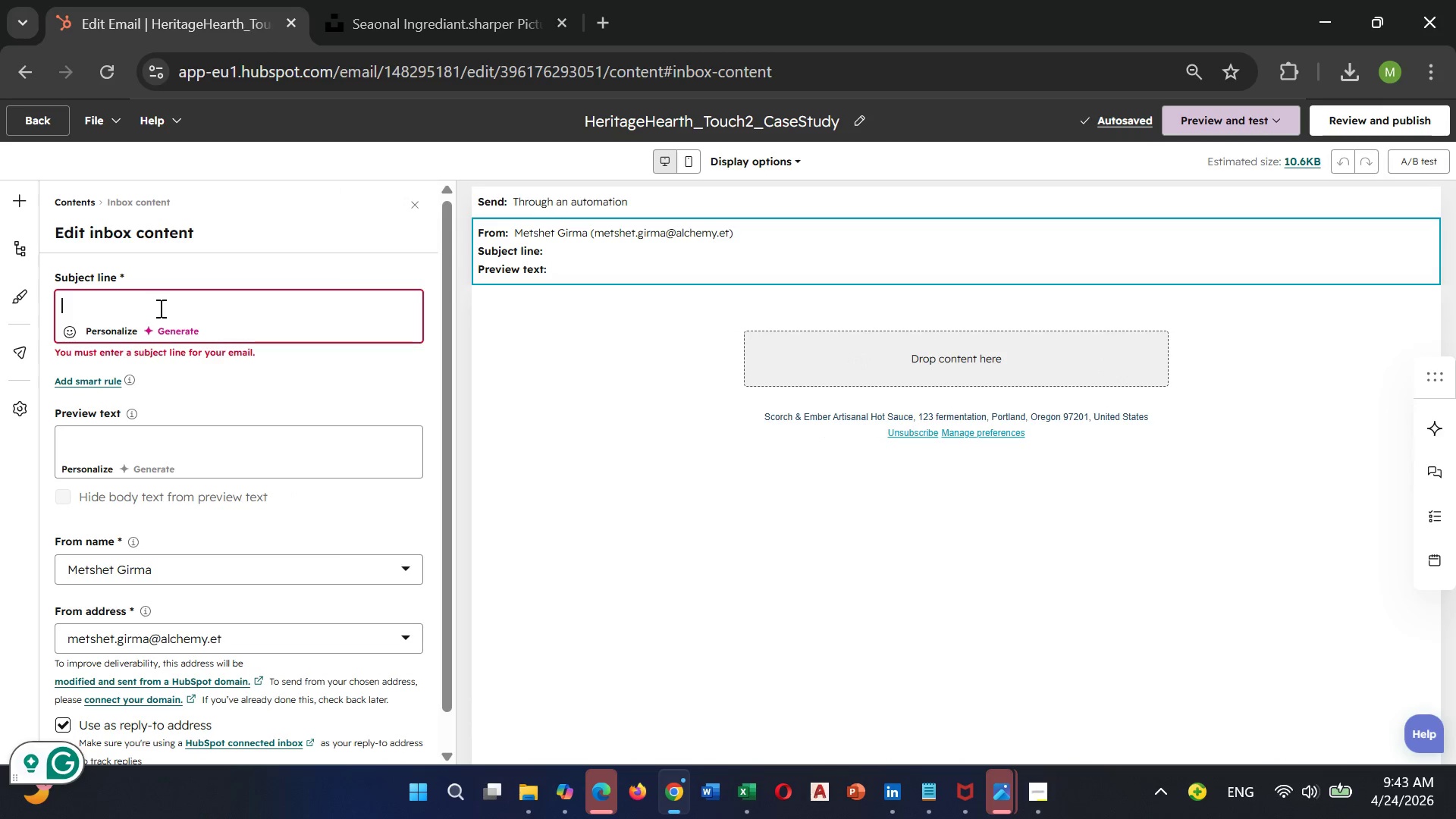 
type(How we helped)
 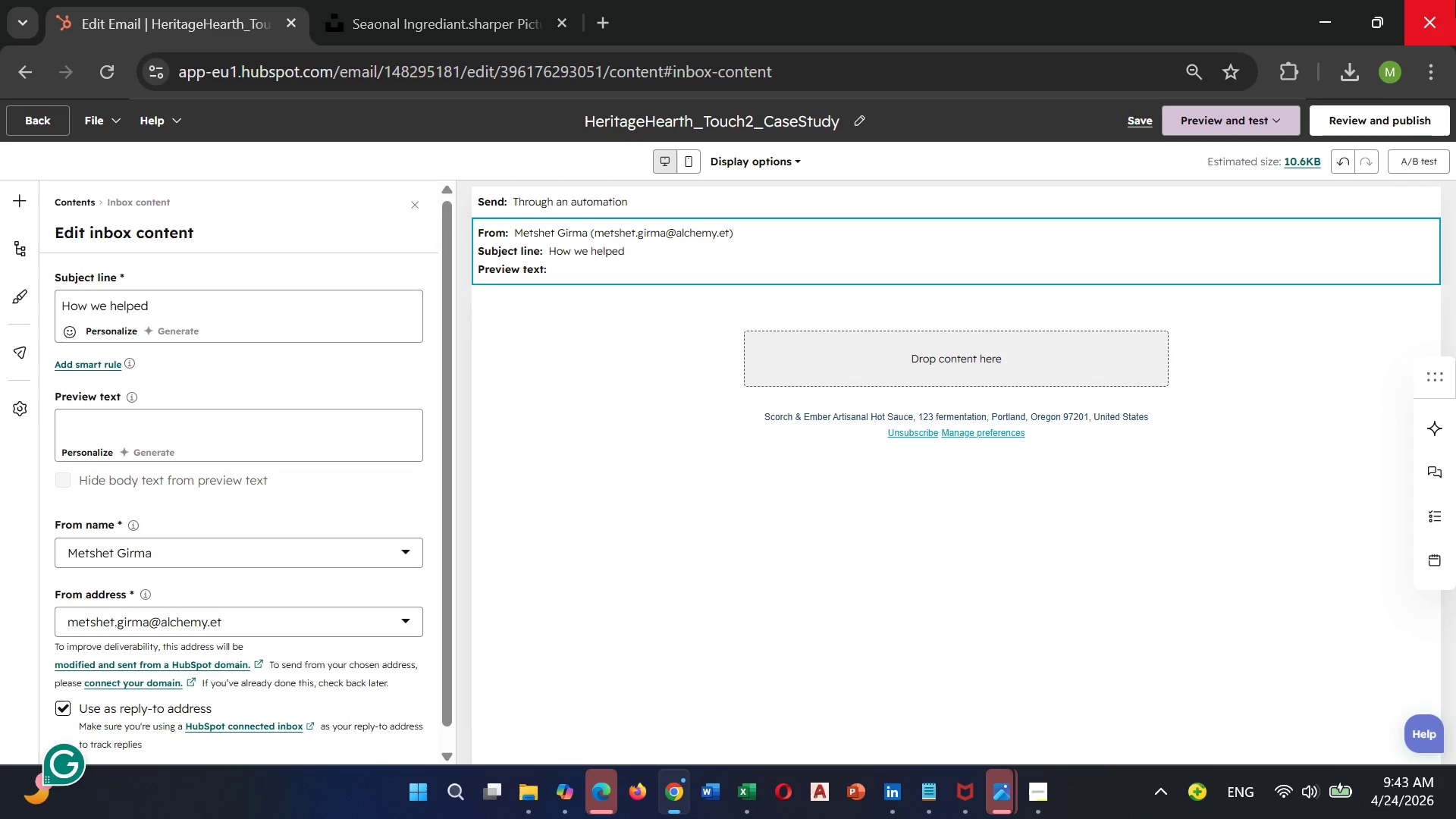 
type( Thorne)
 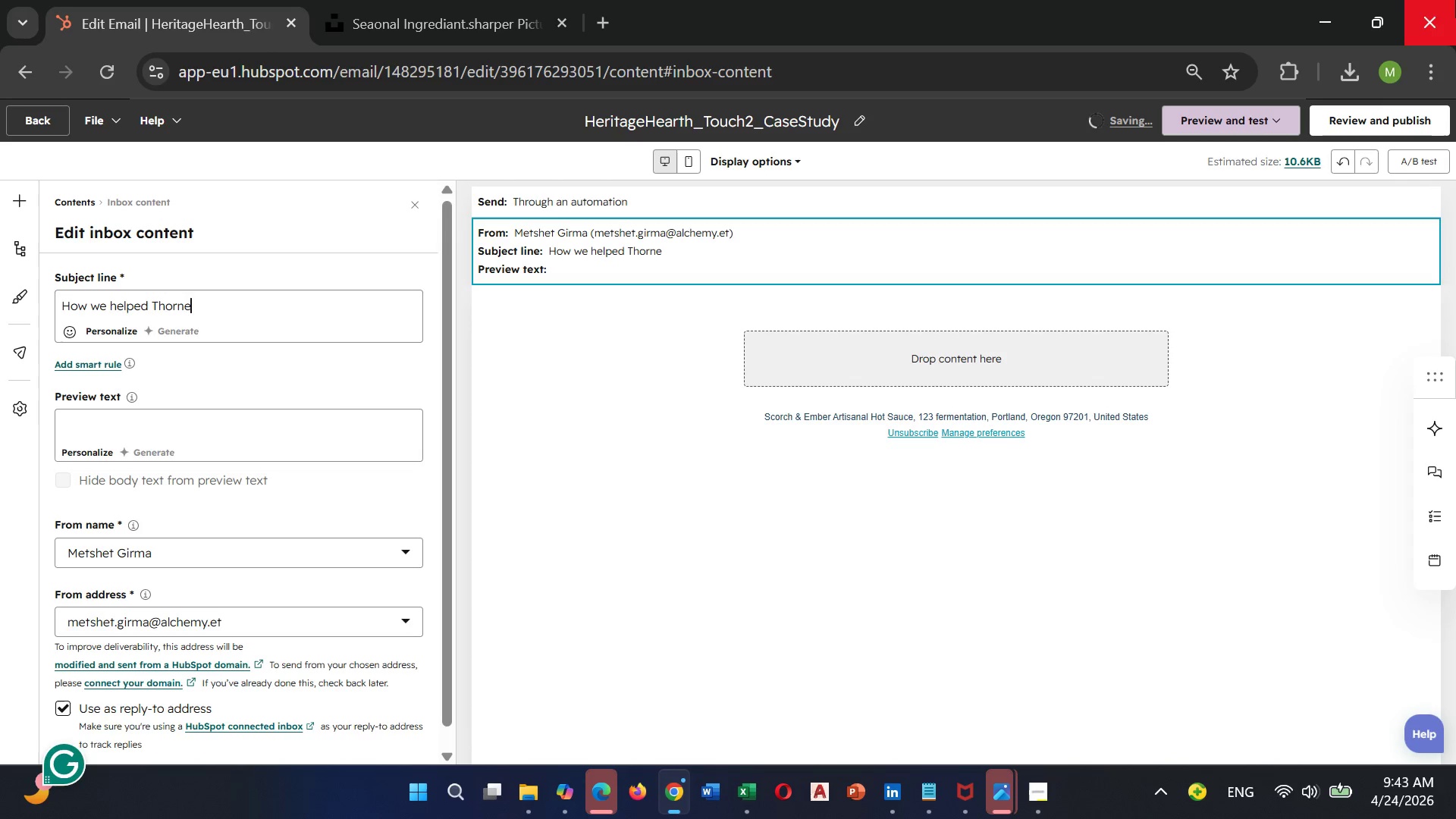 
type( & Assoc feed 50 pw)
 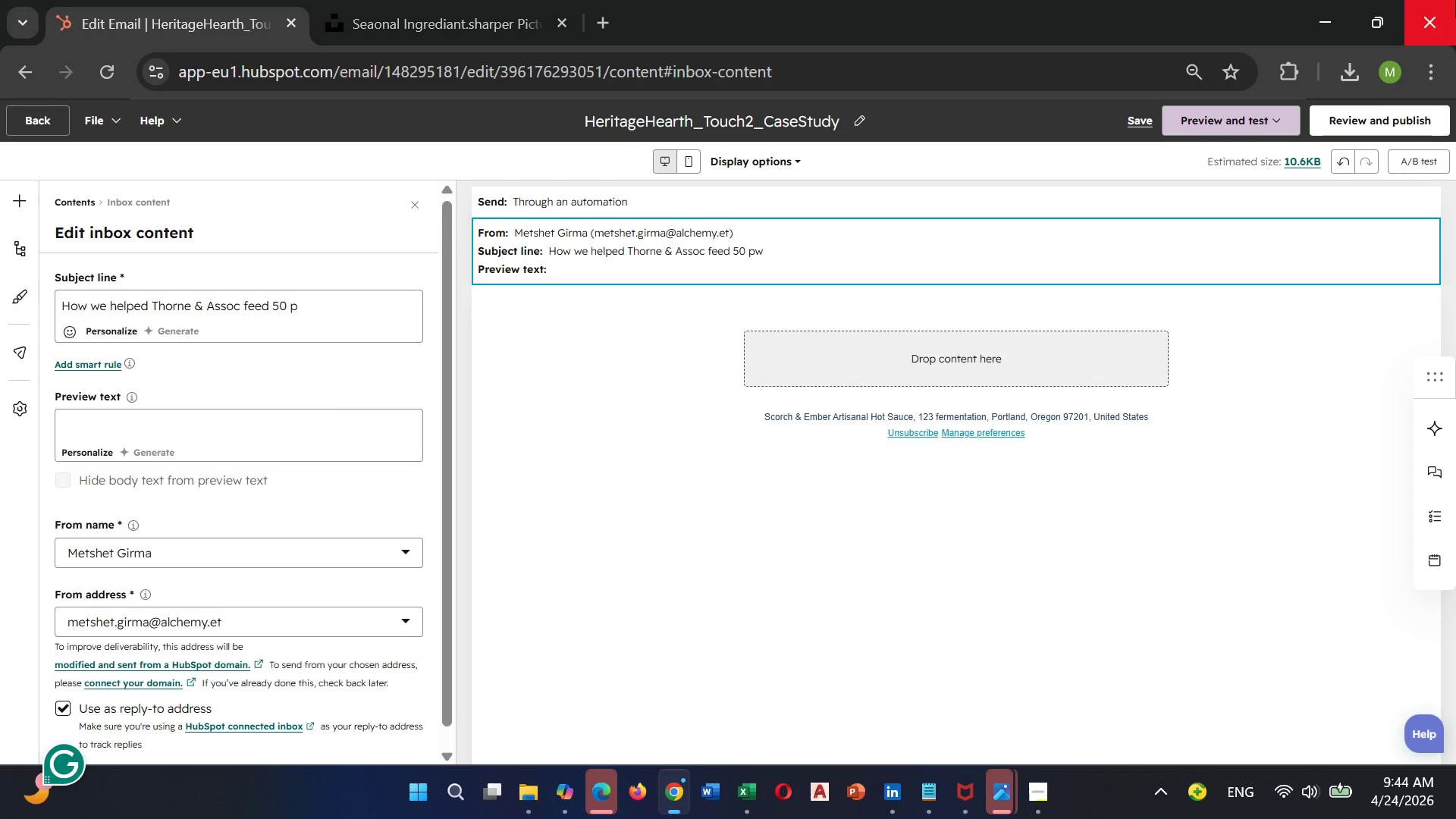 
key(Backspace)
type(eople)
 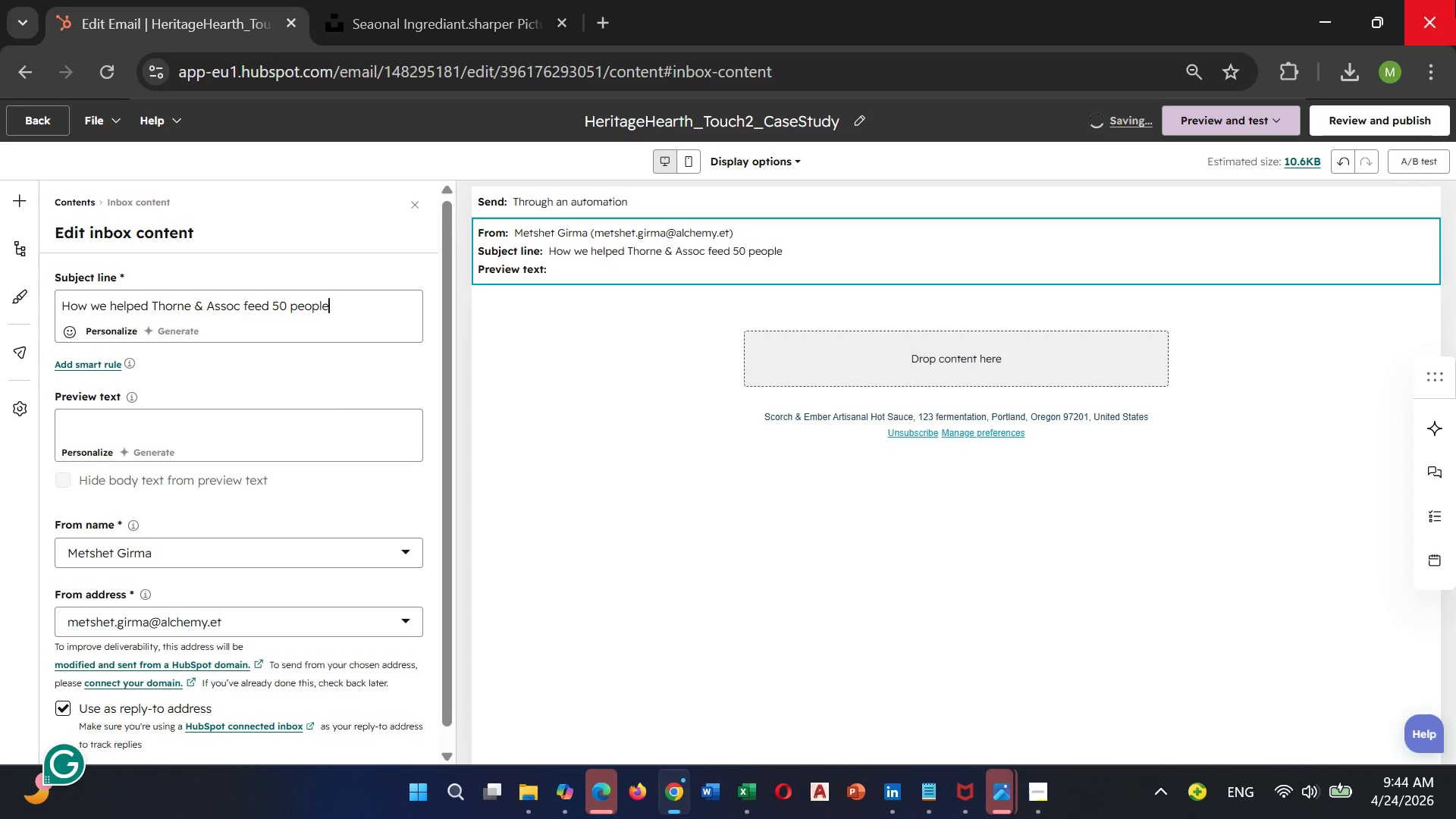 
key(Space)
 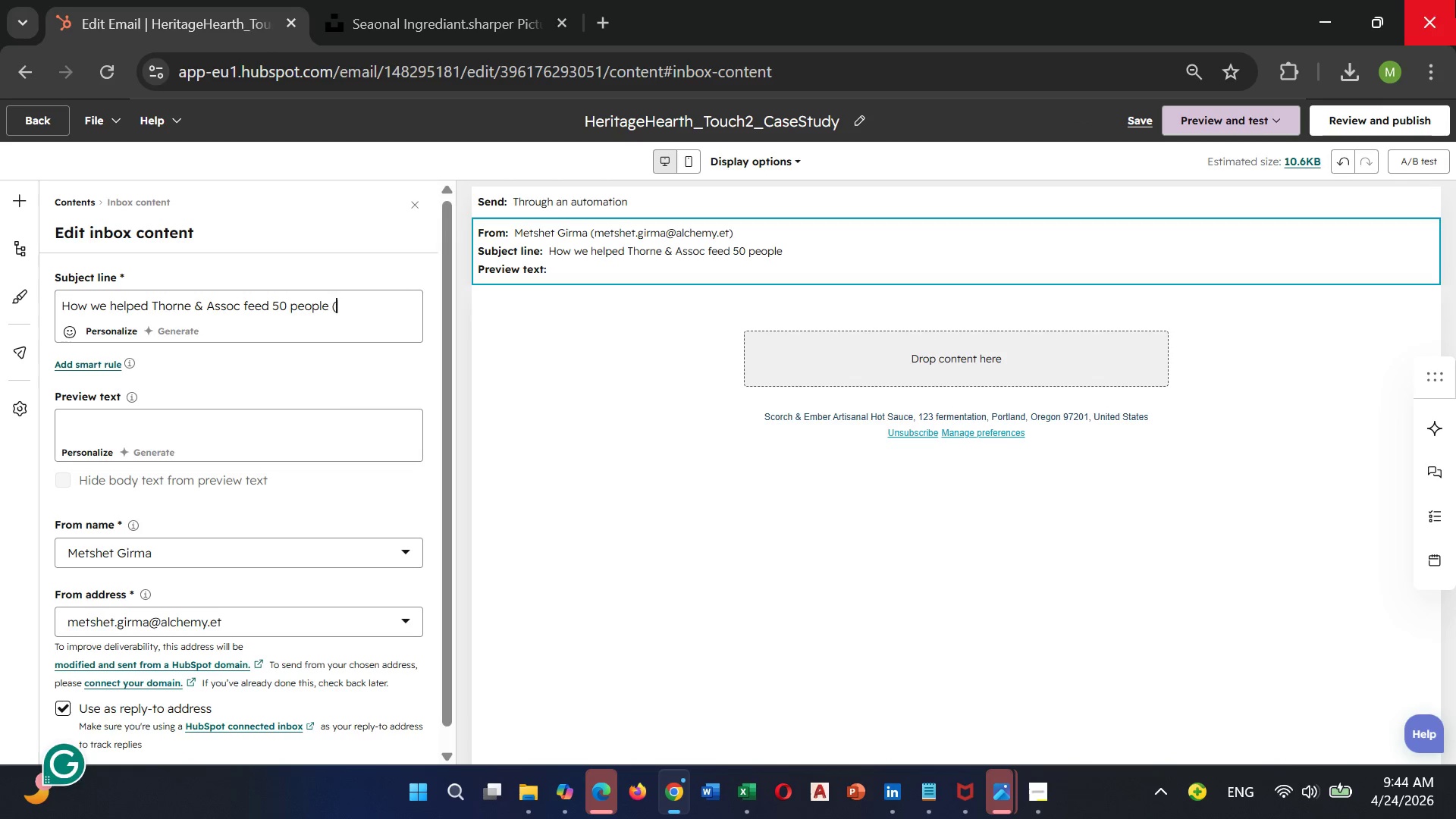 
key(Shift+ShiftLeft)
 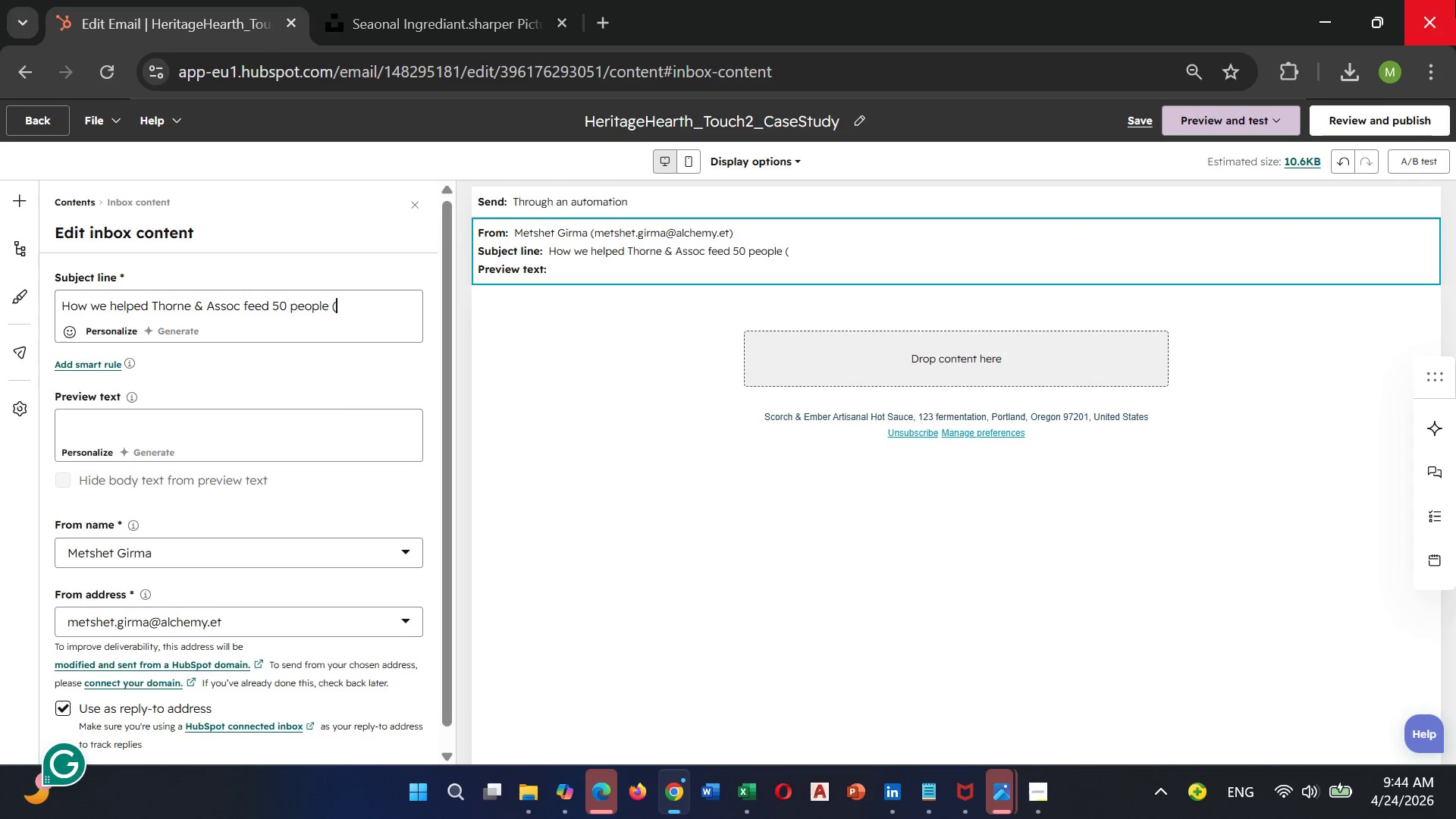 
key(Shift+9)
 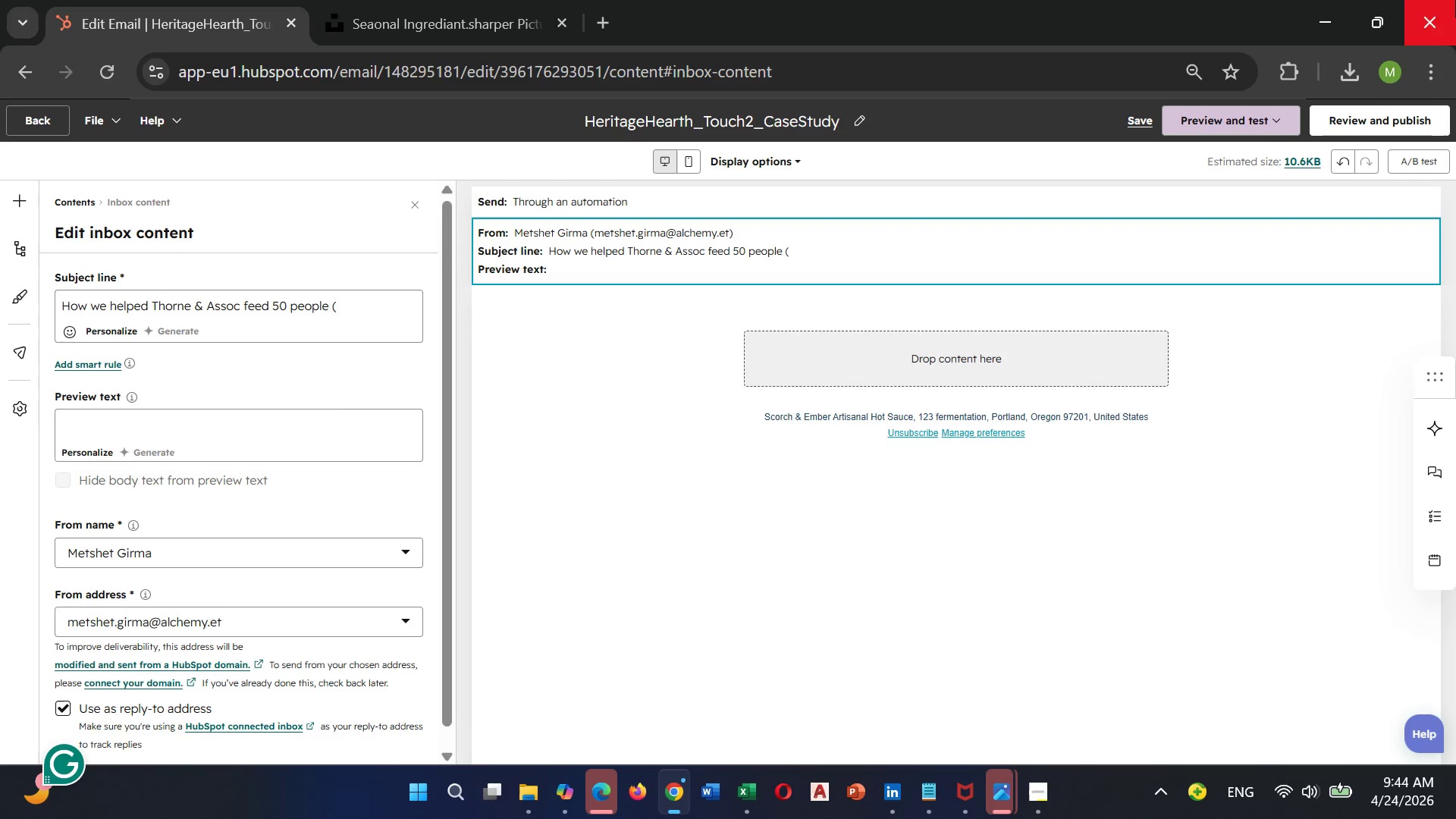 
type(and I)
key(Backspace)
type(impress )
 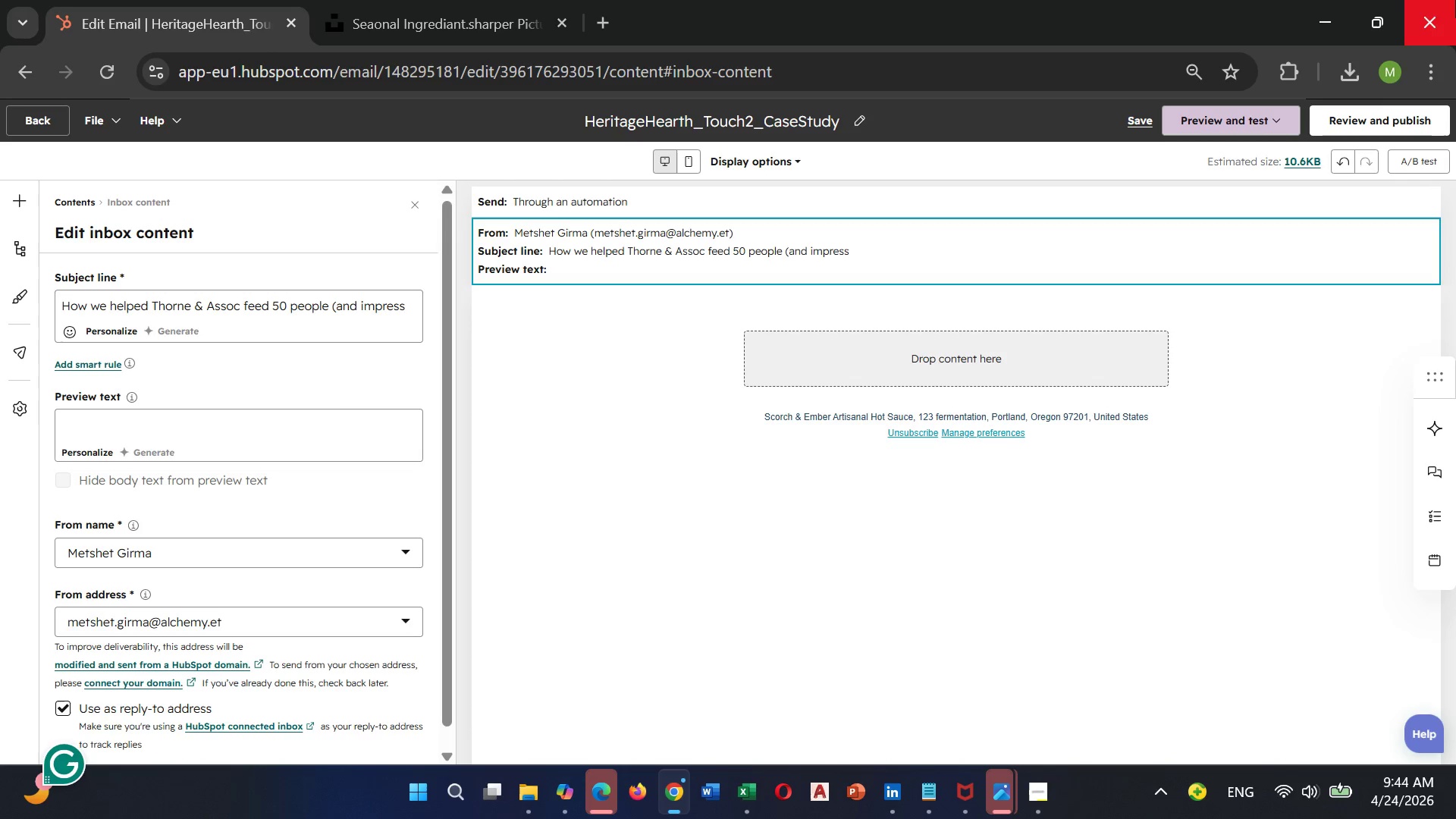 
type(their clients))
 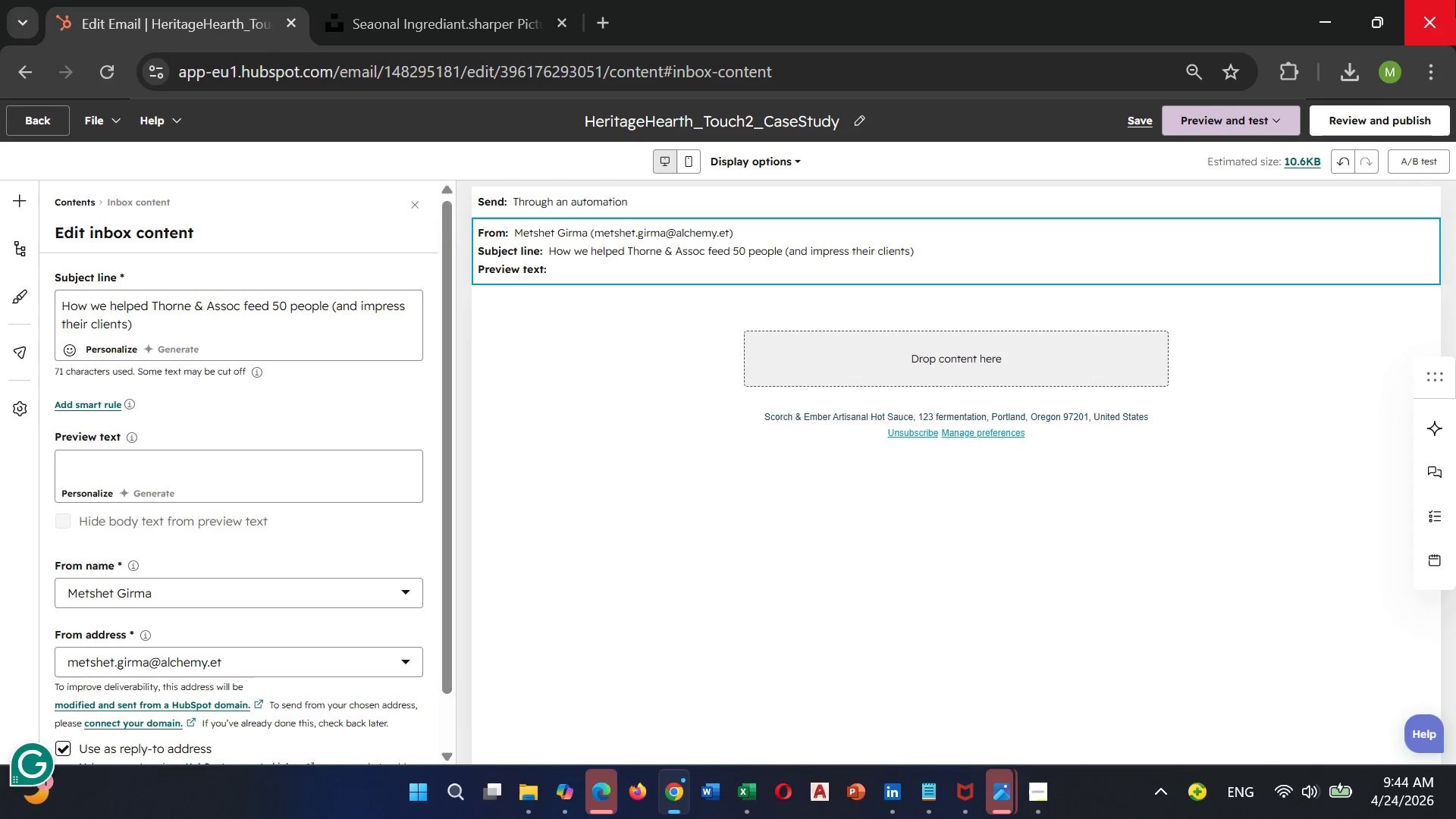 
mouse_move([1419, 106])
 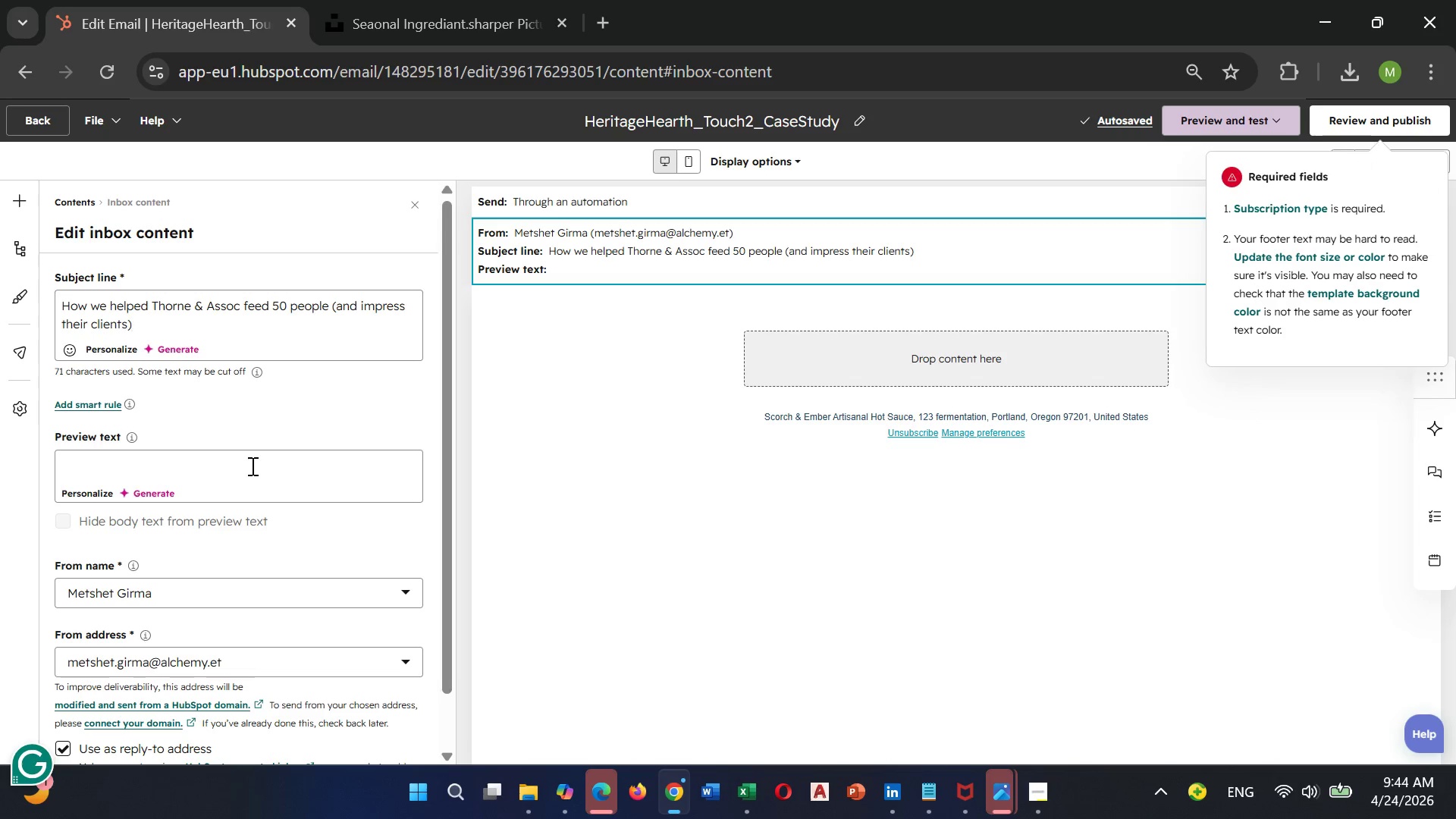 
left_click([251, 466])
 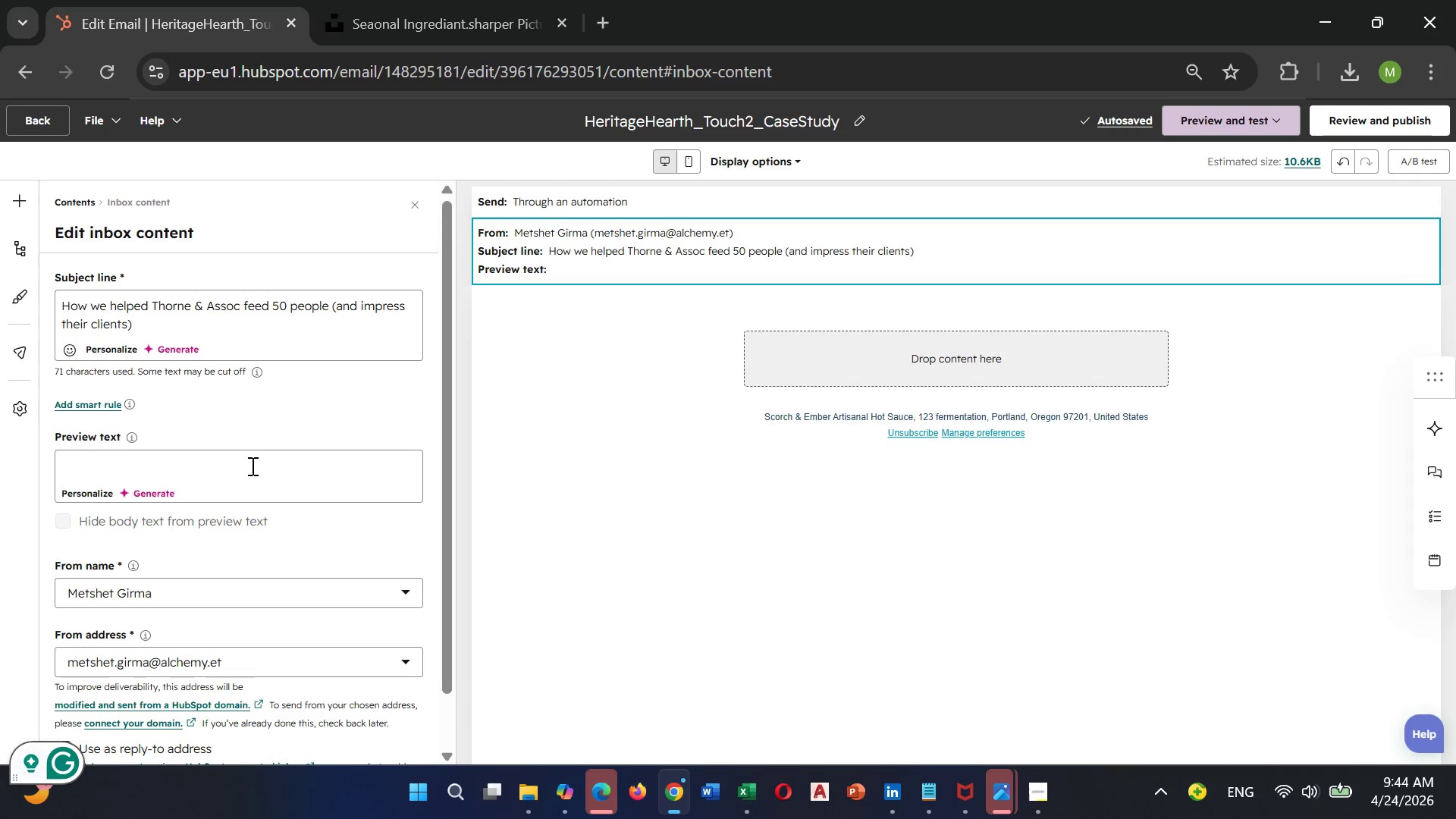 
type(Real)
 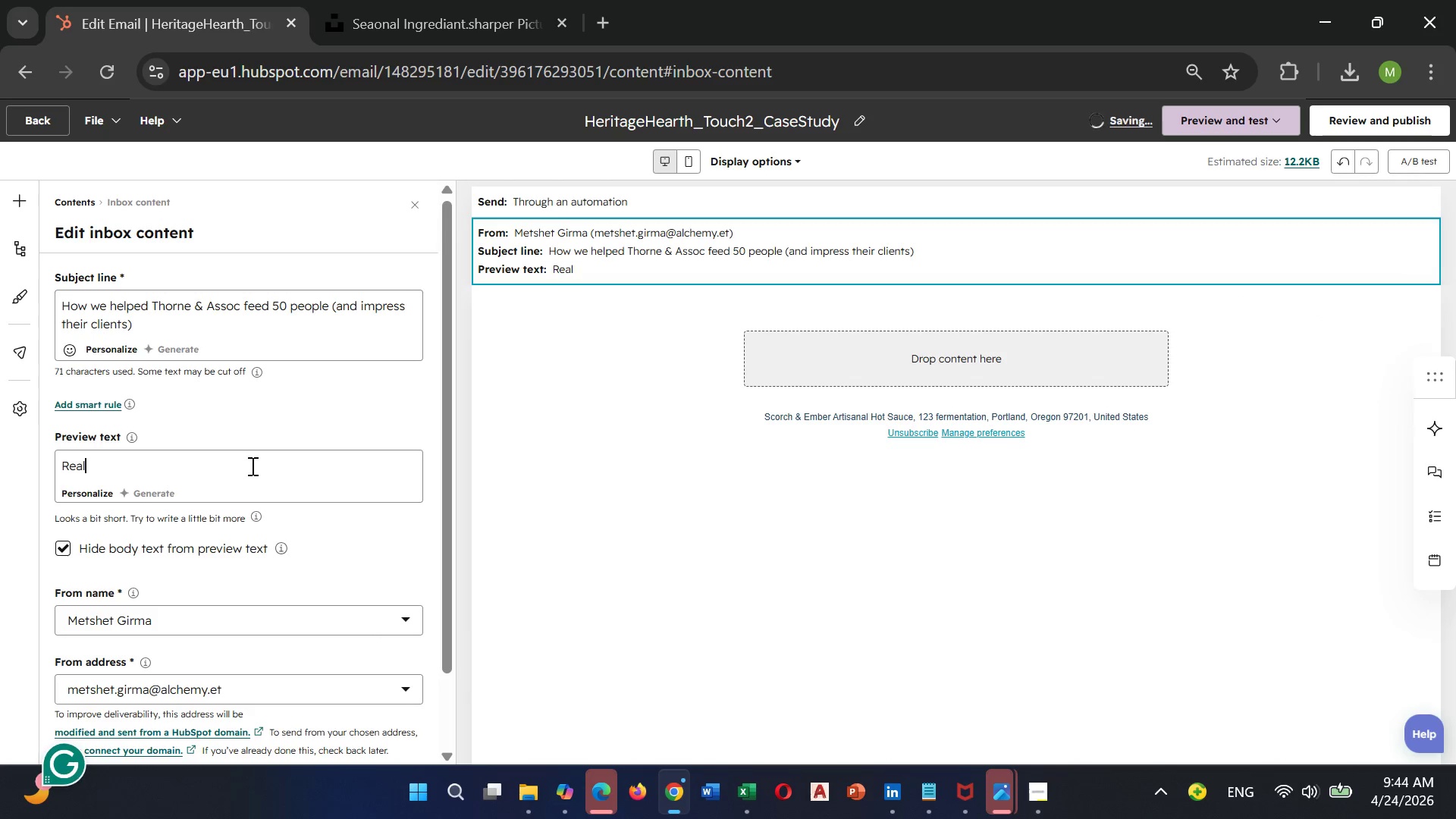 
type( result from a local architecture)
 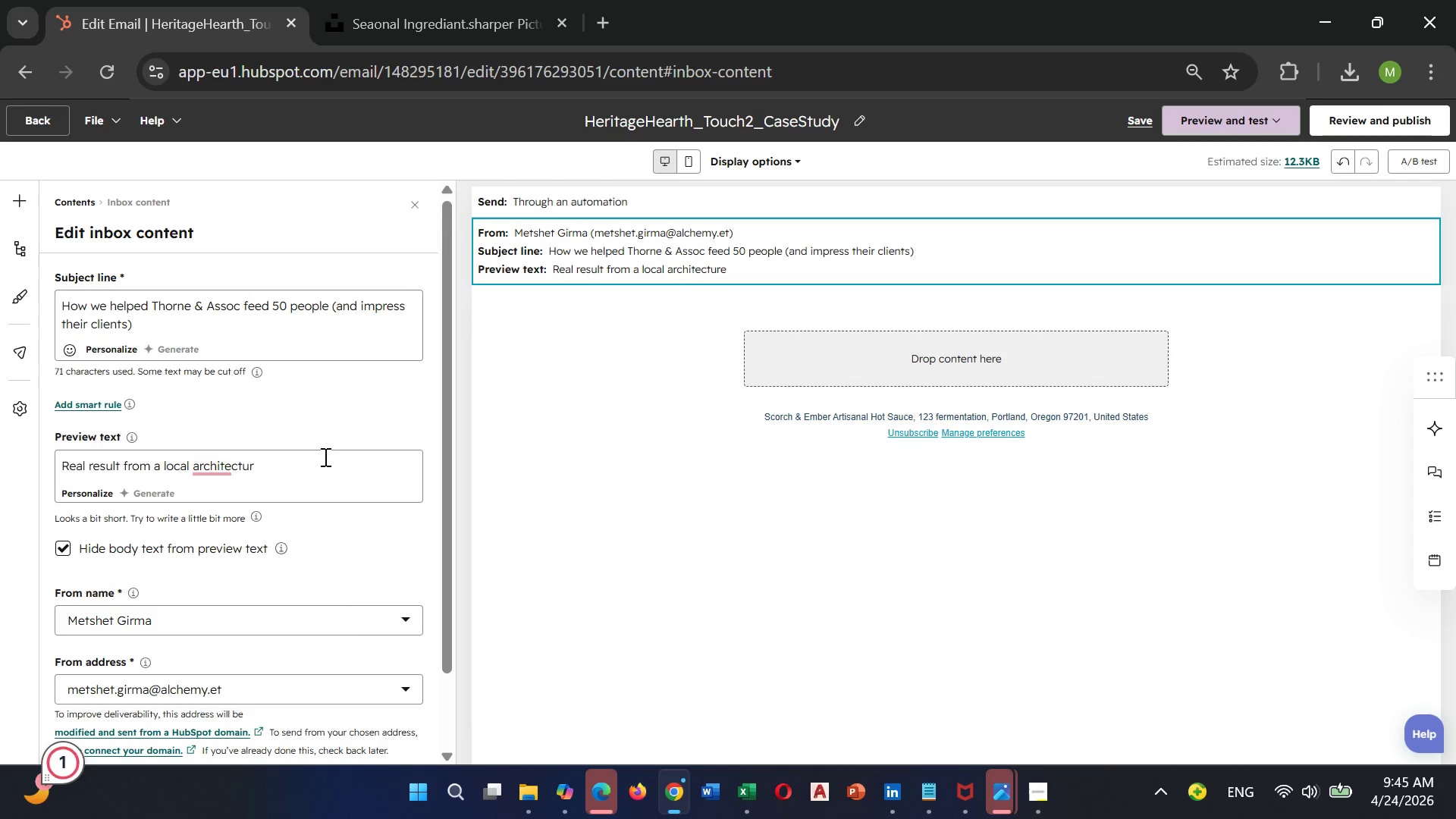 
key(Backspace)
 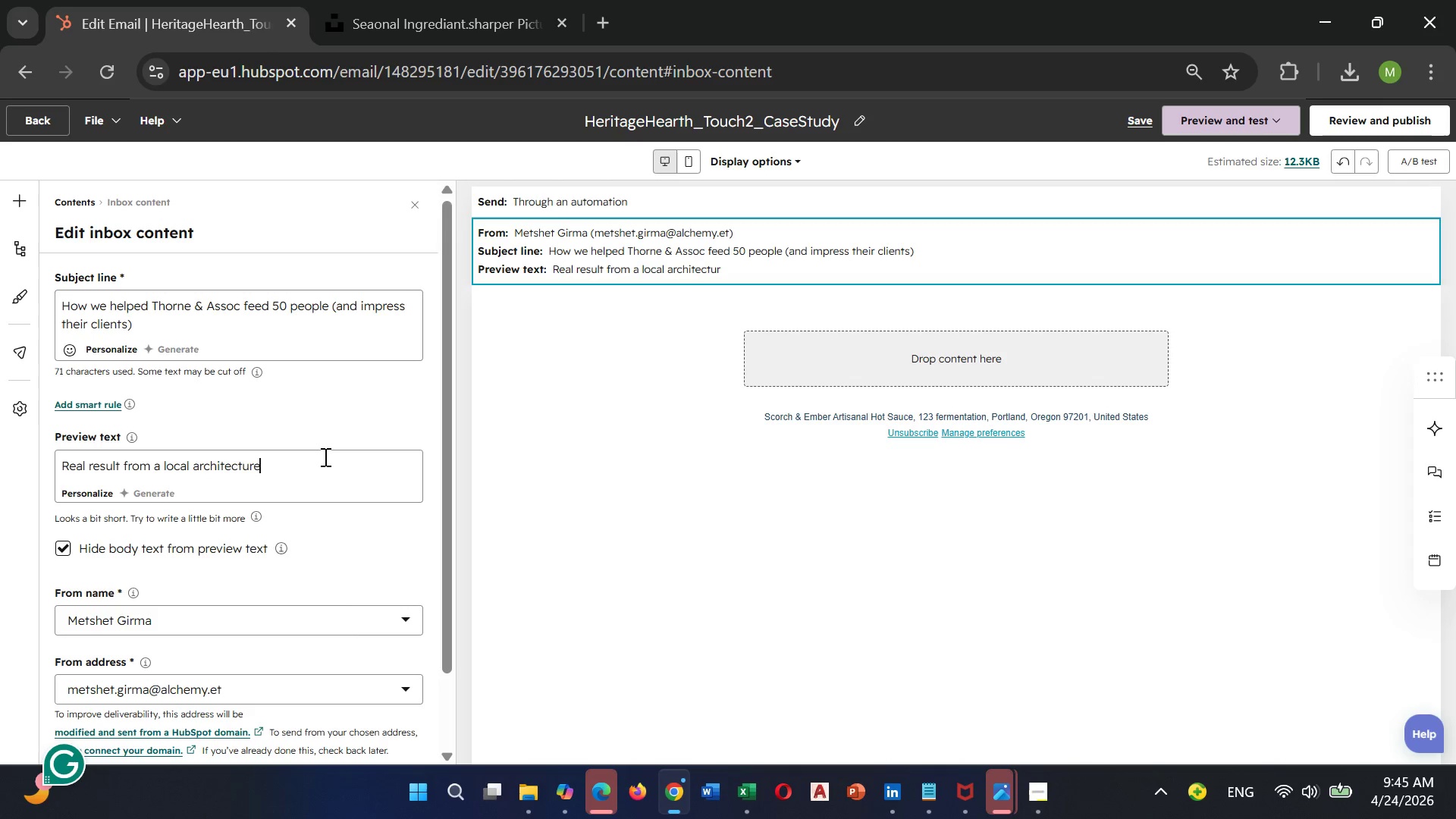 
key(E)
 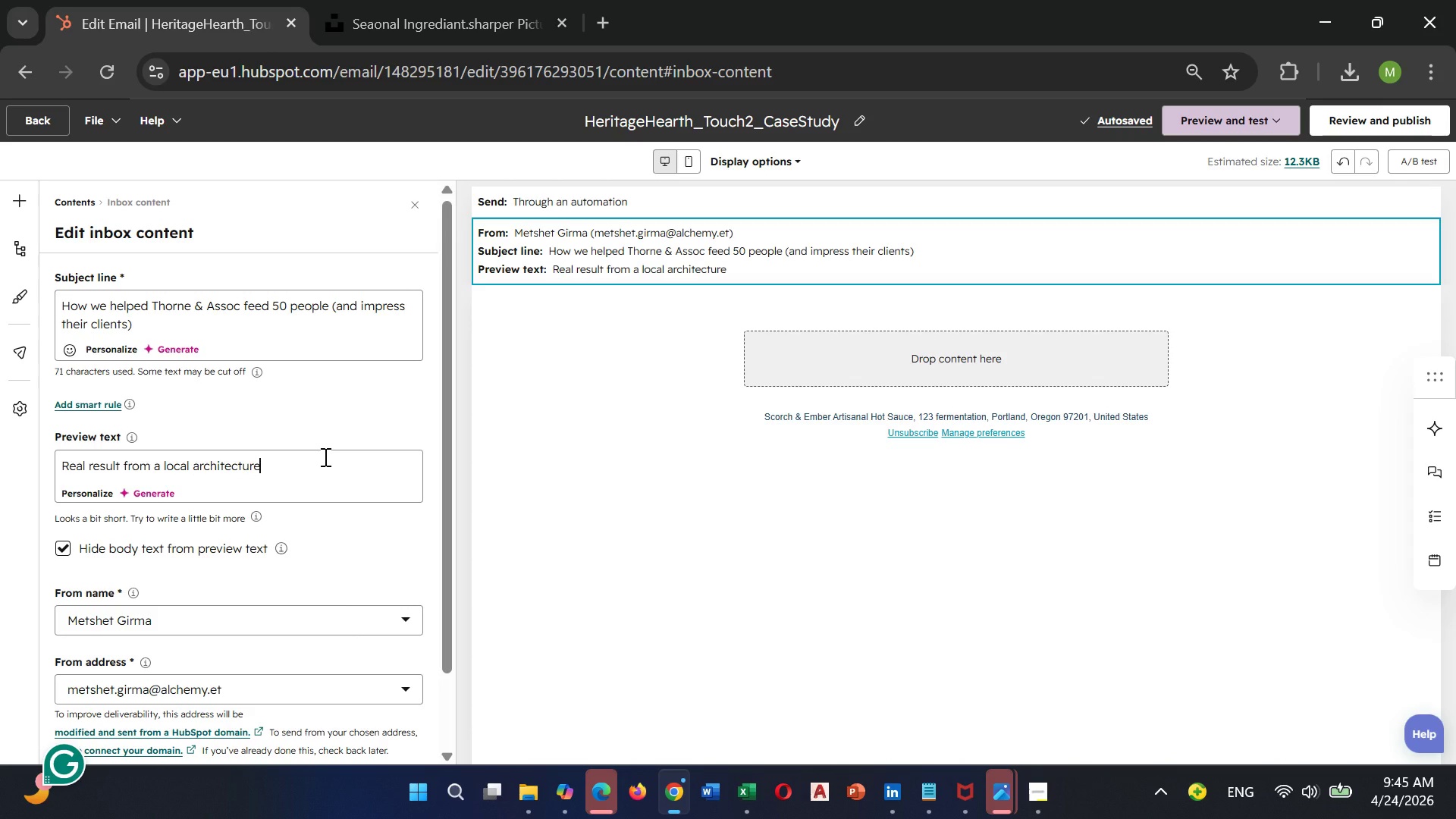 
wait(11.19)
 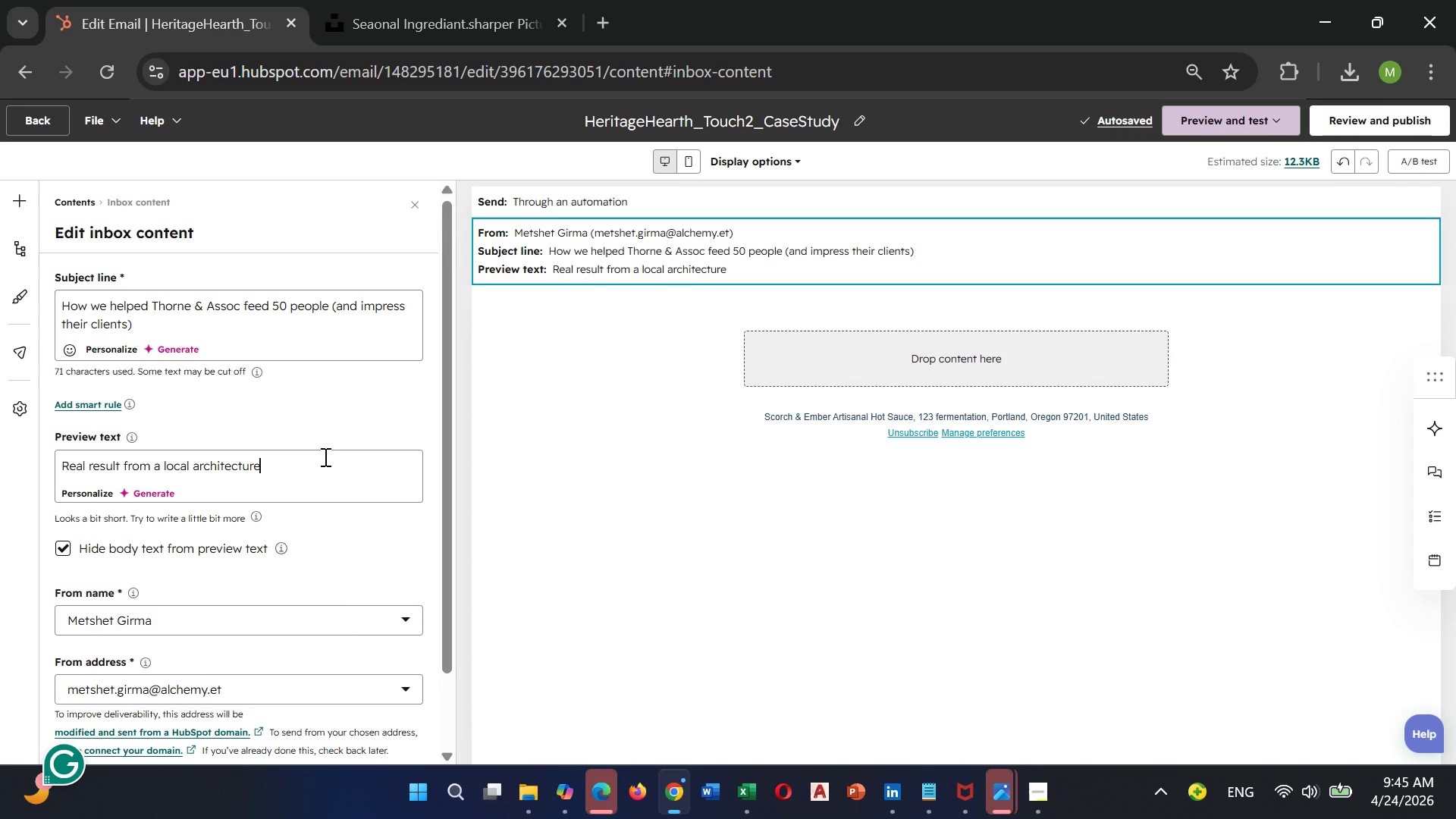 
type( firm)
 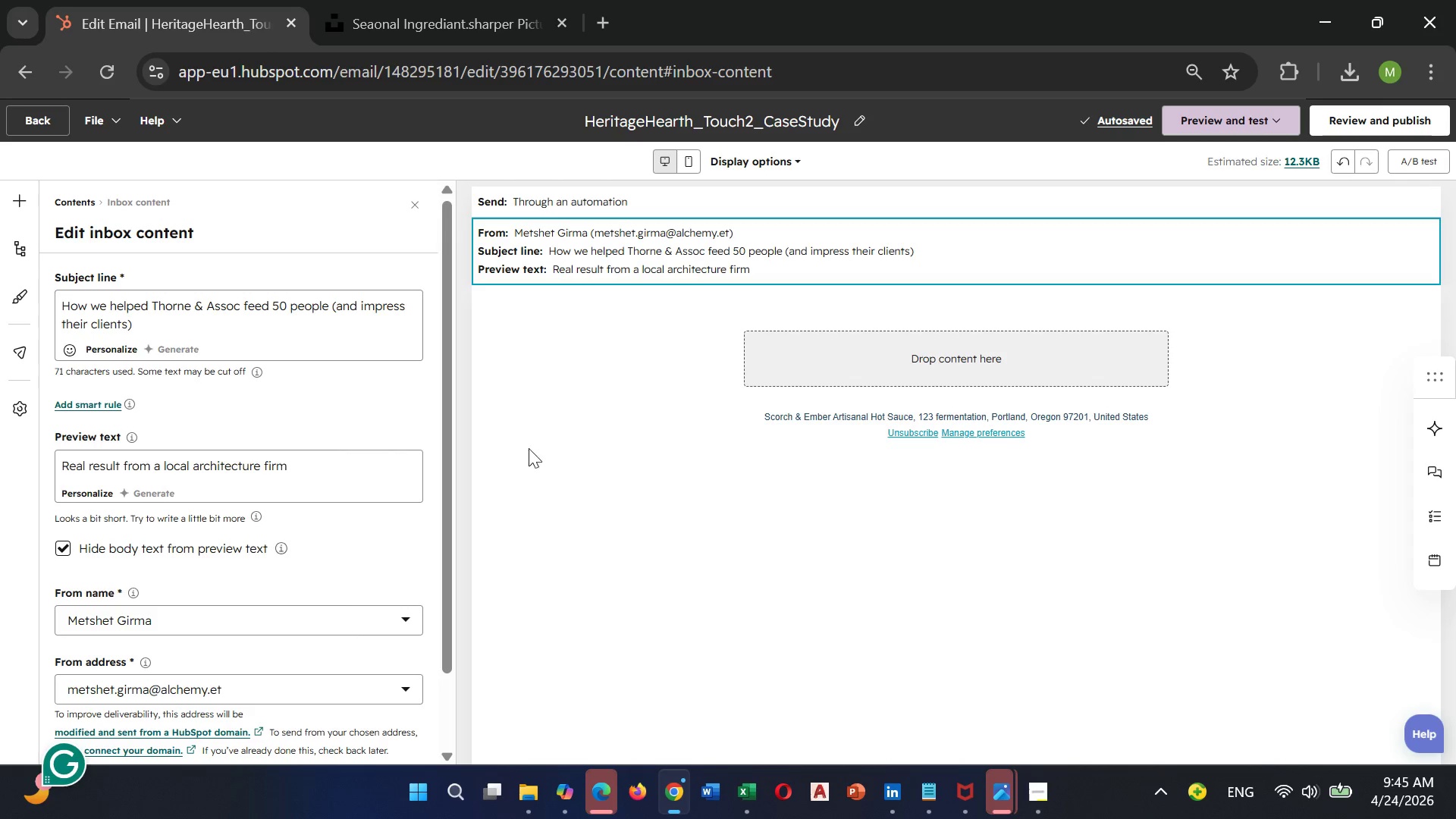 
left_click([783, 362])
 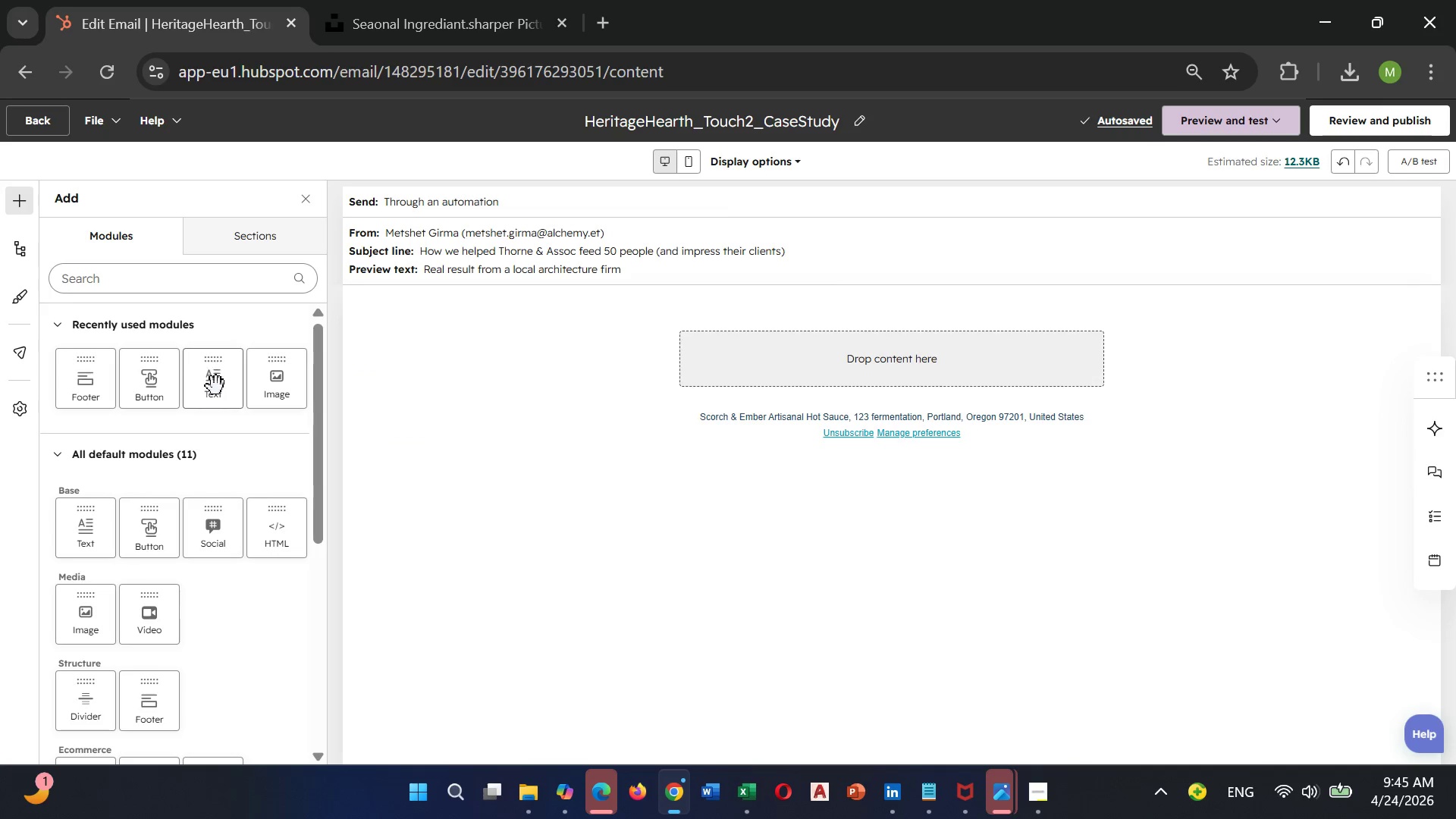 
left_click_drag(start_coordinate=[216, 388], to_coordinate=[855, 372])
 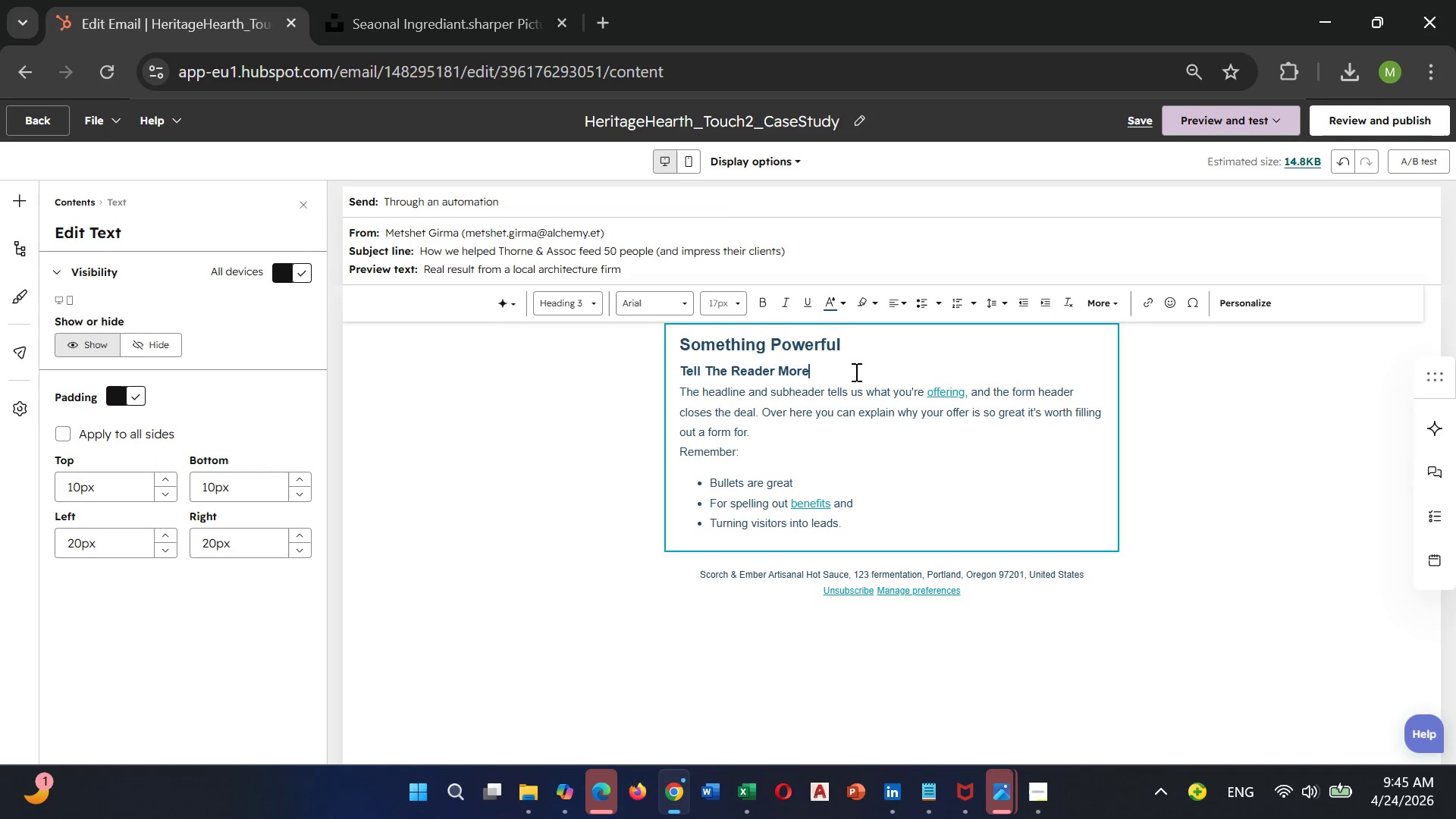 
left_click([855, 372])
 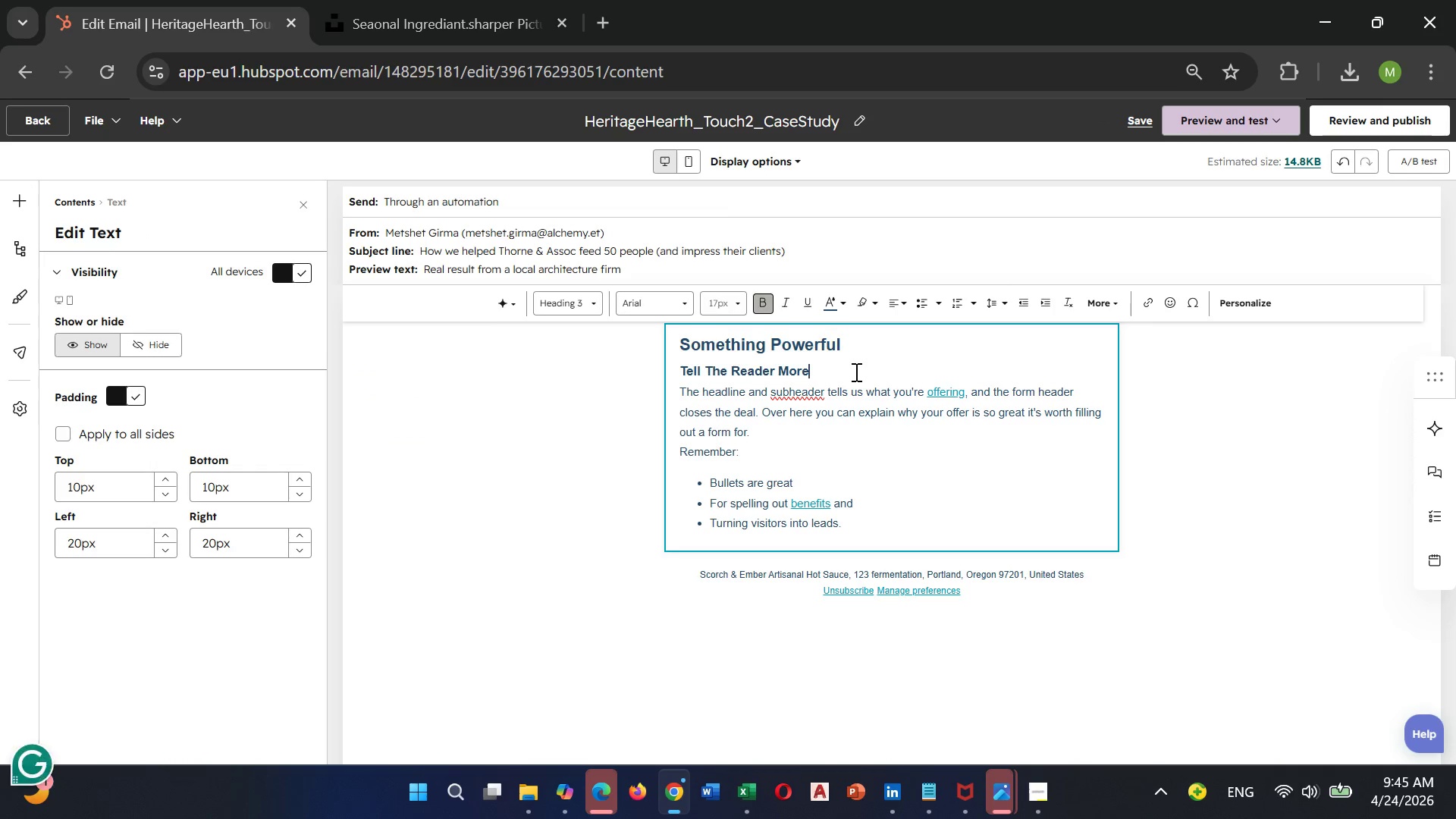 
key(Control+ControlLeft)
 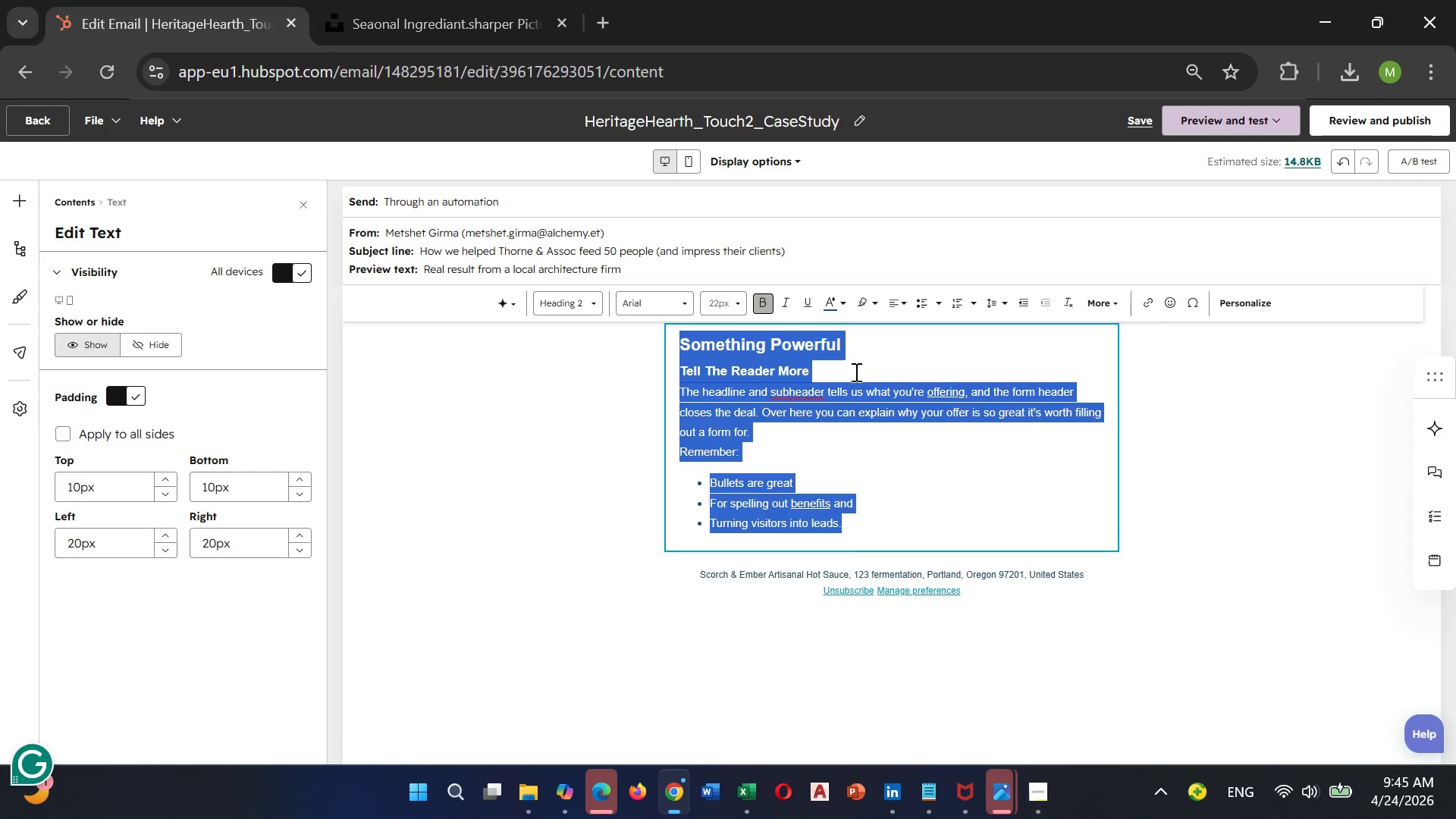 
key(Control+A)
 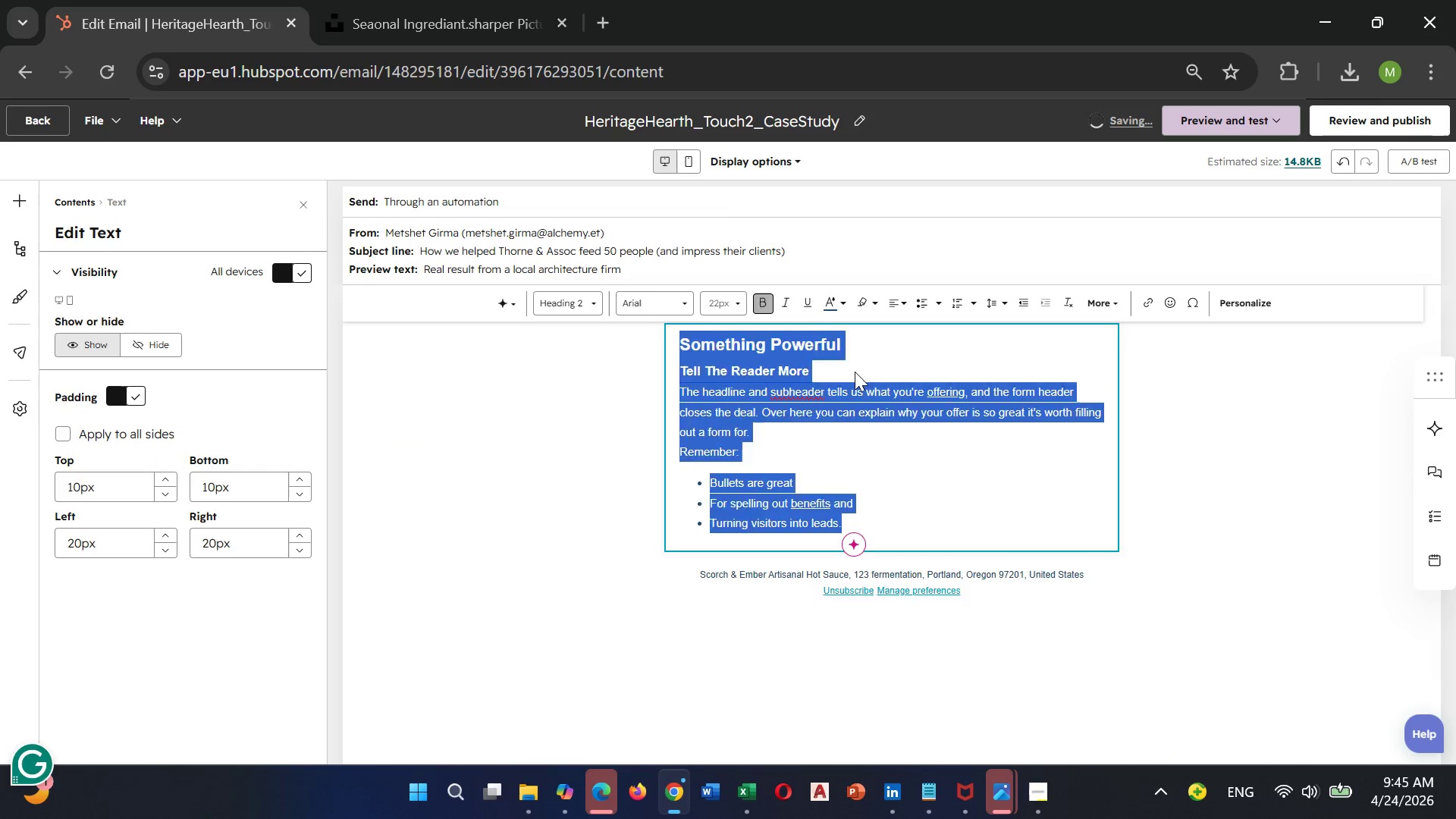 
key(Backspace)
 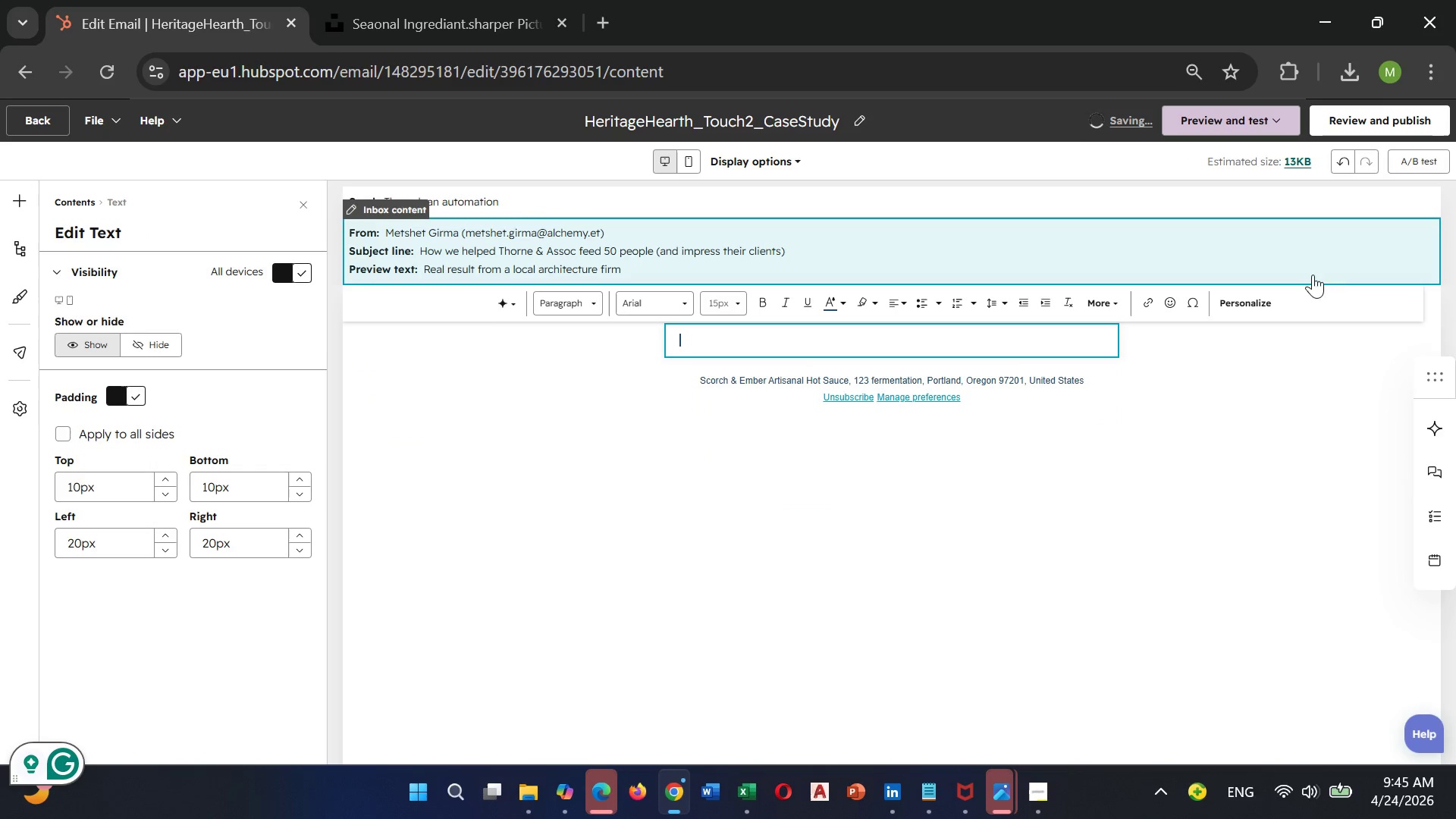 
left_click([1247, 303])
 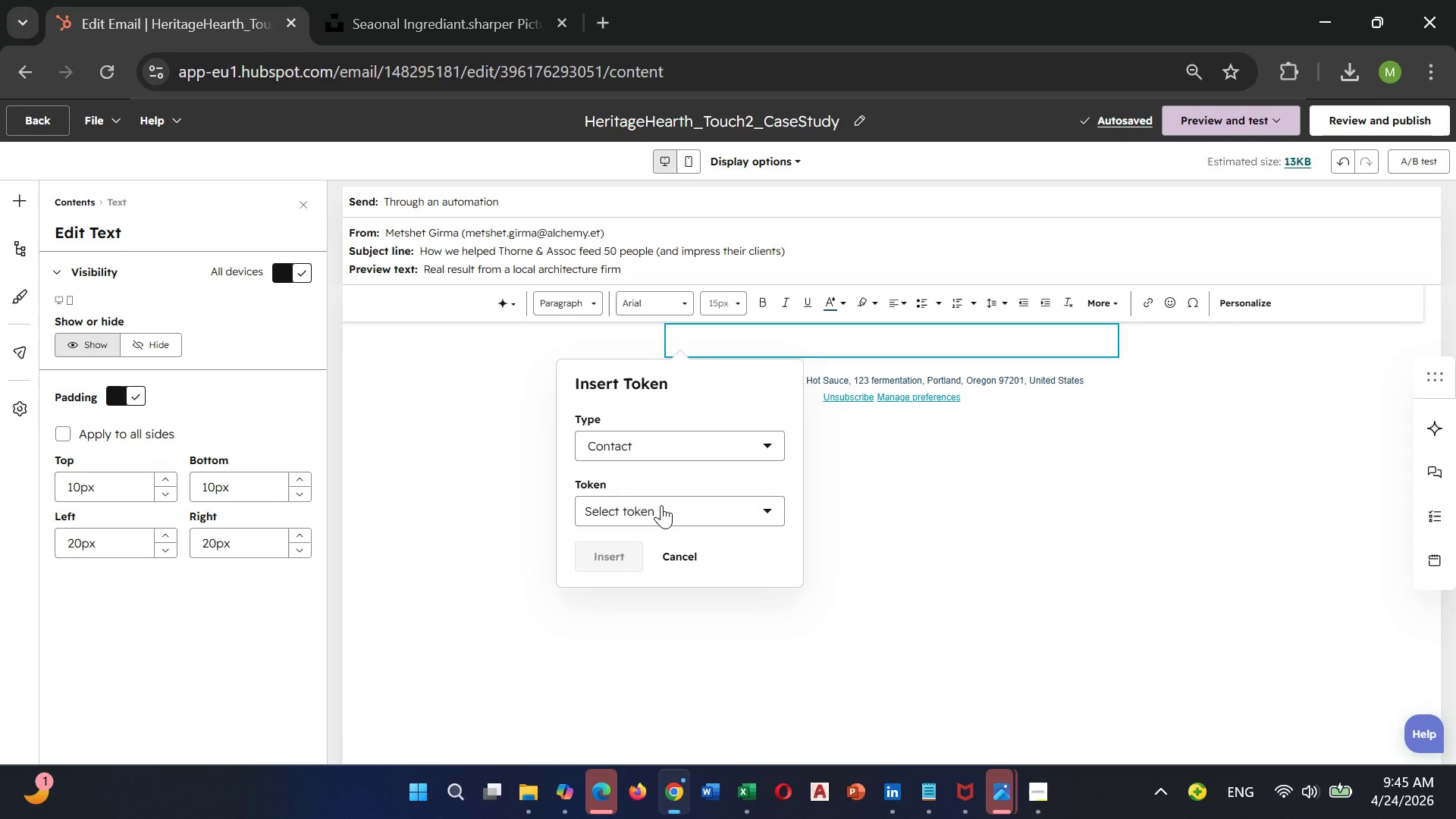 
left_click([661, 505])
 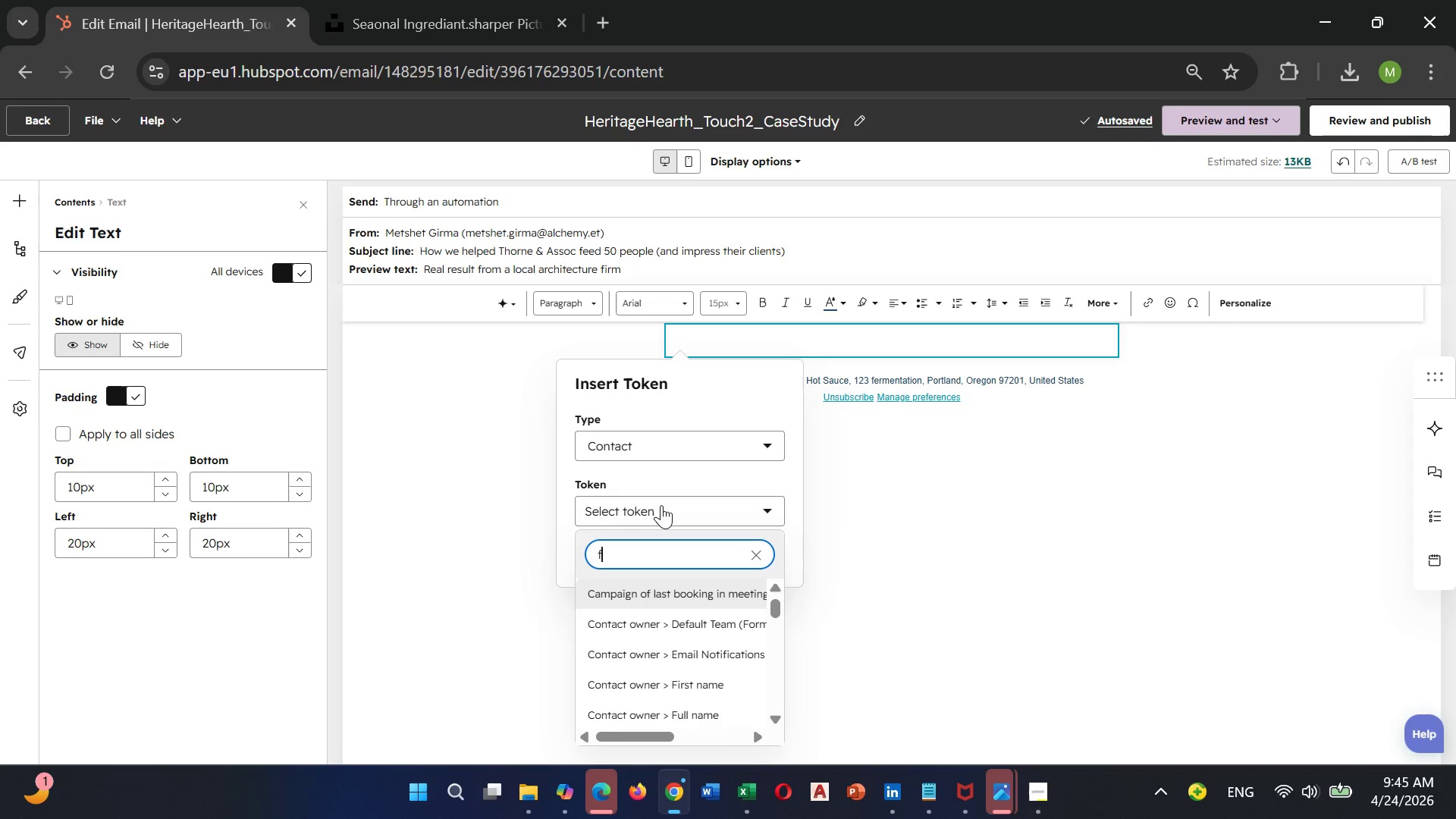 
type(first)
 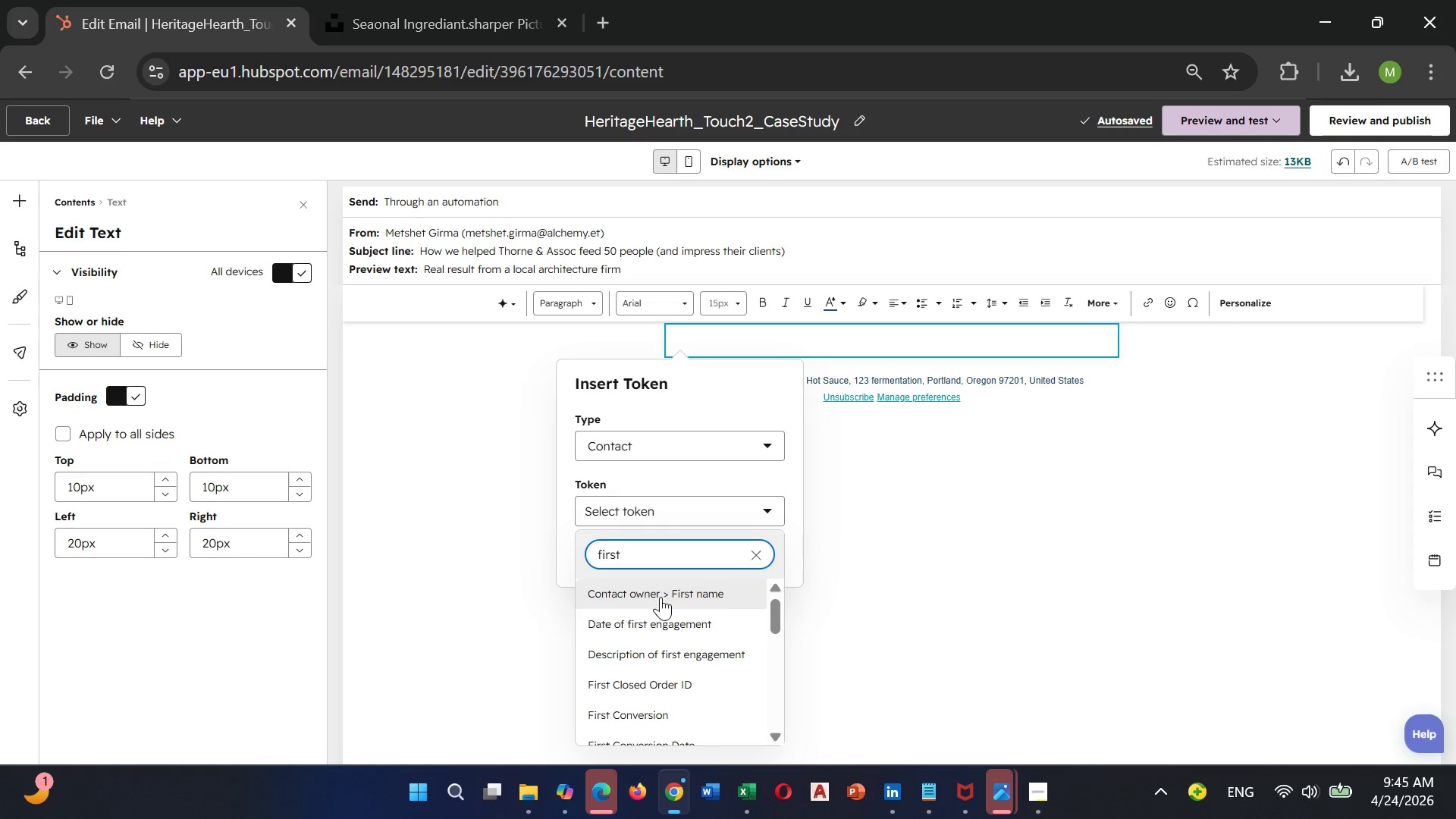 
left_click([661, 596])
 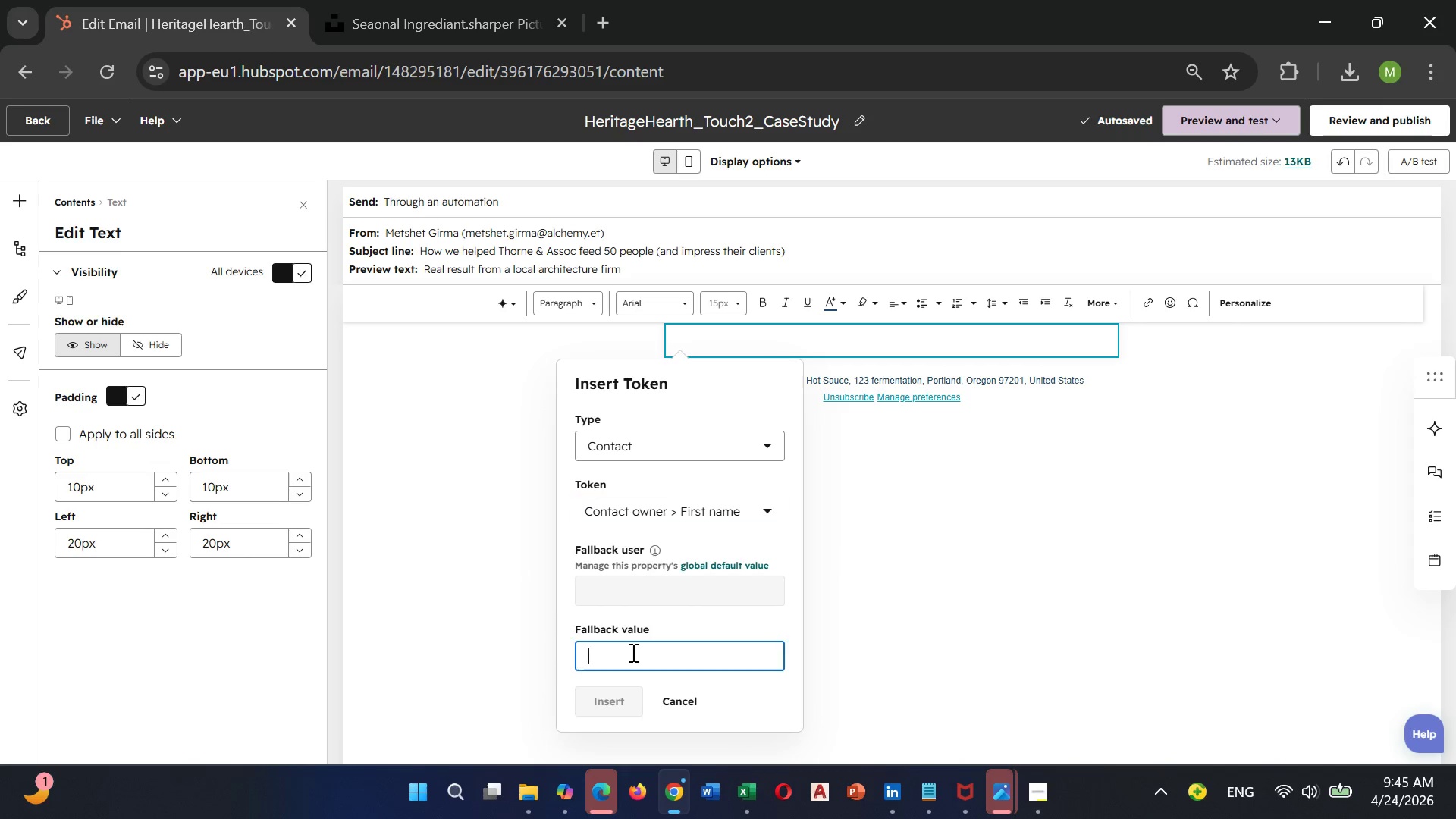 
left_click([632, 652])
 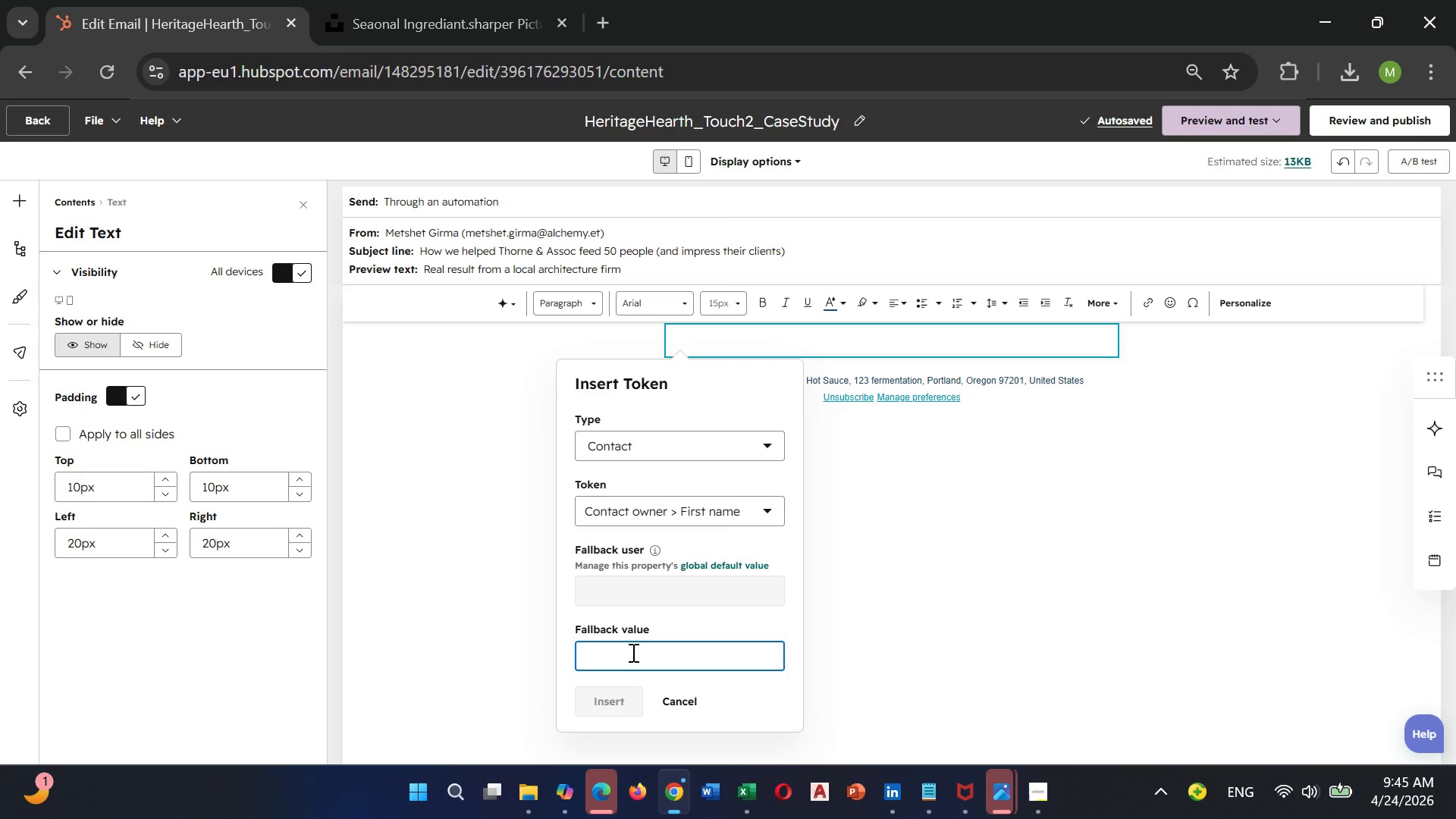 
type(First name)
 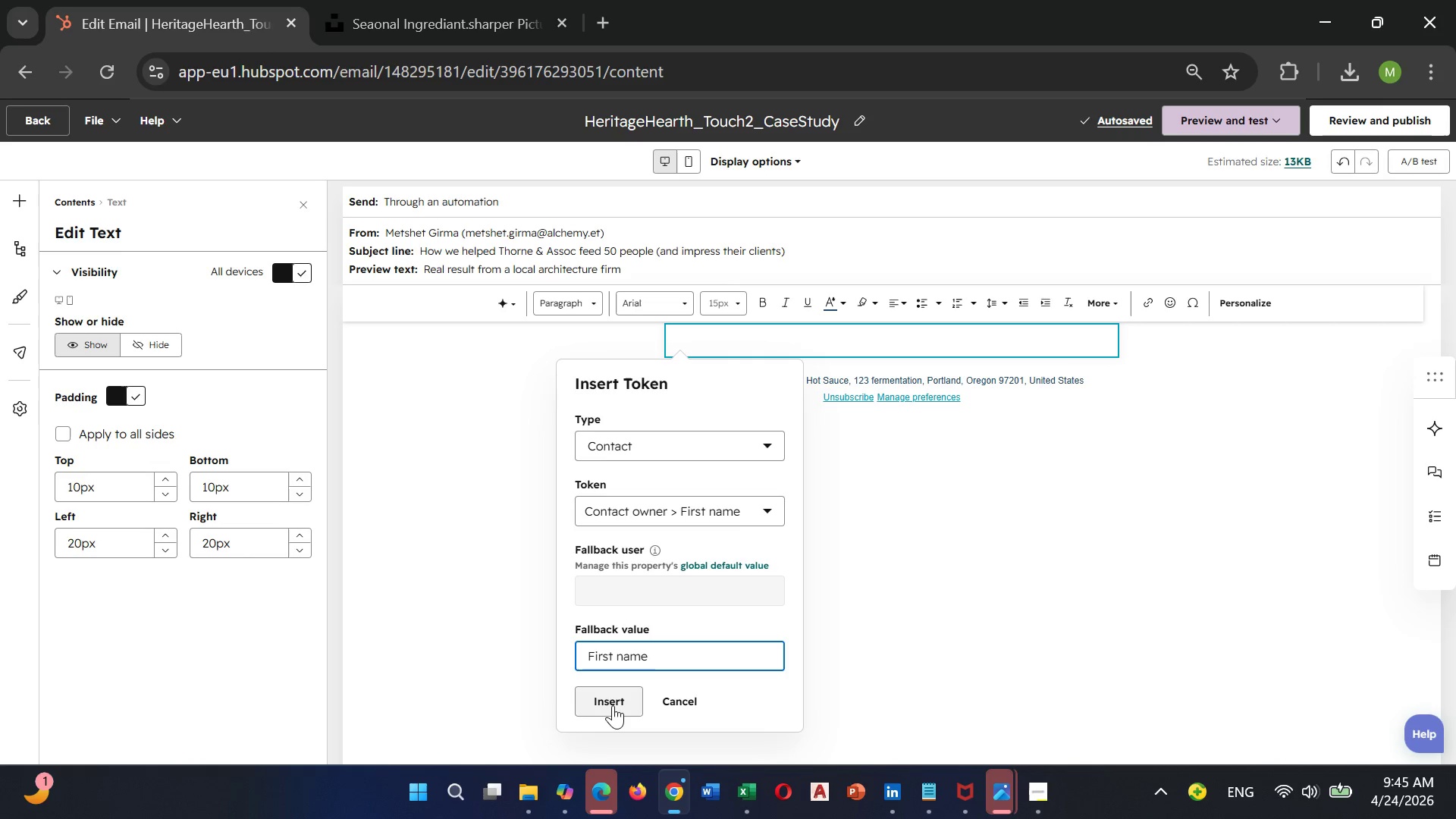 
left_click([613, 705])
 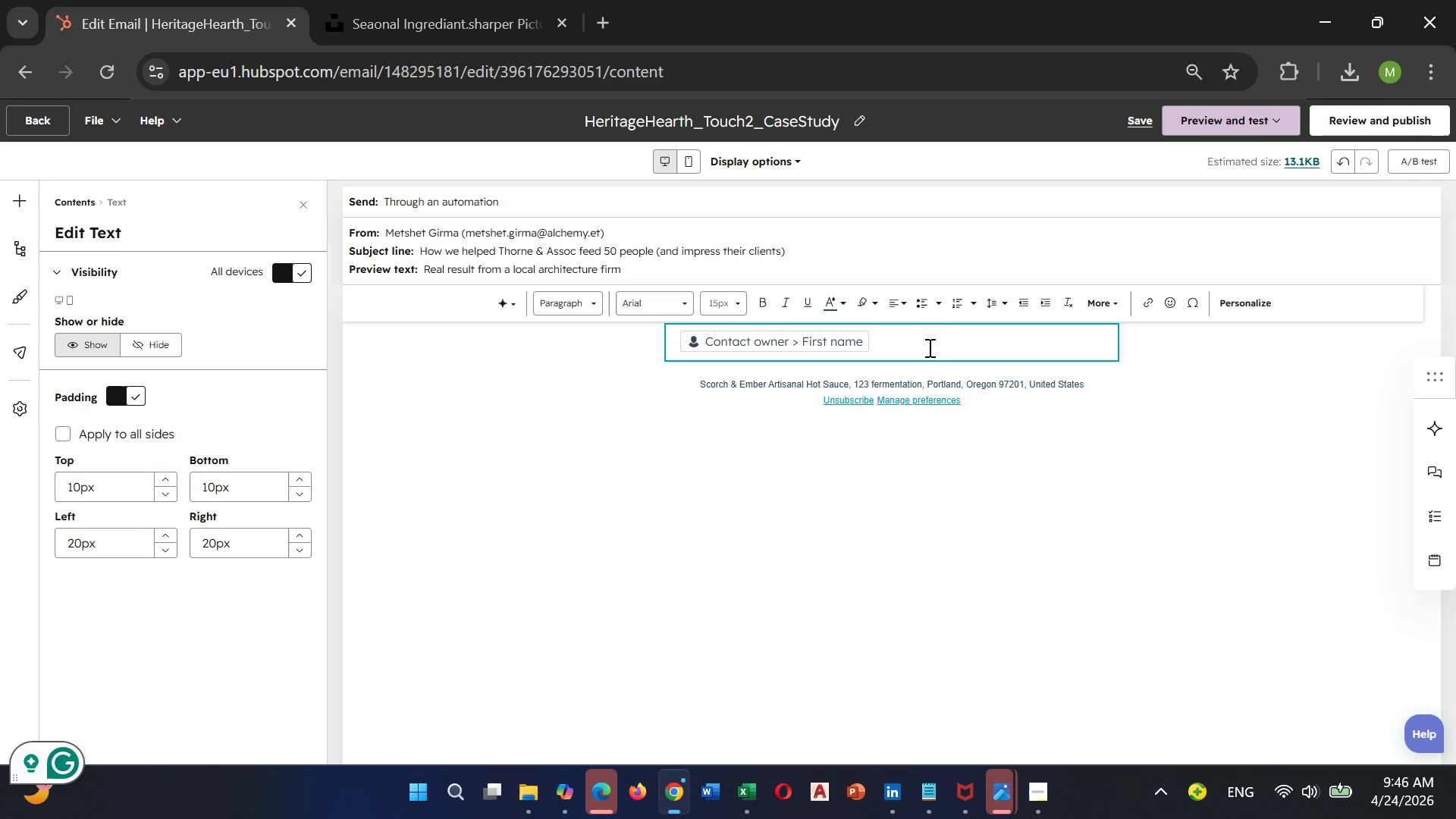 
key(Space)
 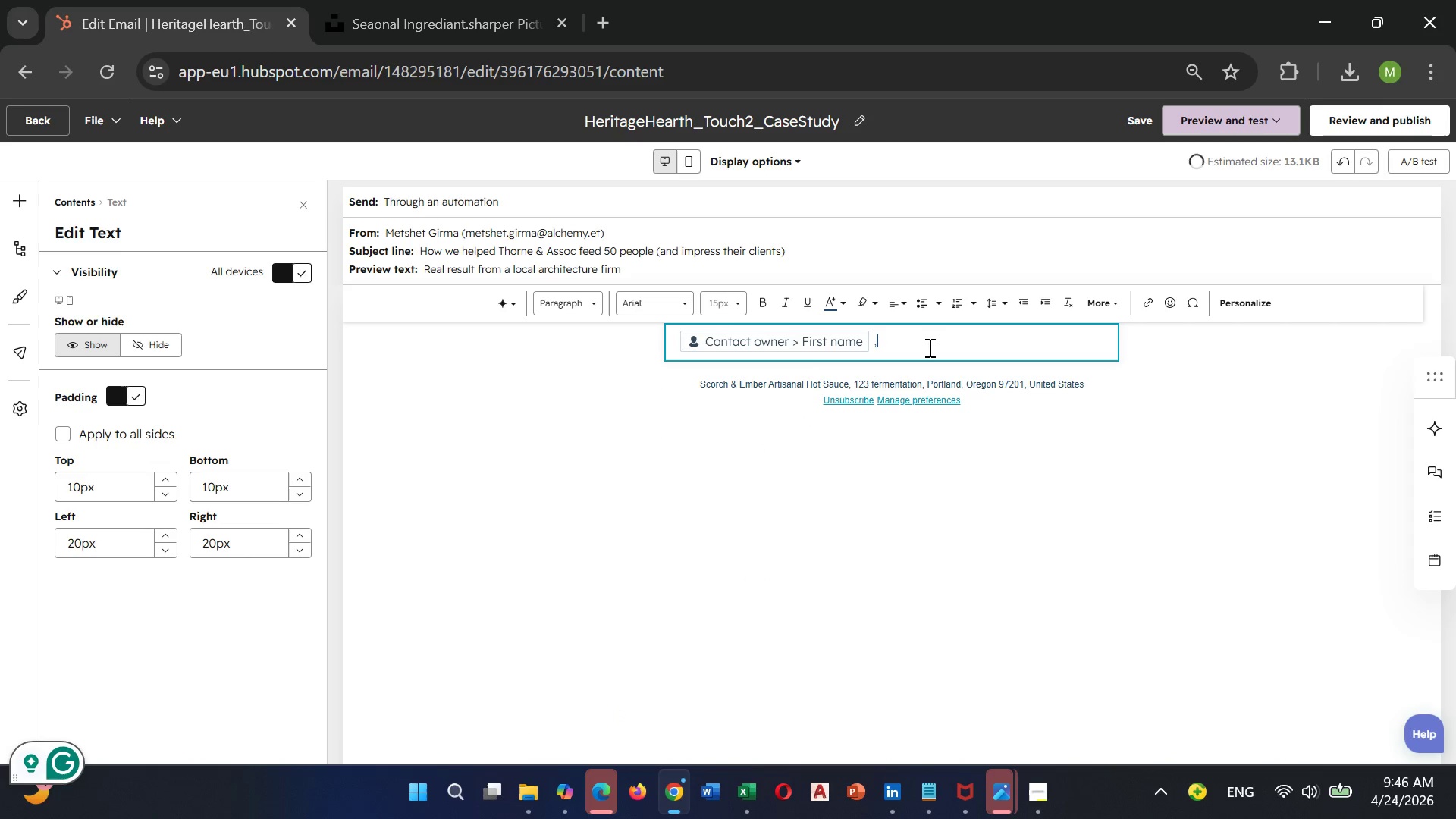 
key(Comma)
 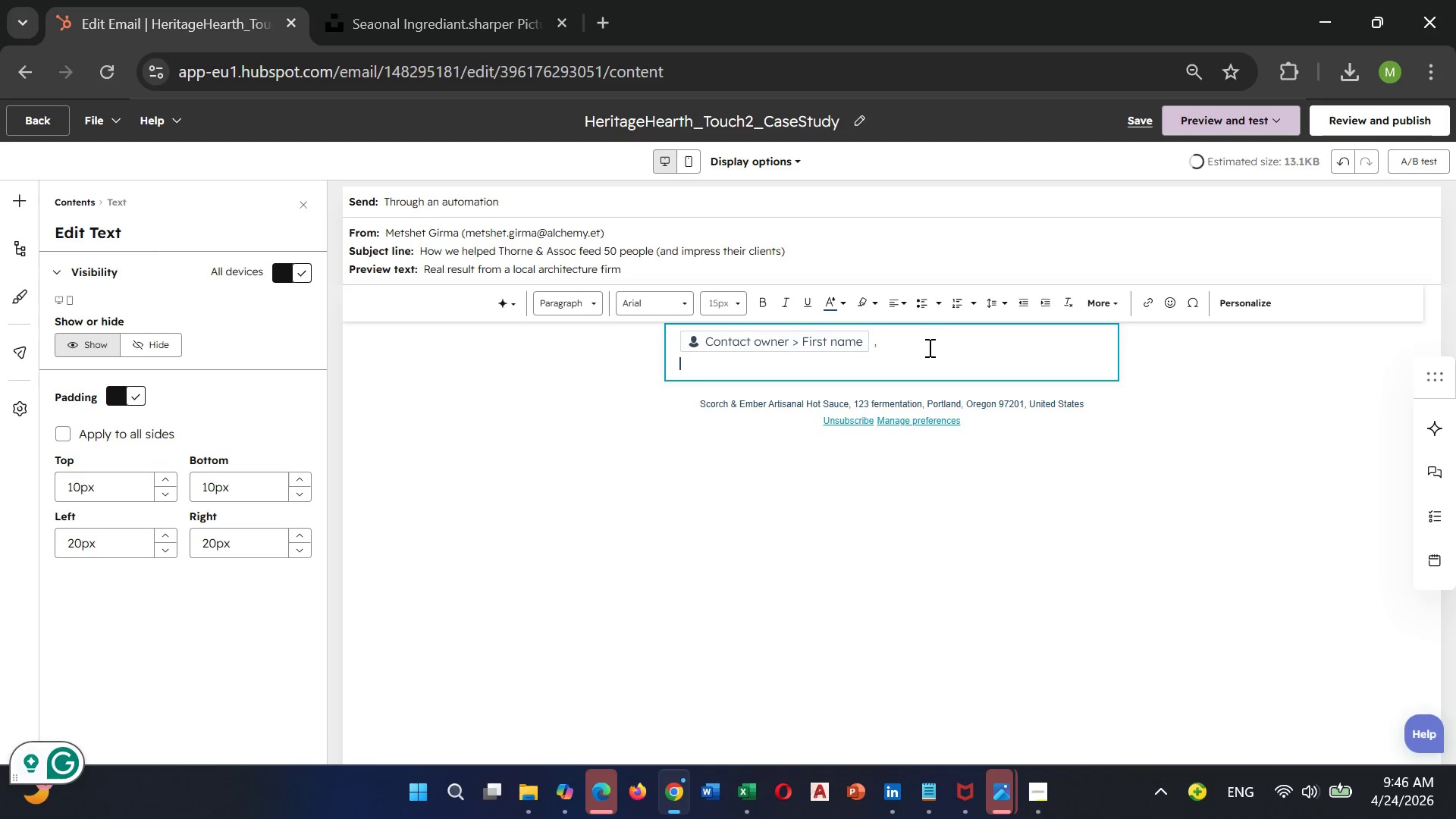 
key(Enter)
 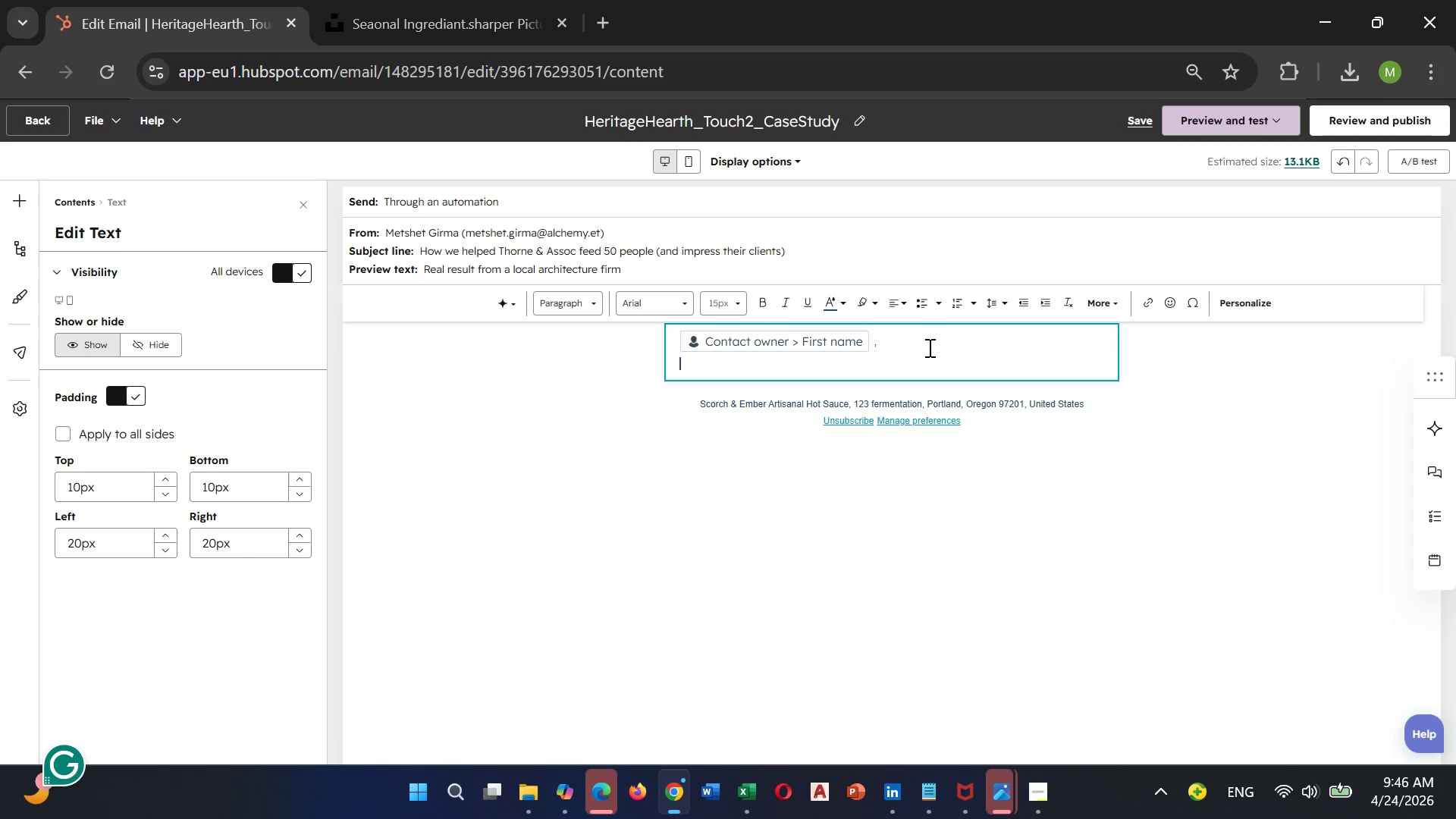 
type(When Thorne)
 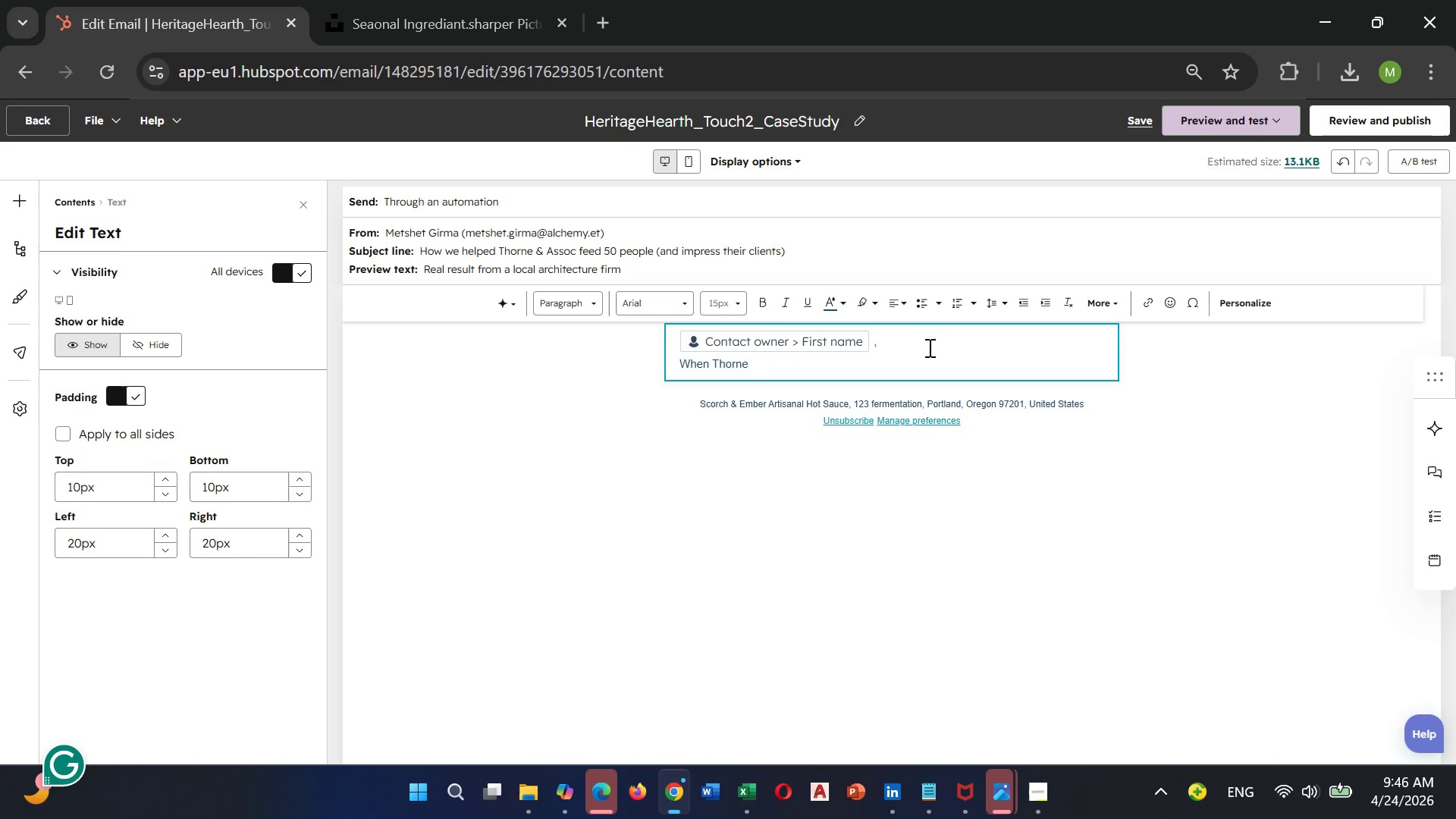 
type( & Assoc Architec)
 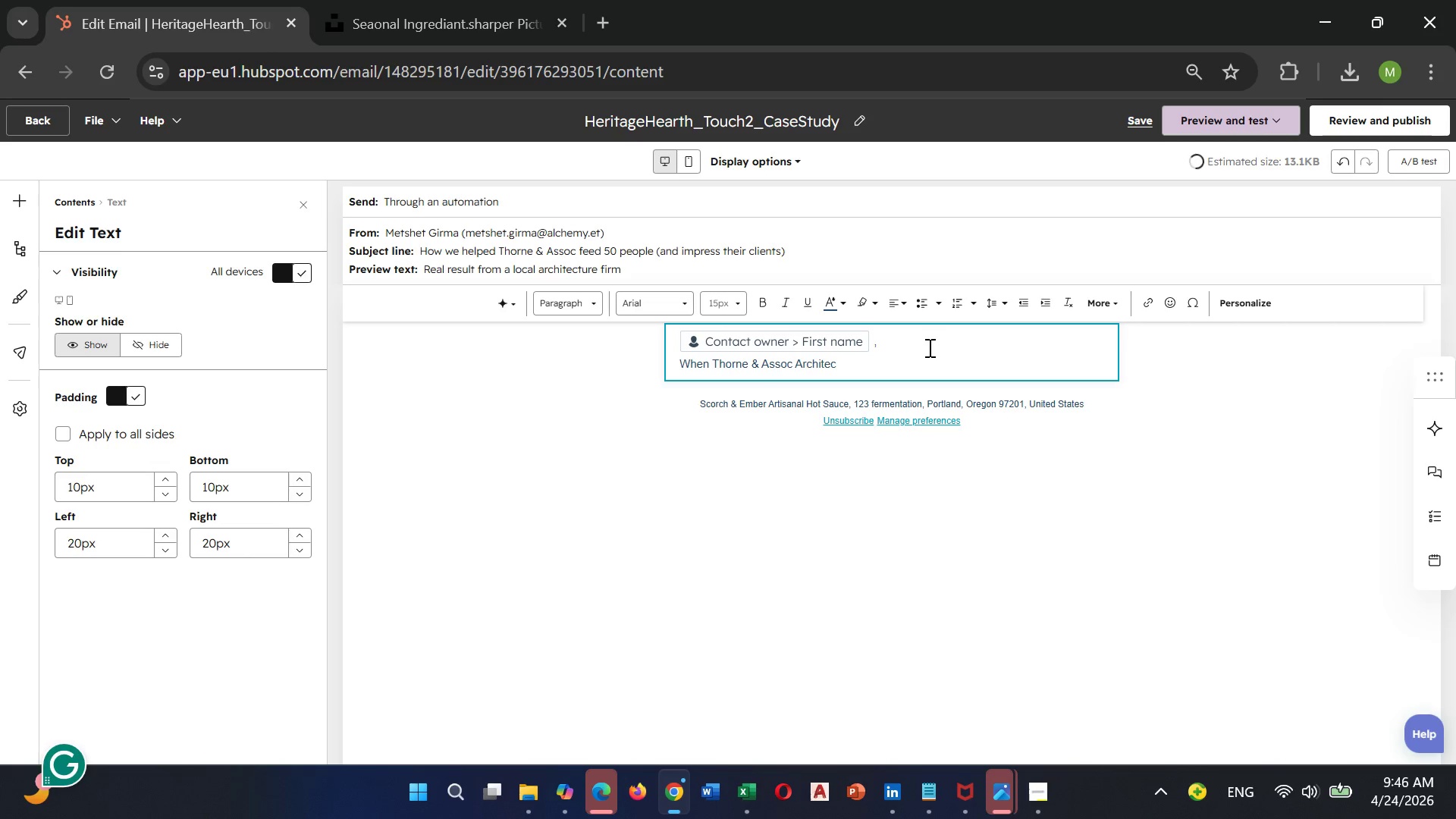 
type(ture)
 